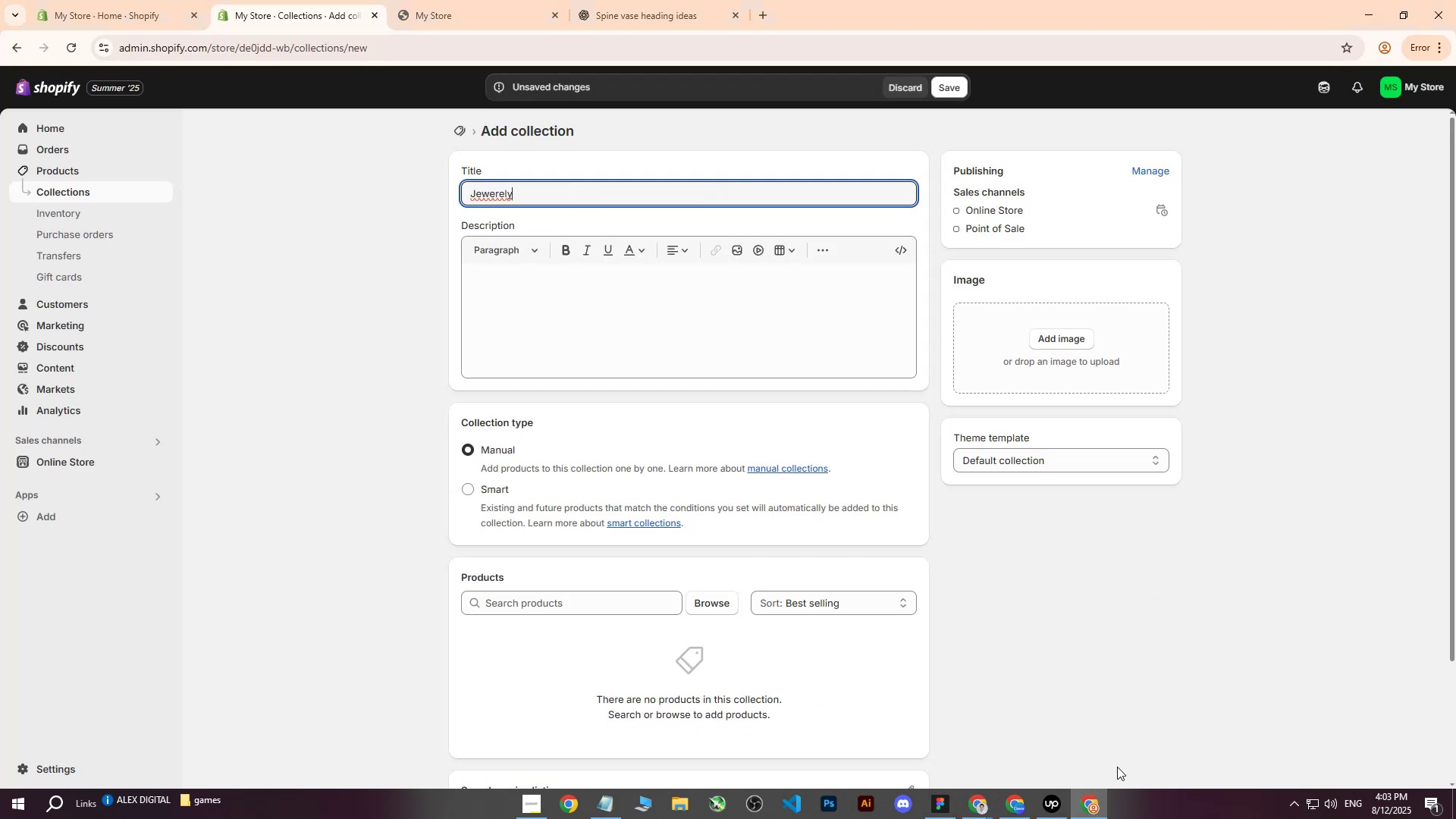 
left_click([1016, 804])
 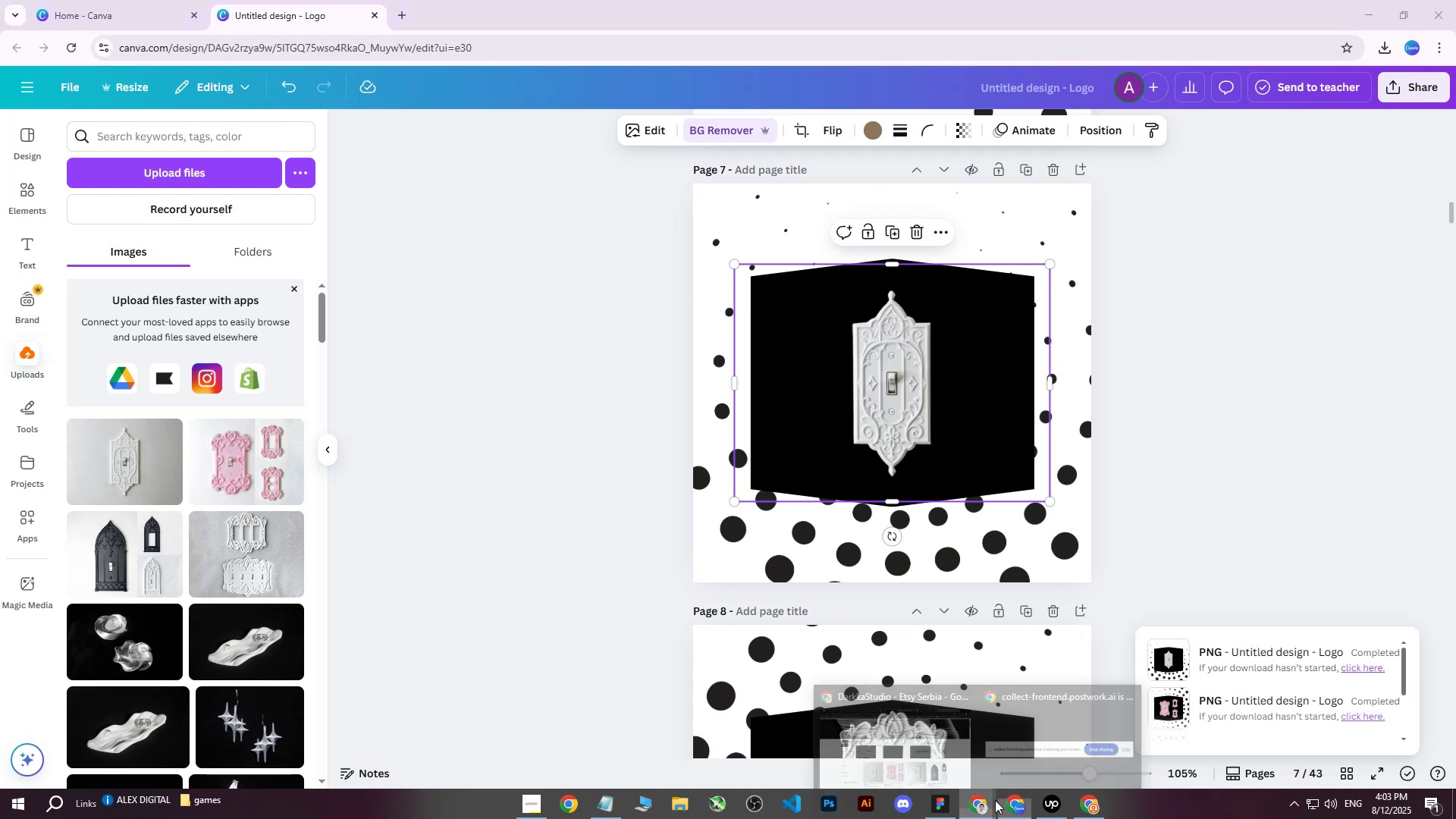 
double_click([983, 805])
 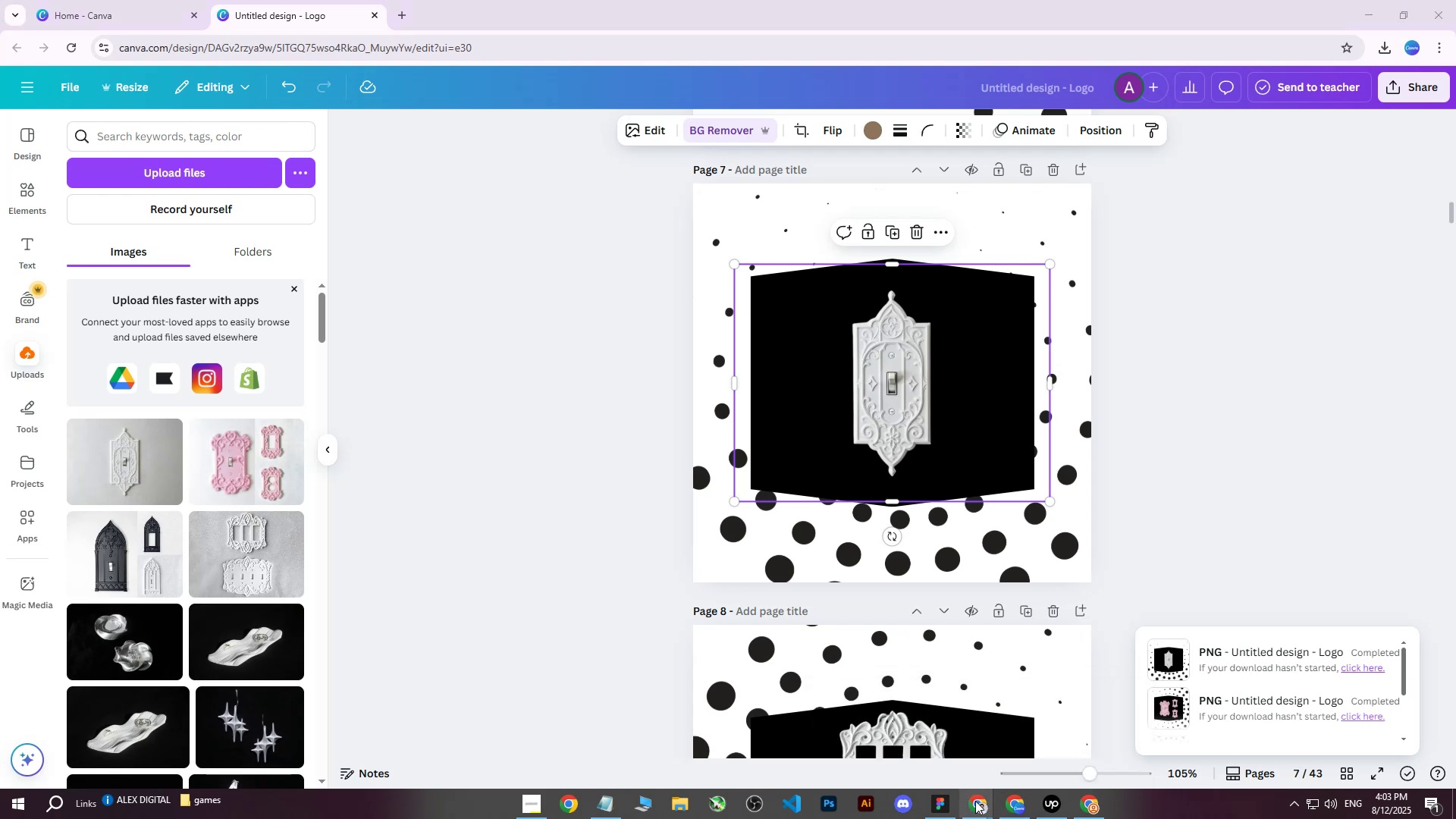 
triple_click([981, 803])
 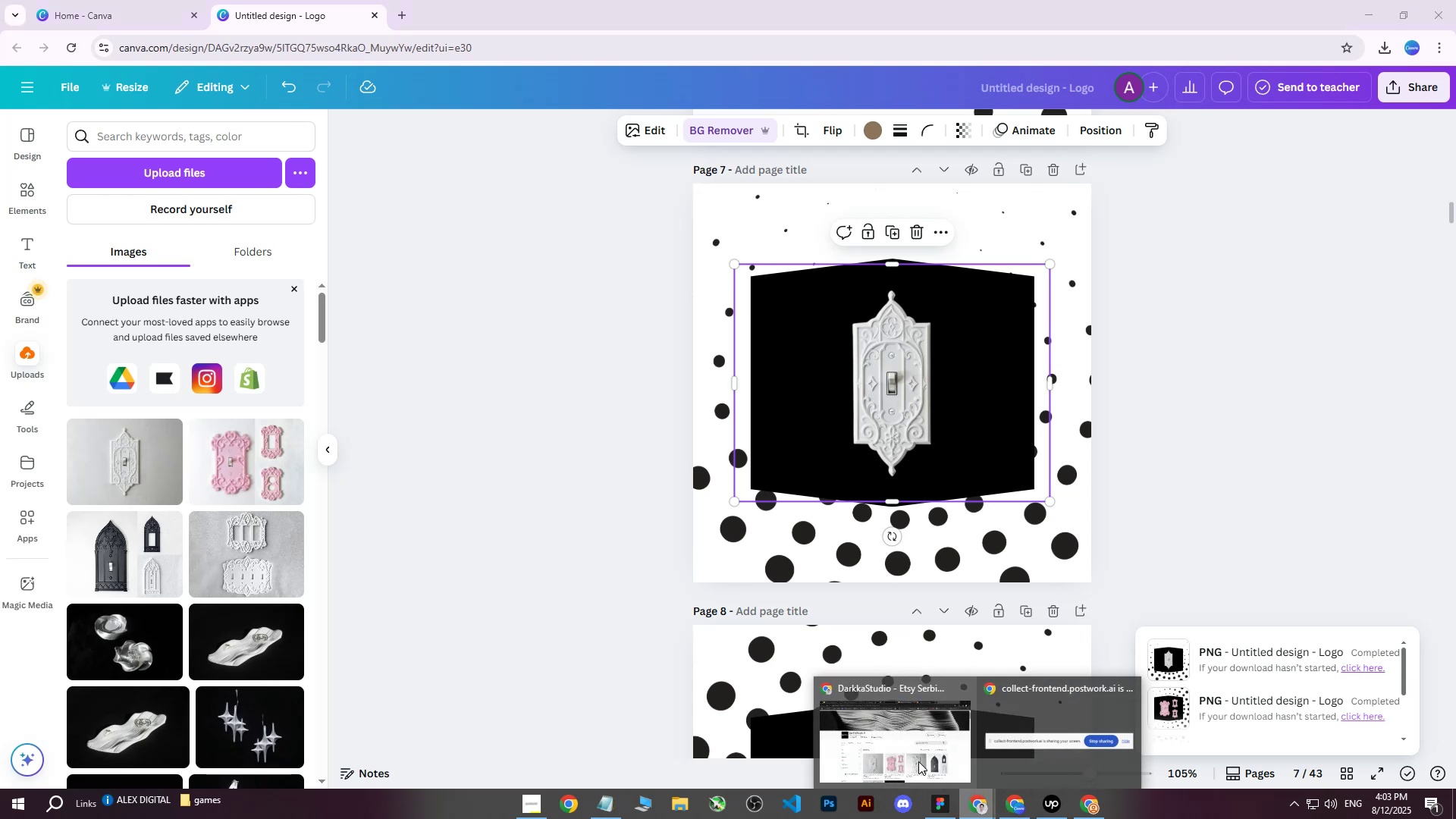 
triple_click([915, 761])
 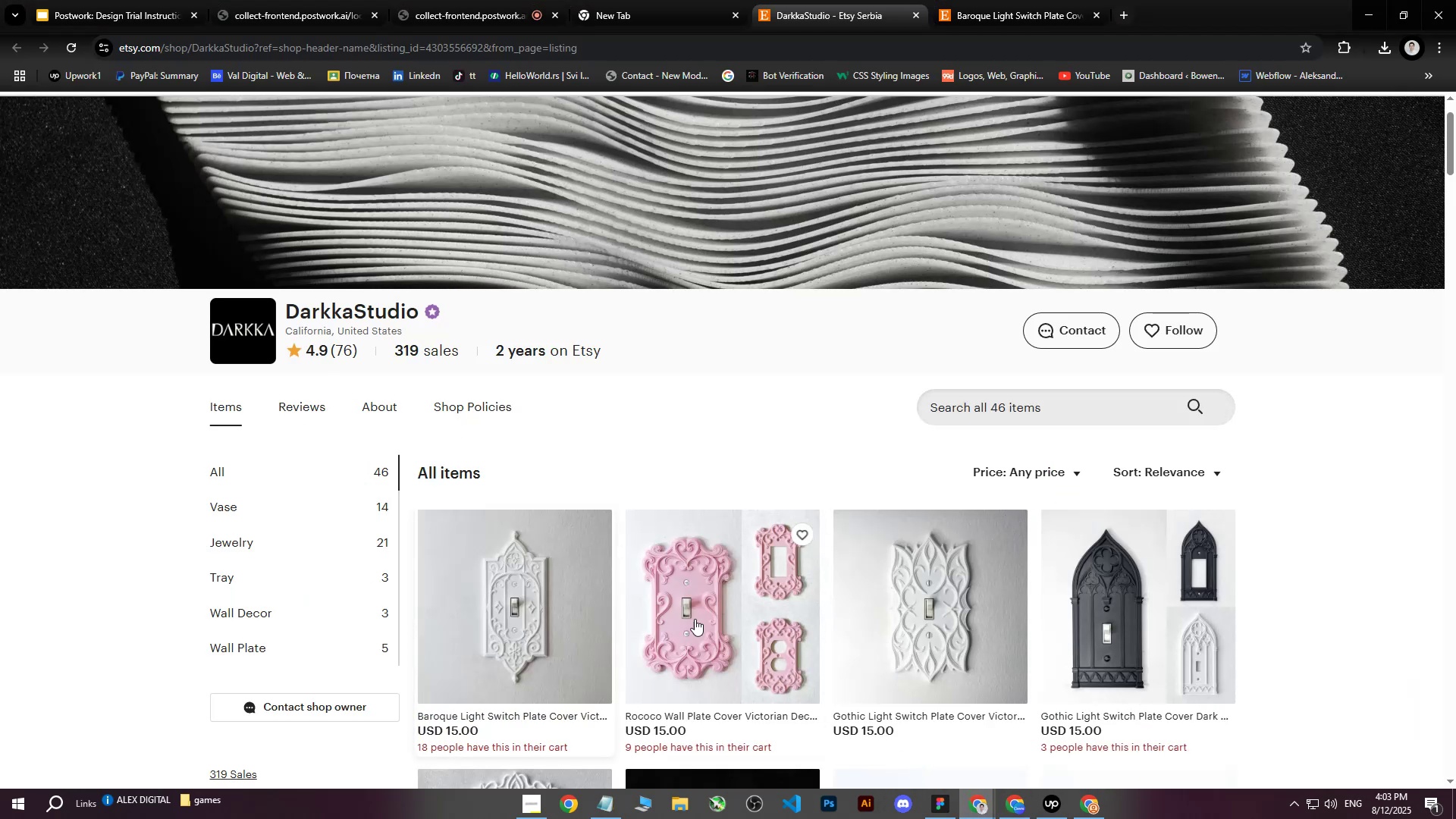 
left_click([1092, 811])
 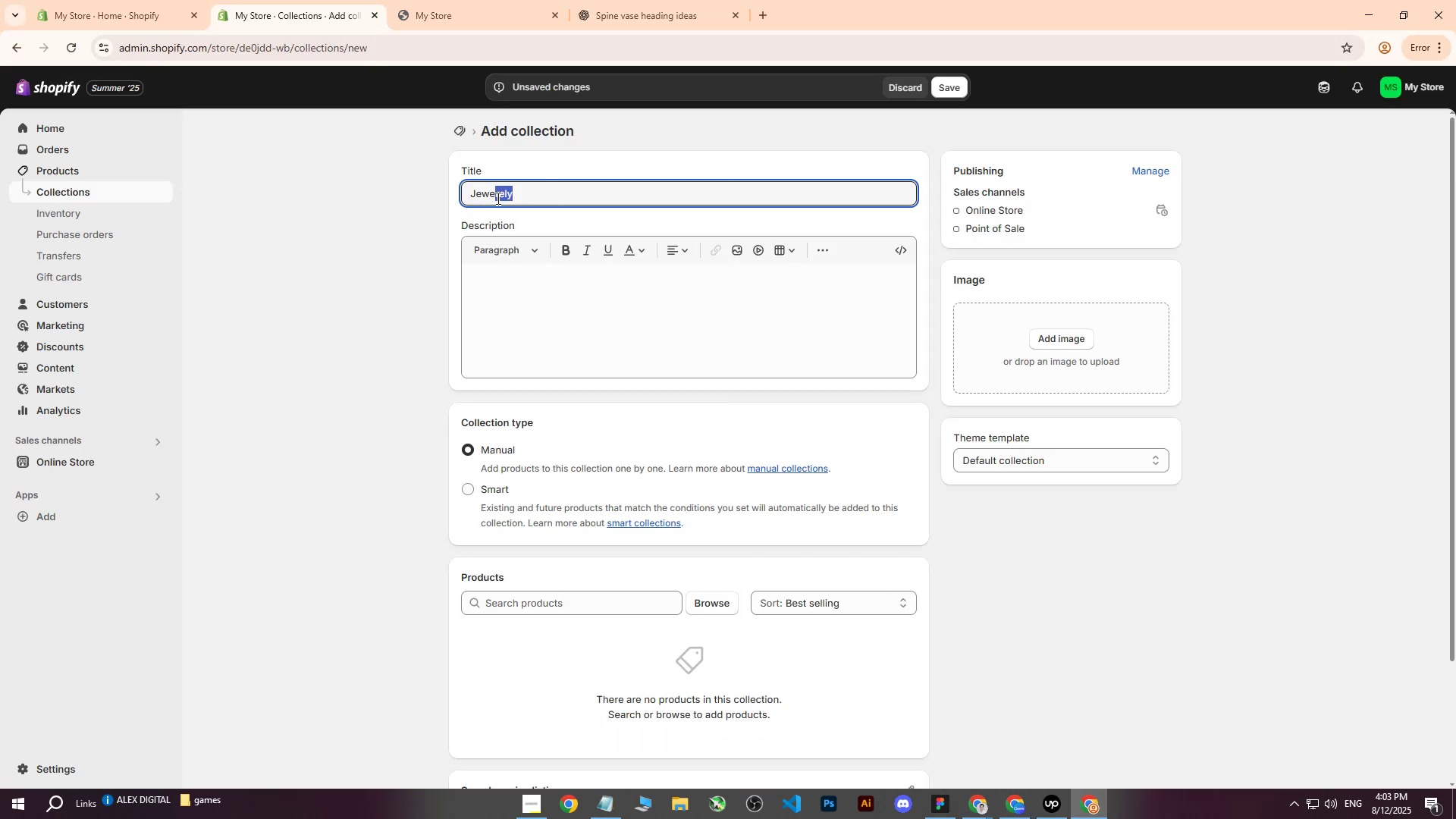 
type(lry)
 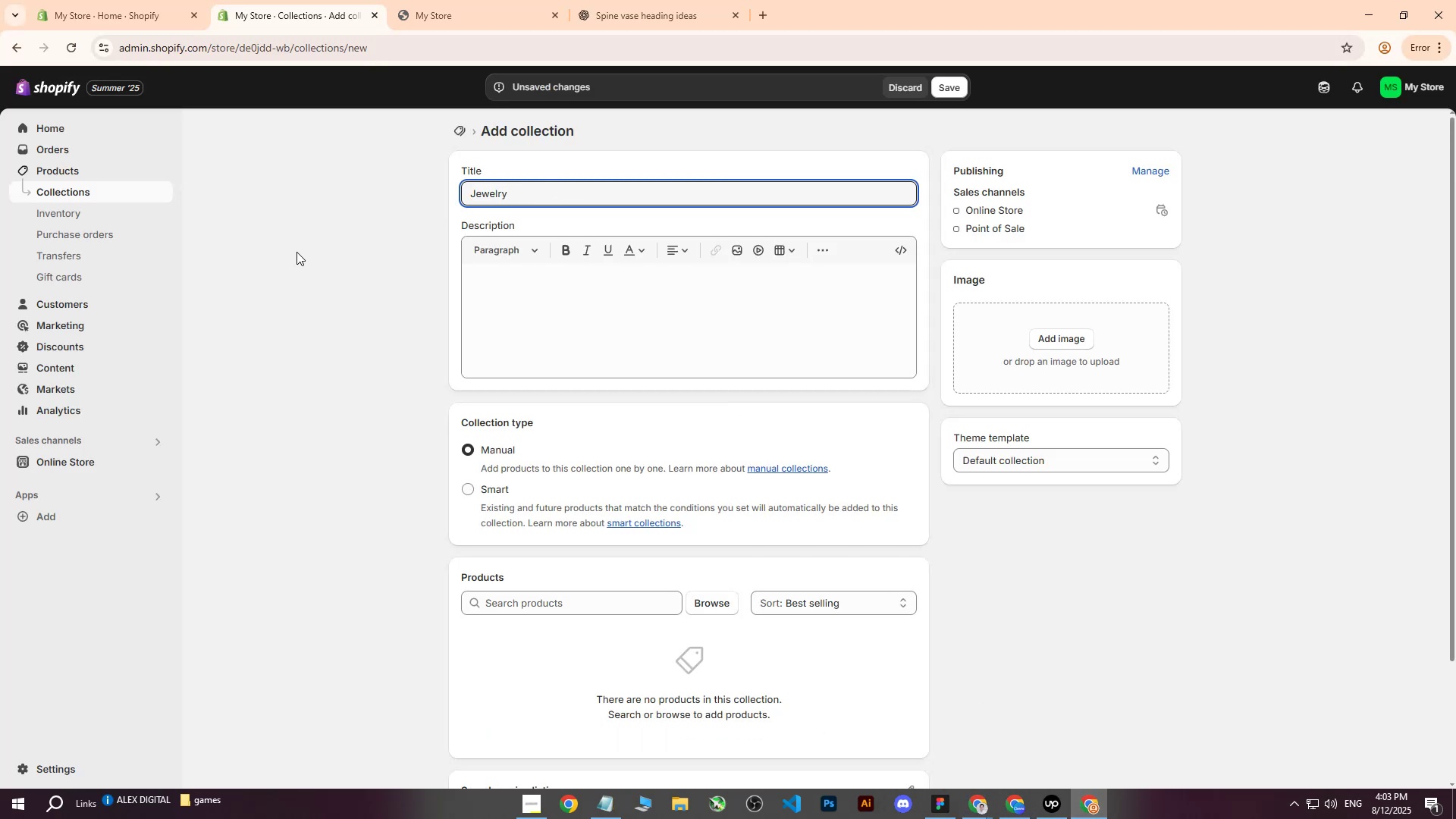 
left_click([297, 252])
 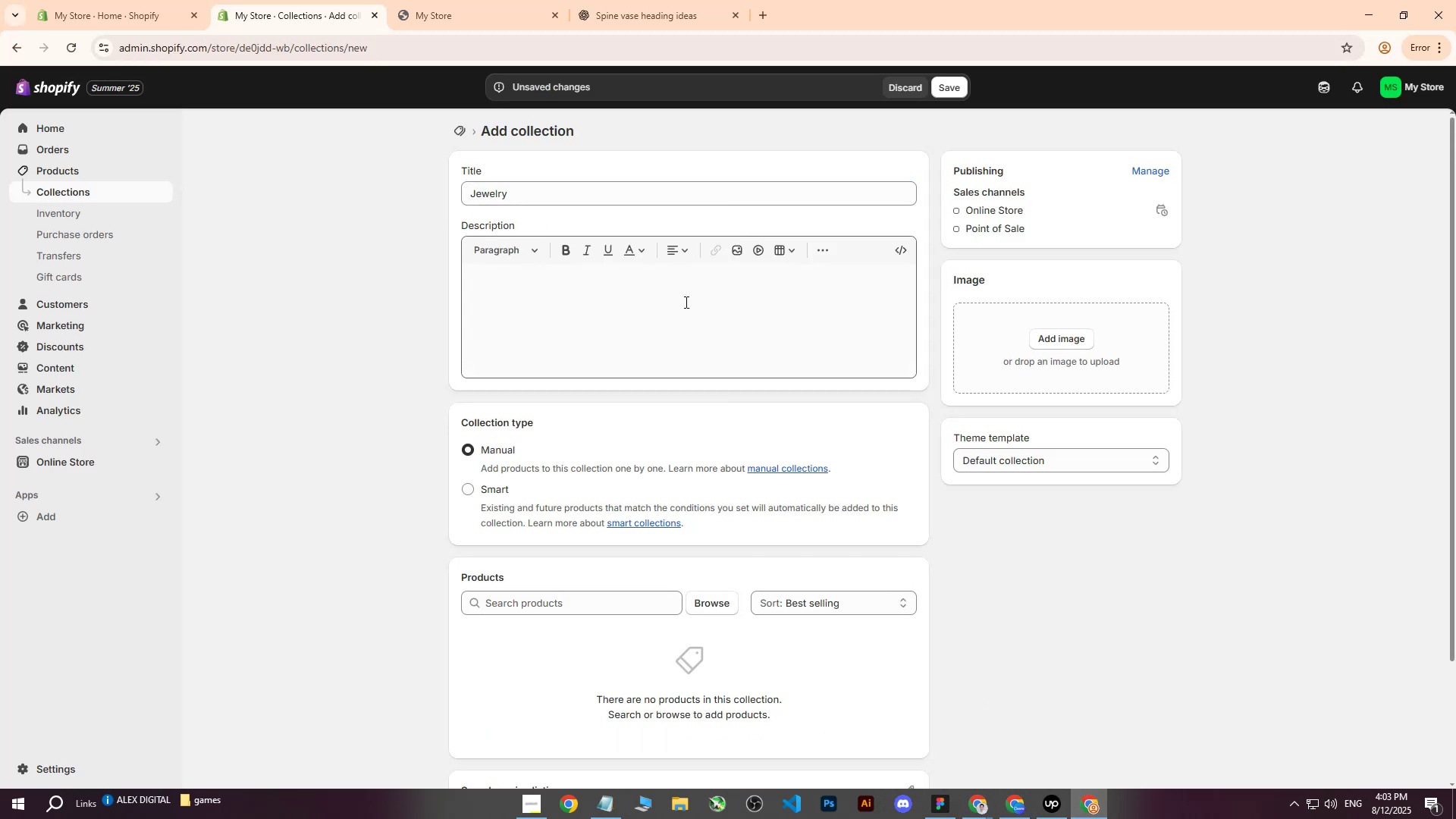 
left_click([1056, 339])
 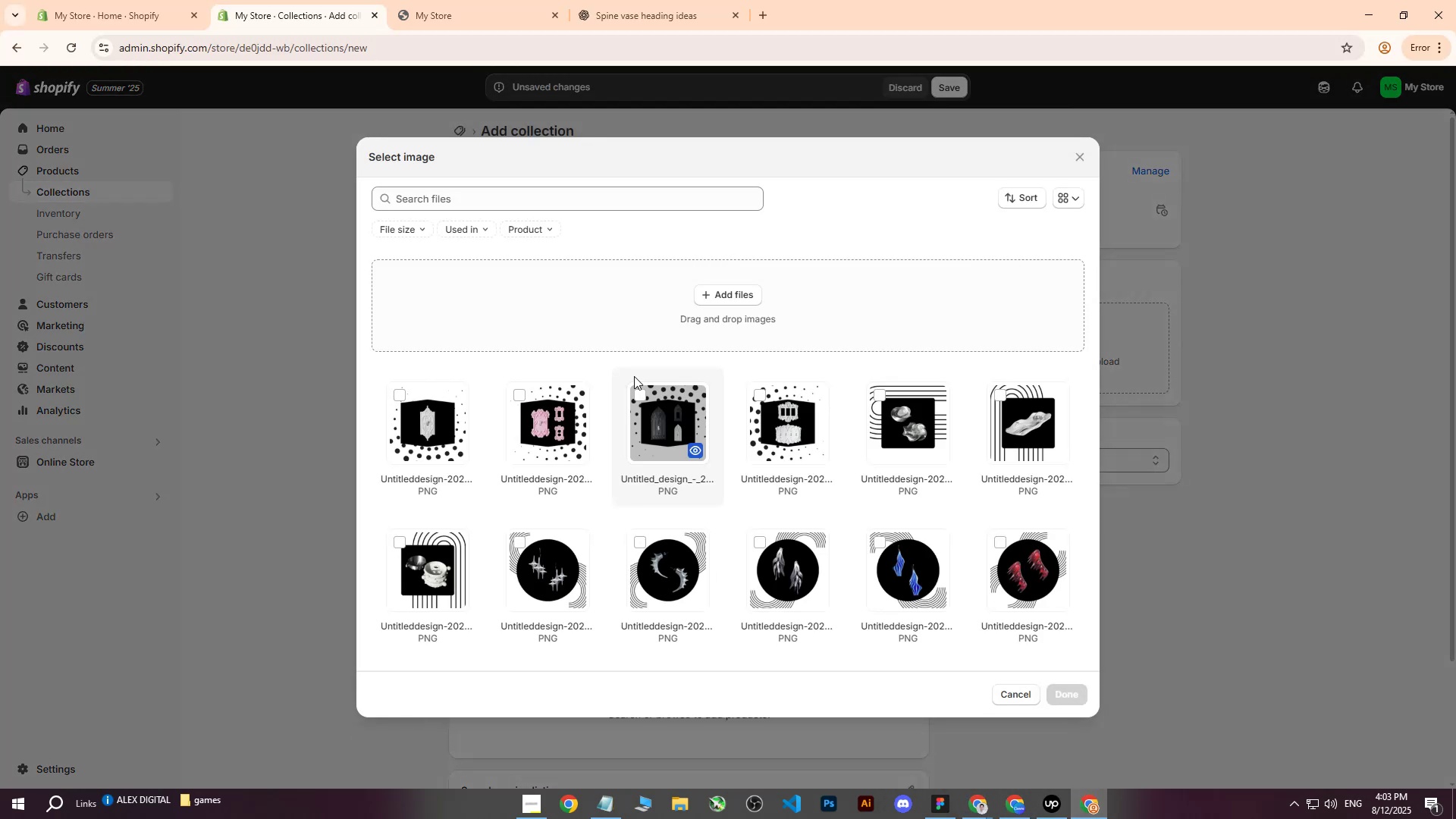 
scroll: coordinate [631, 384], scroll_direction: down, amount: 2.0
 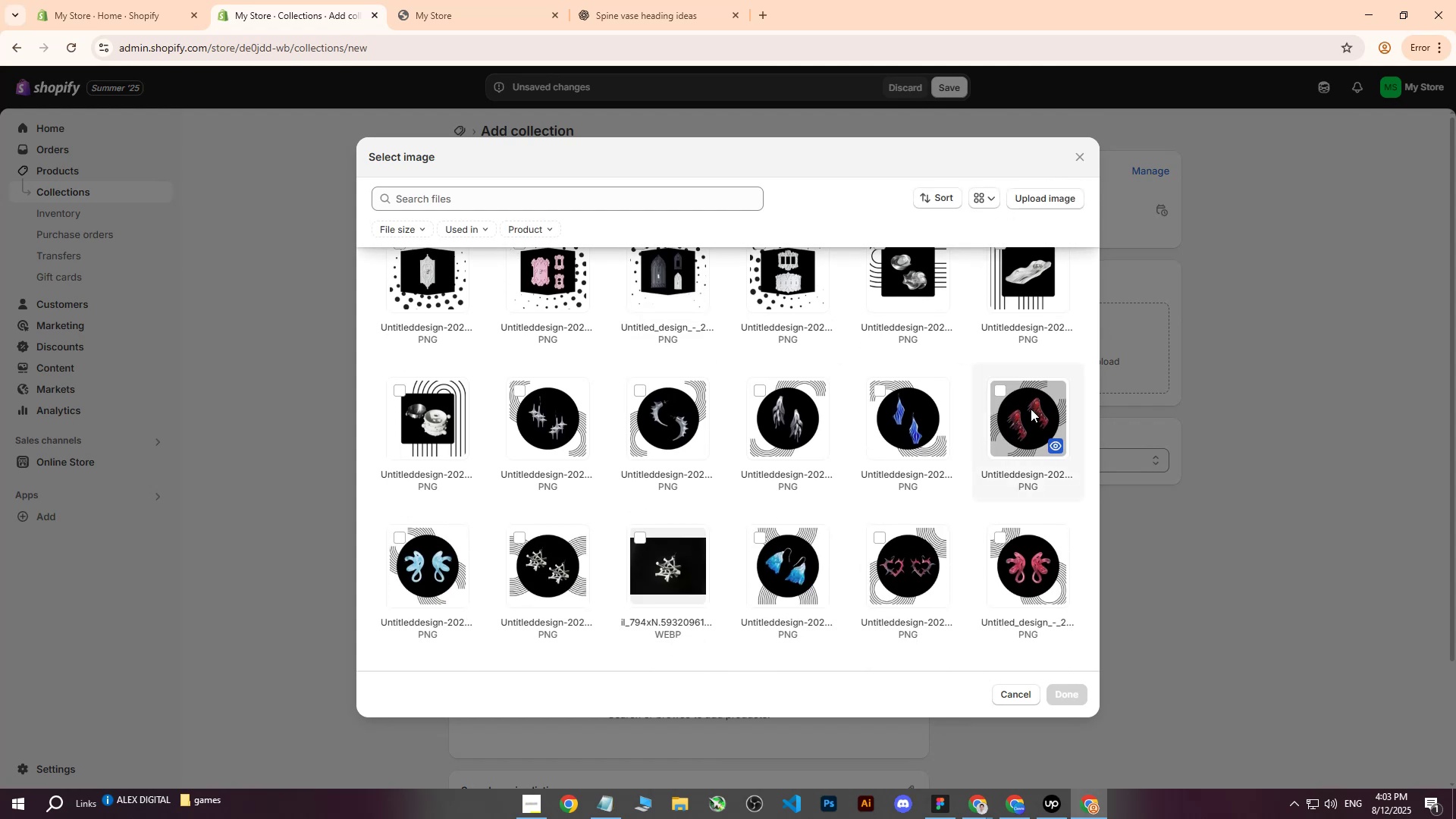 
left_click([1029, 416])
 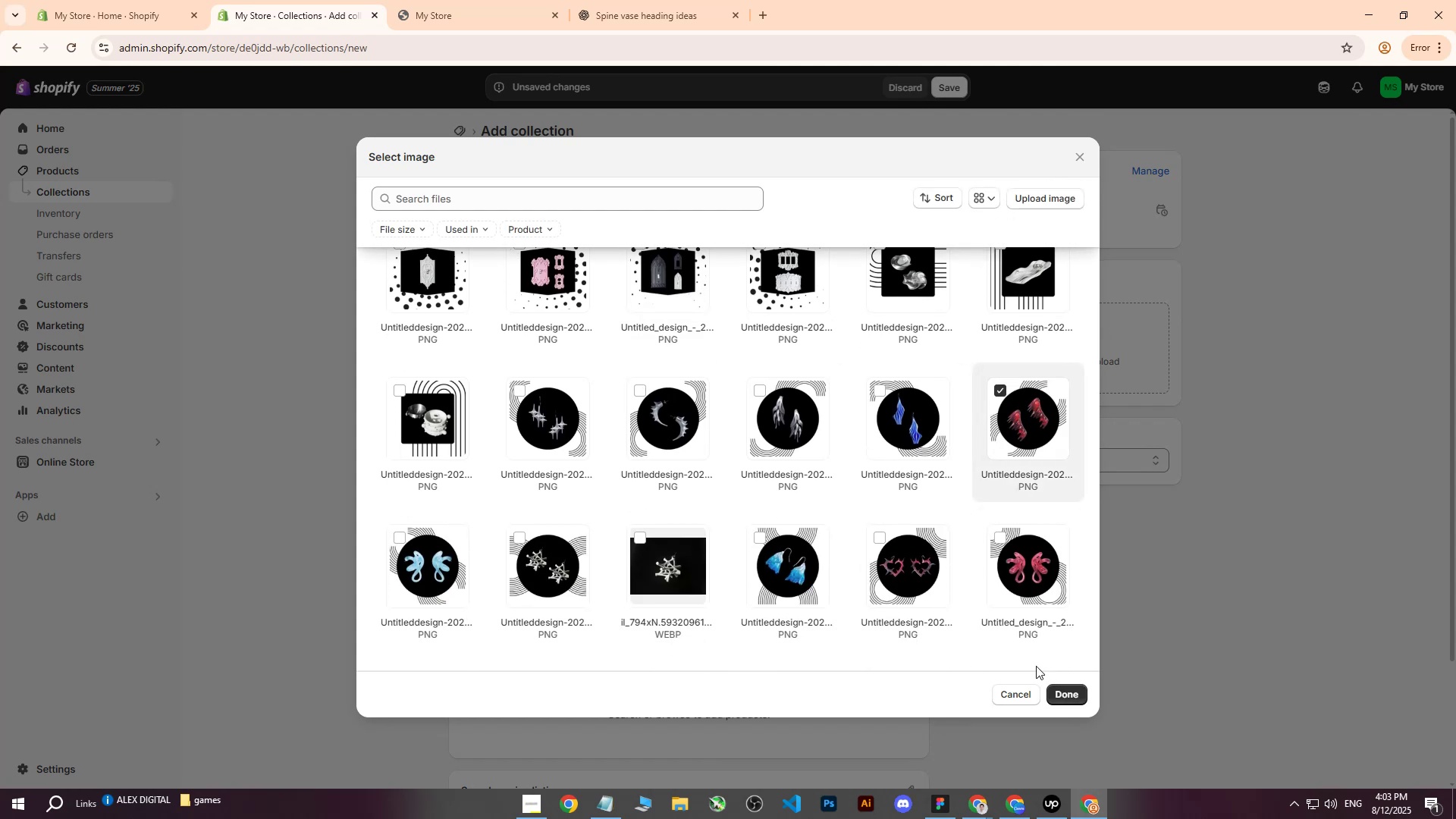 
left_click([896, 587])
 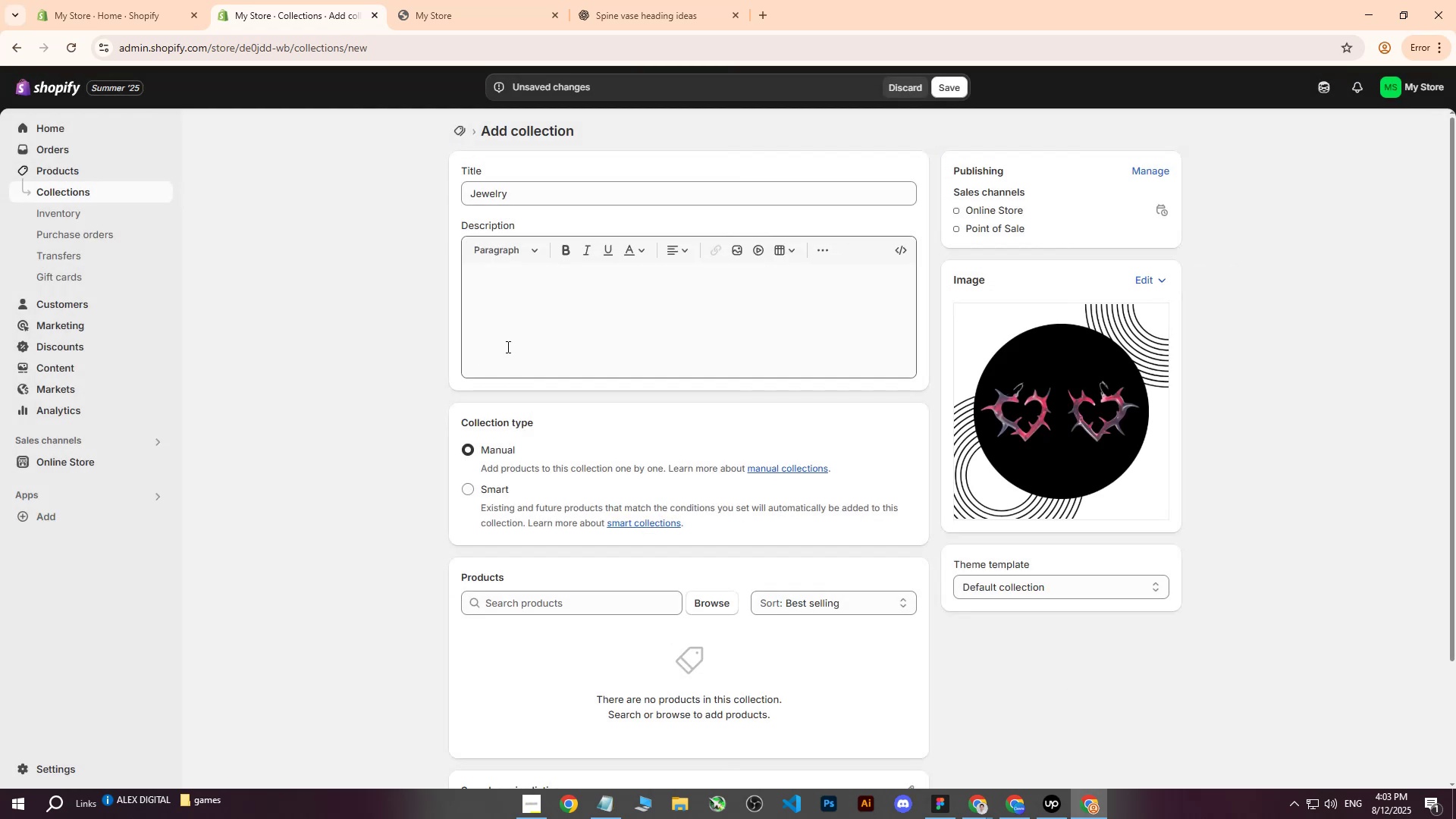 
left_click([592, 292])
 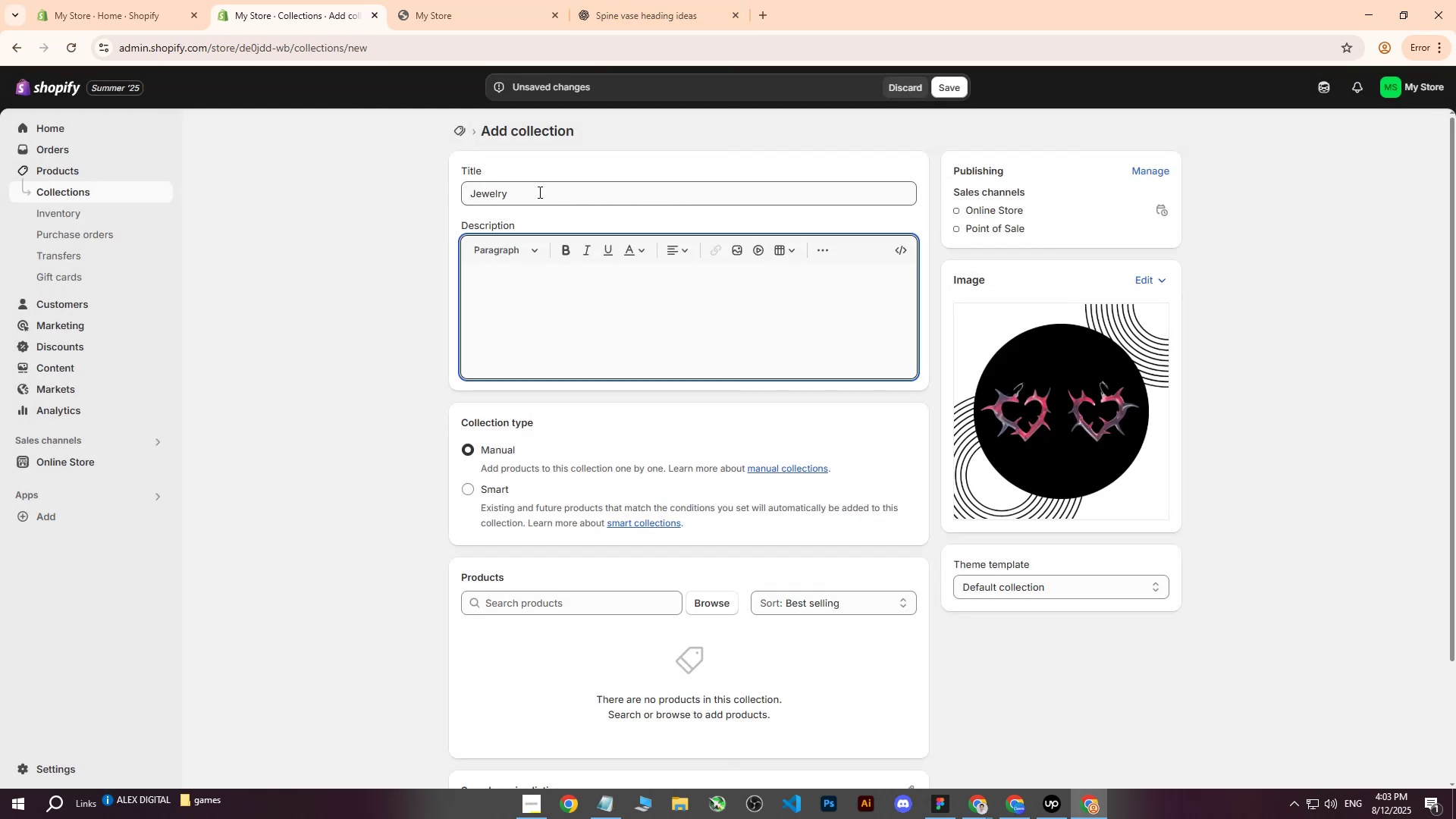 
left_click([642, 0])
 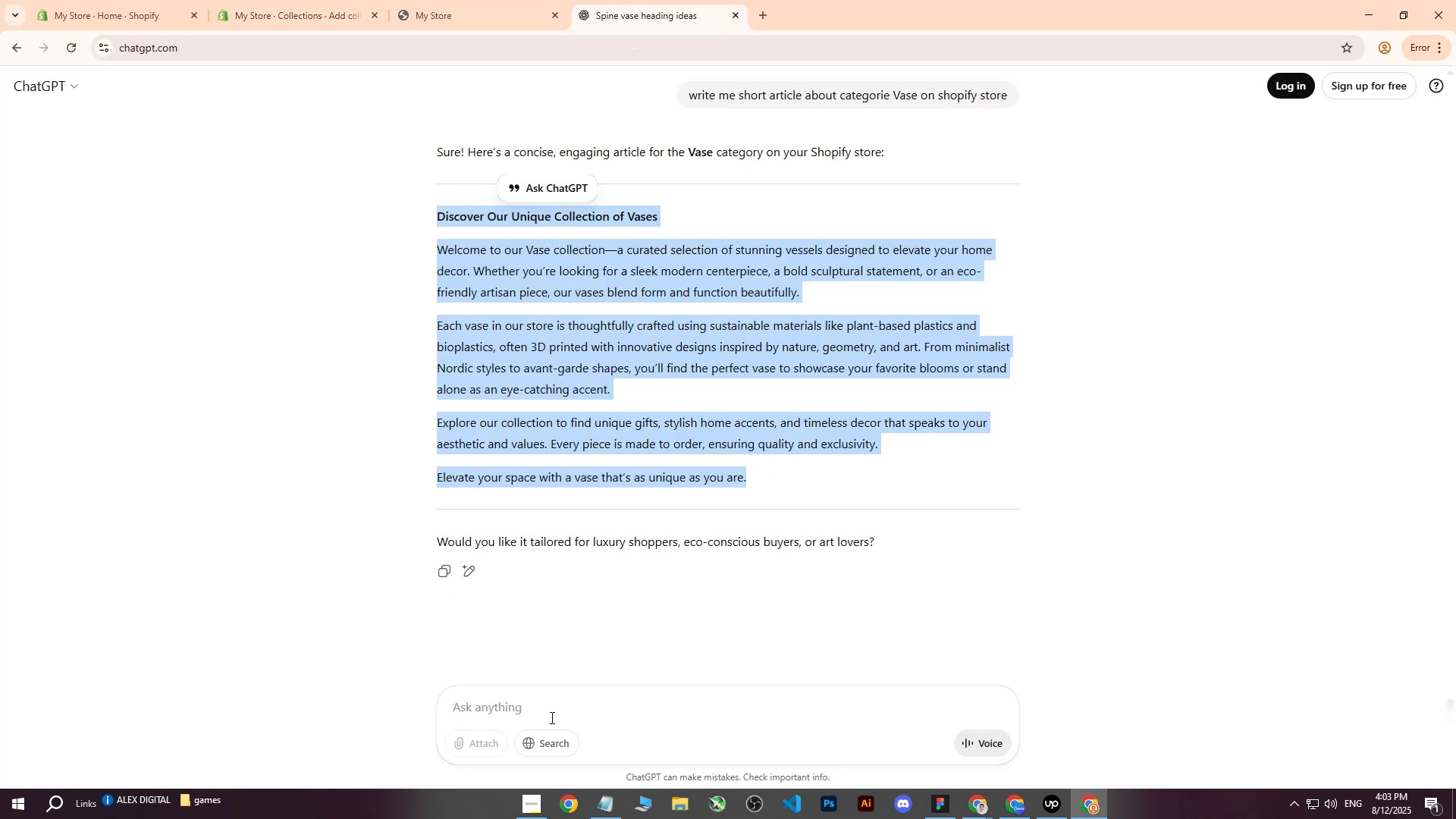 
left_click([544, 713])
 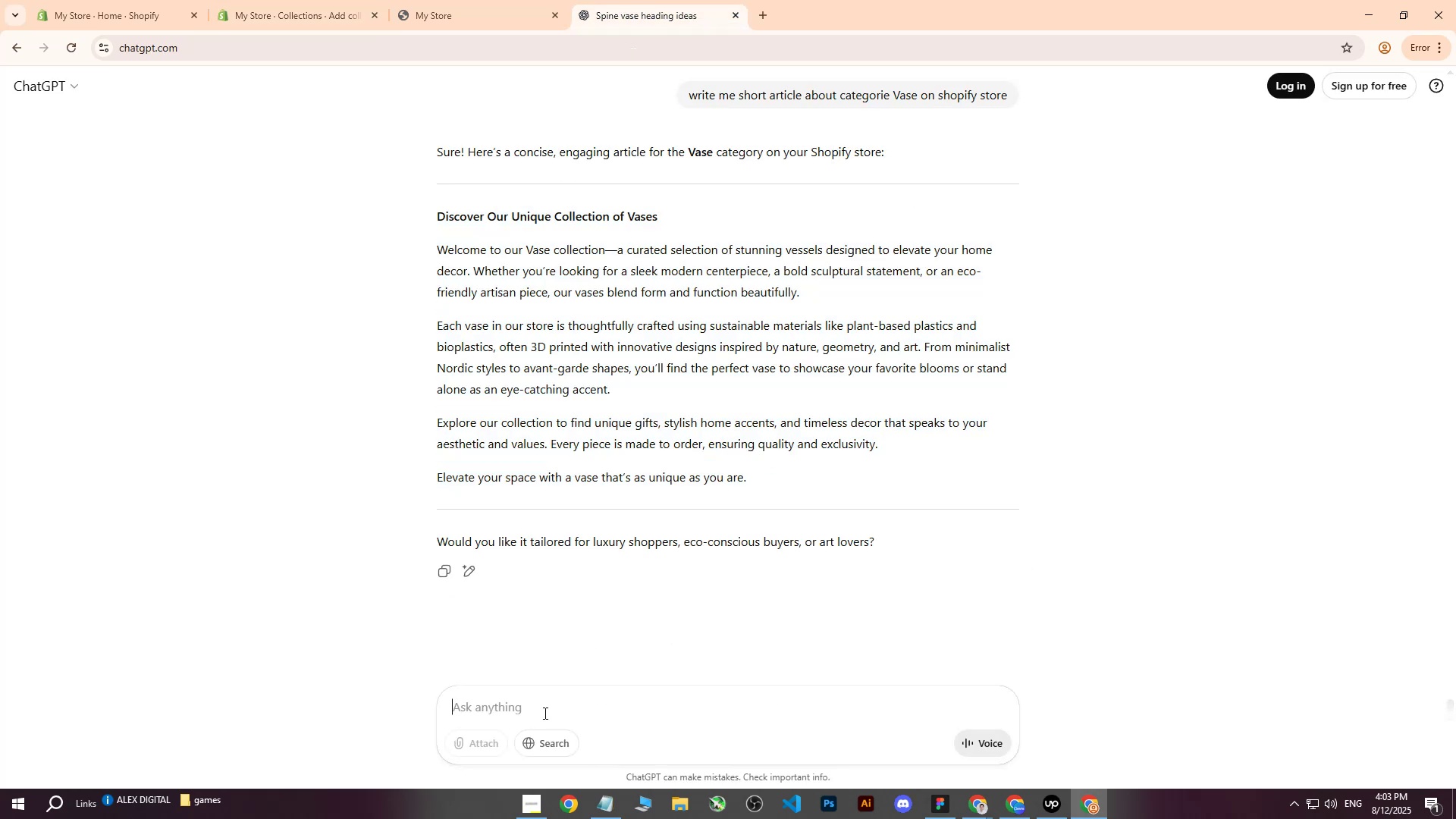 
type(same for j)
key(Backspace)
type(Categorie)
key(Backspace)
type( jee)
key(Backspace)
type(werly)
 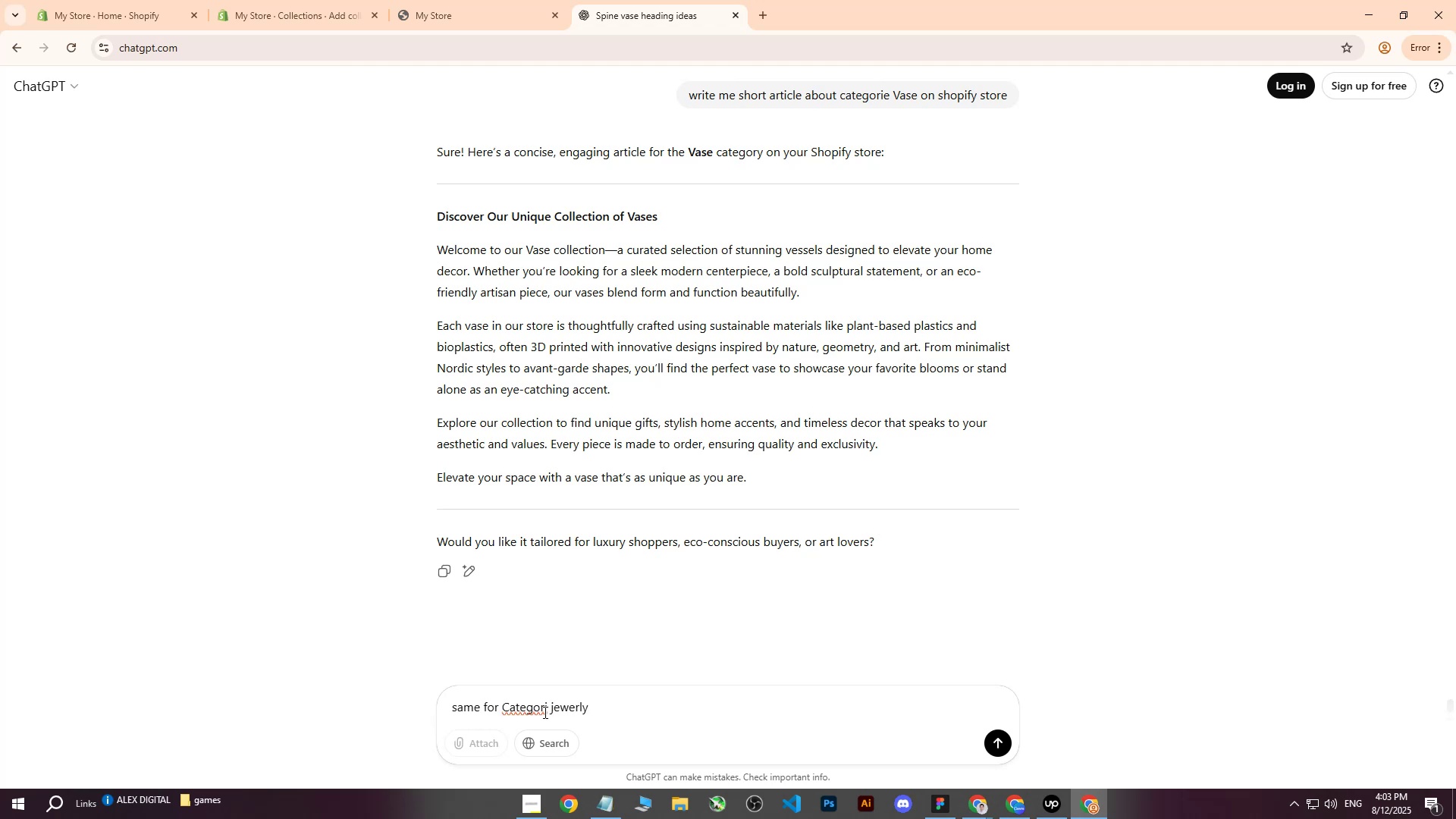 
key(Enter)
 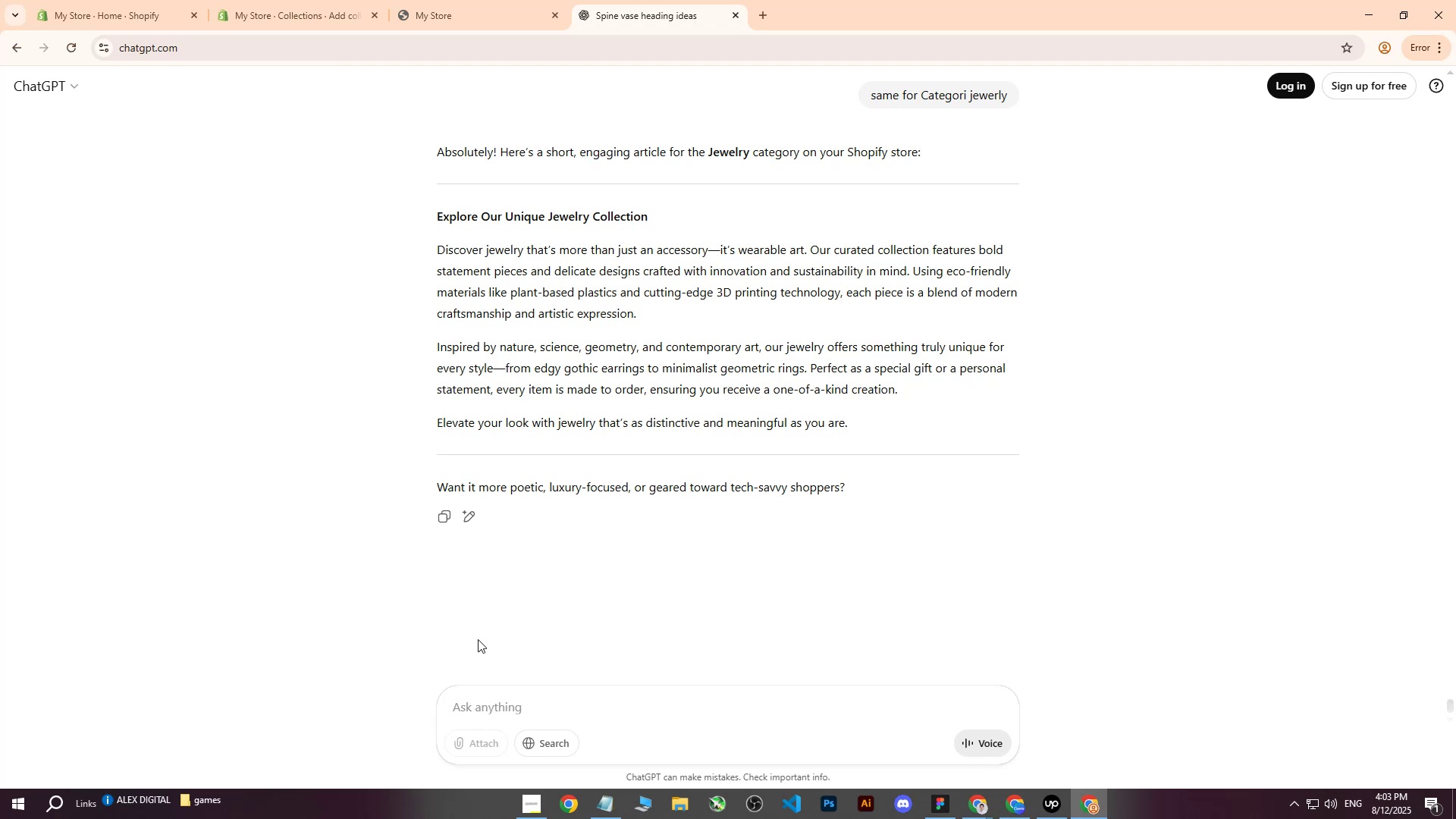 
wait(16.73)
 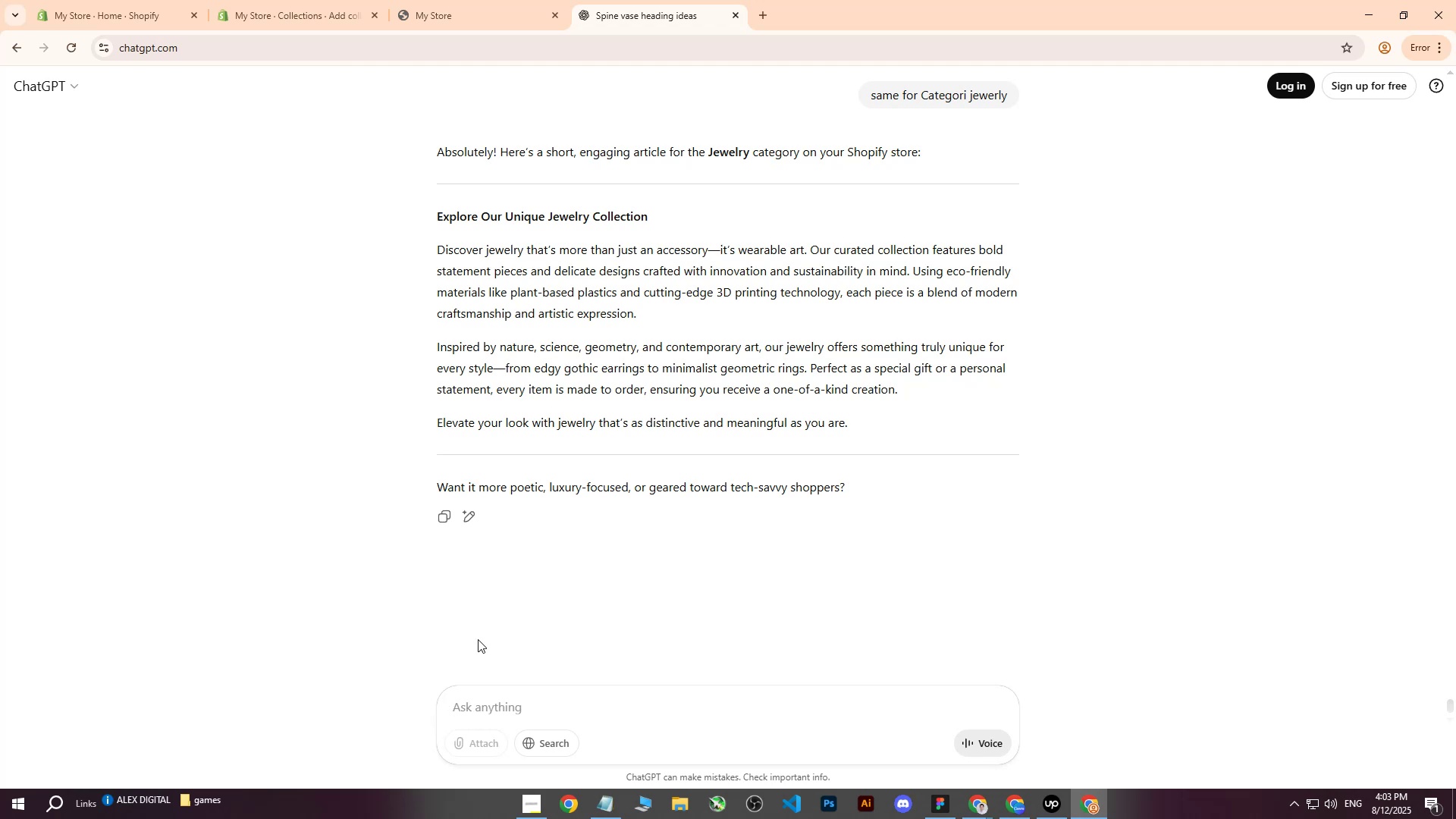 
key(Control+ControlLeft)
 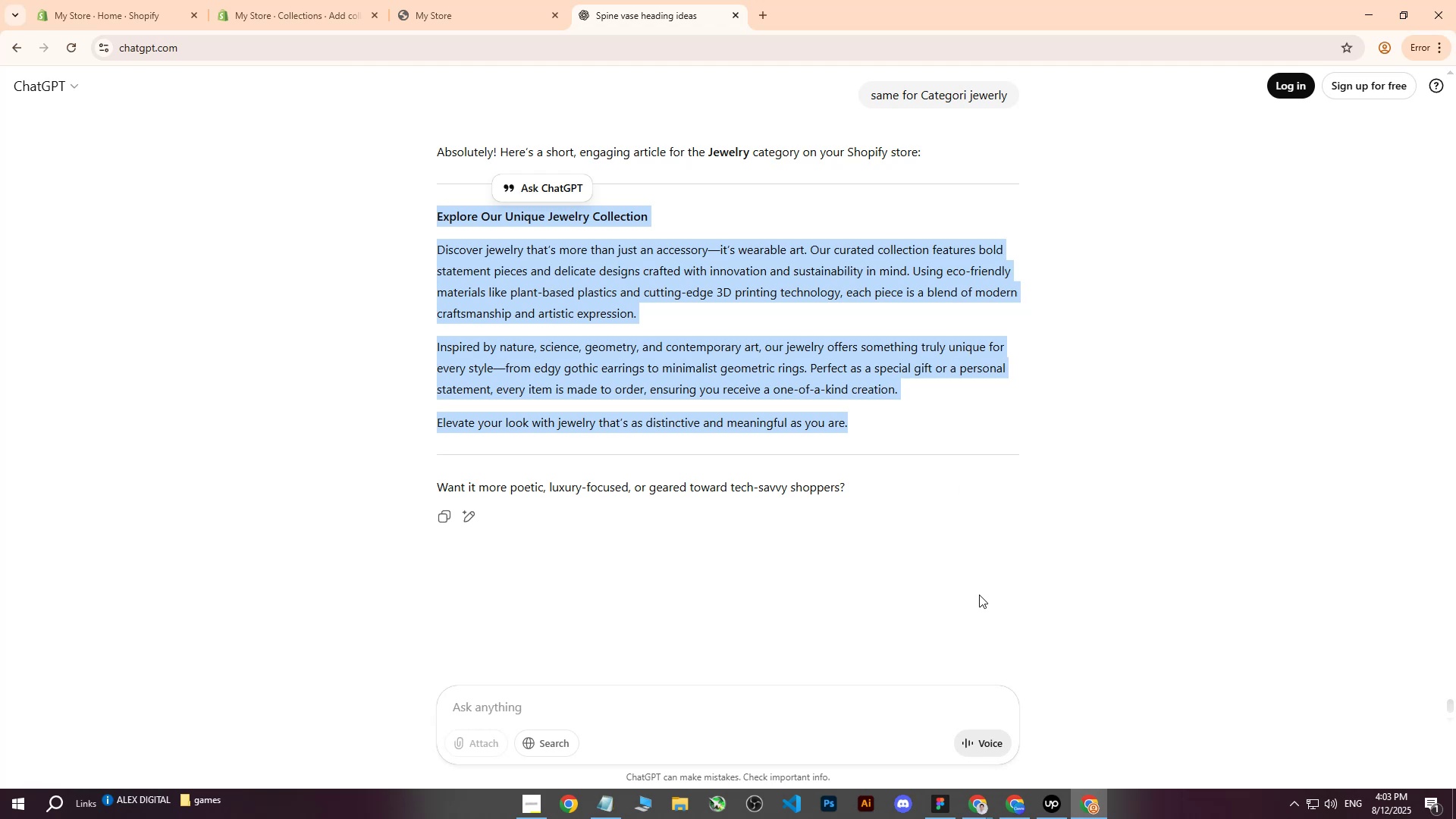 
key(Control+C)
 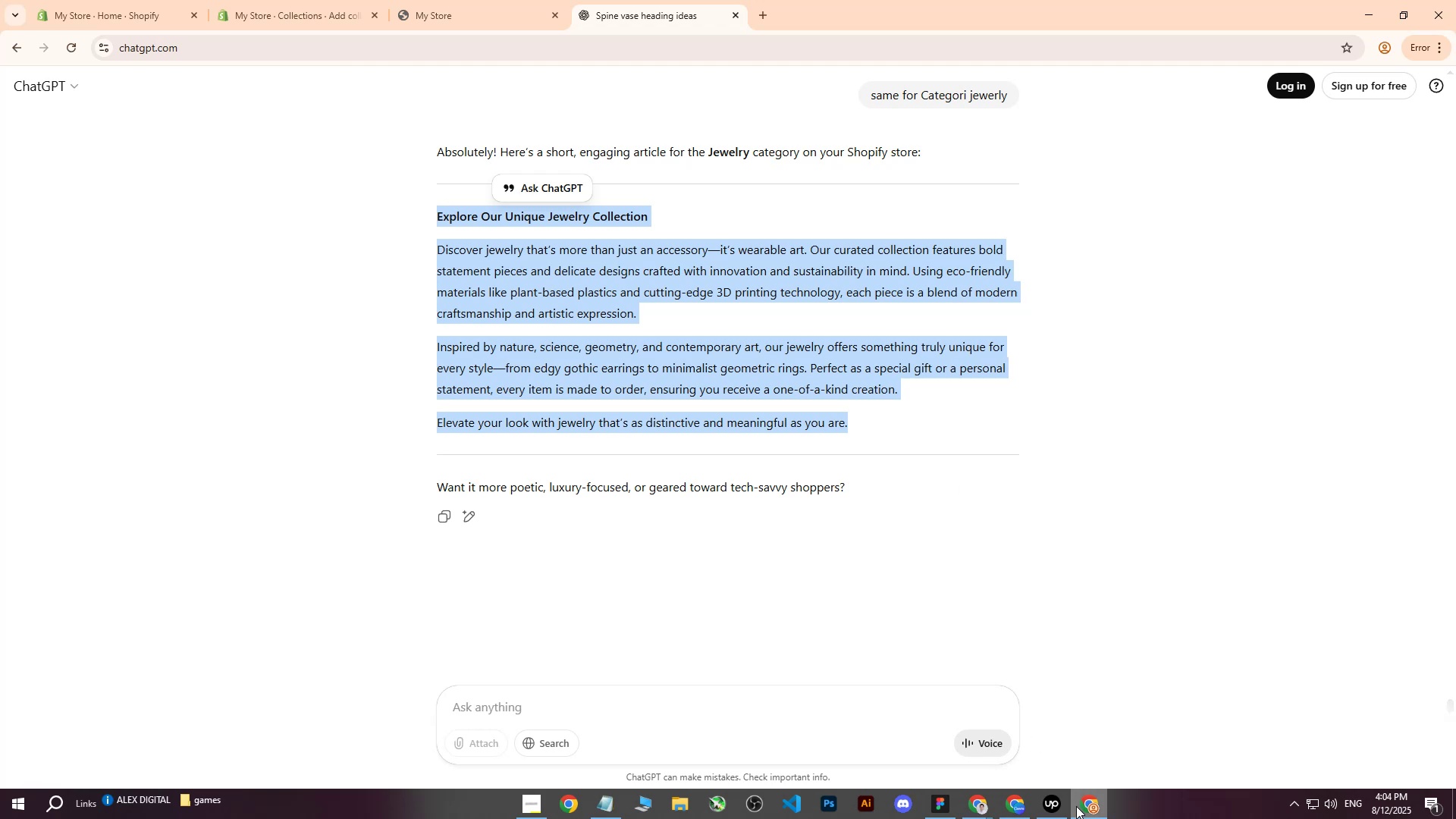 
left_click([1077, 806])
 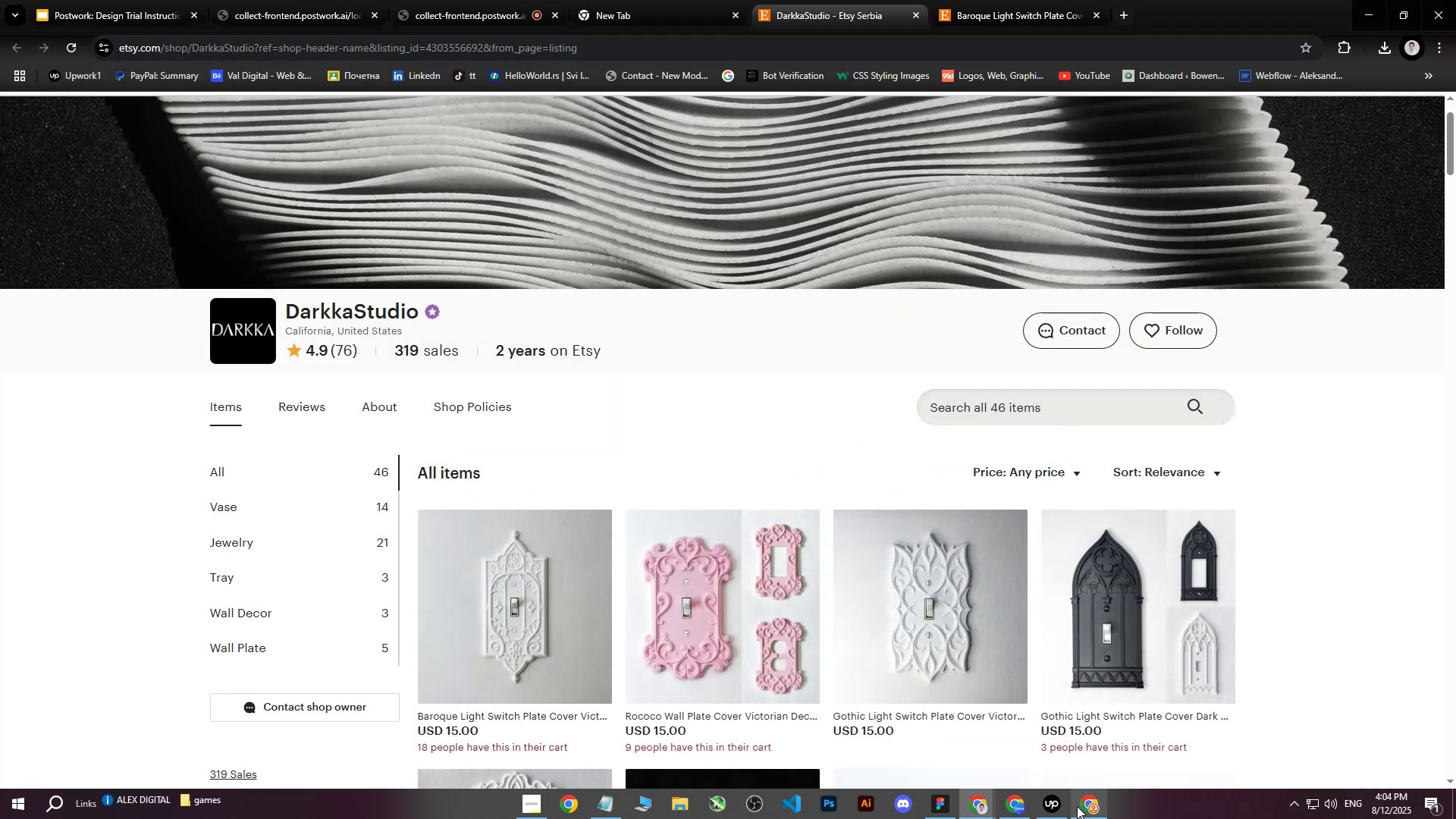 
left_click([1077, 806])
 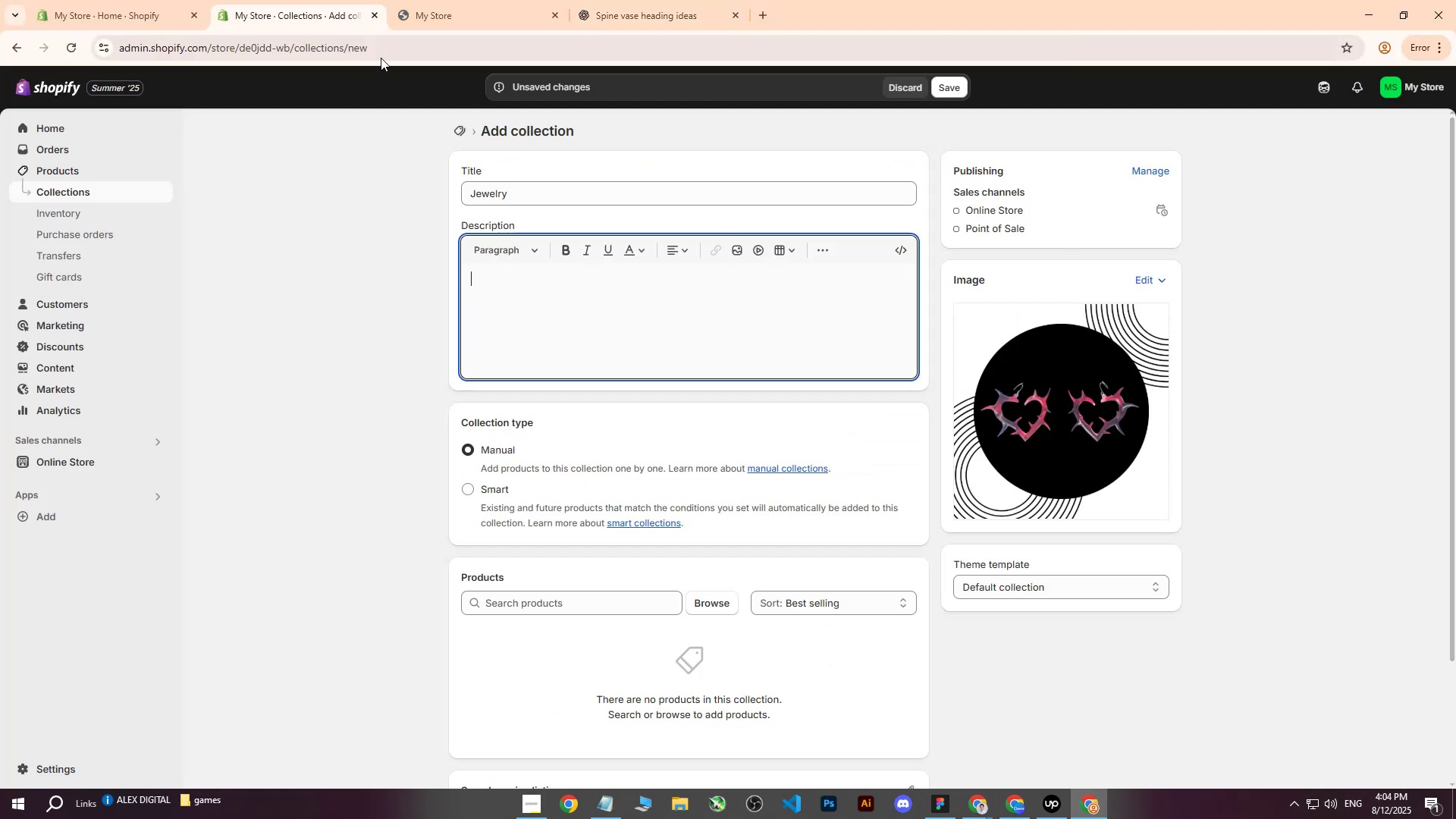 
left_click([498, 305])
 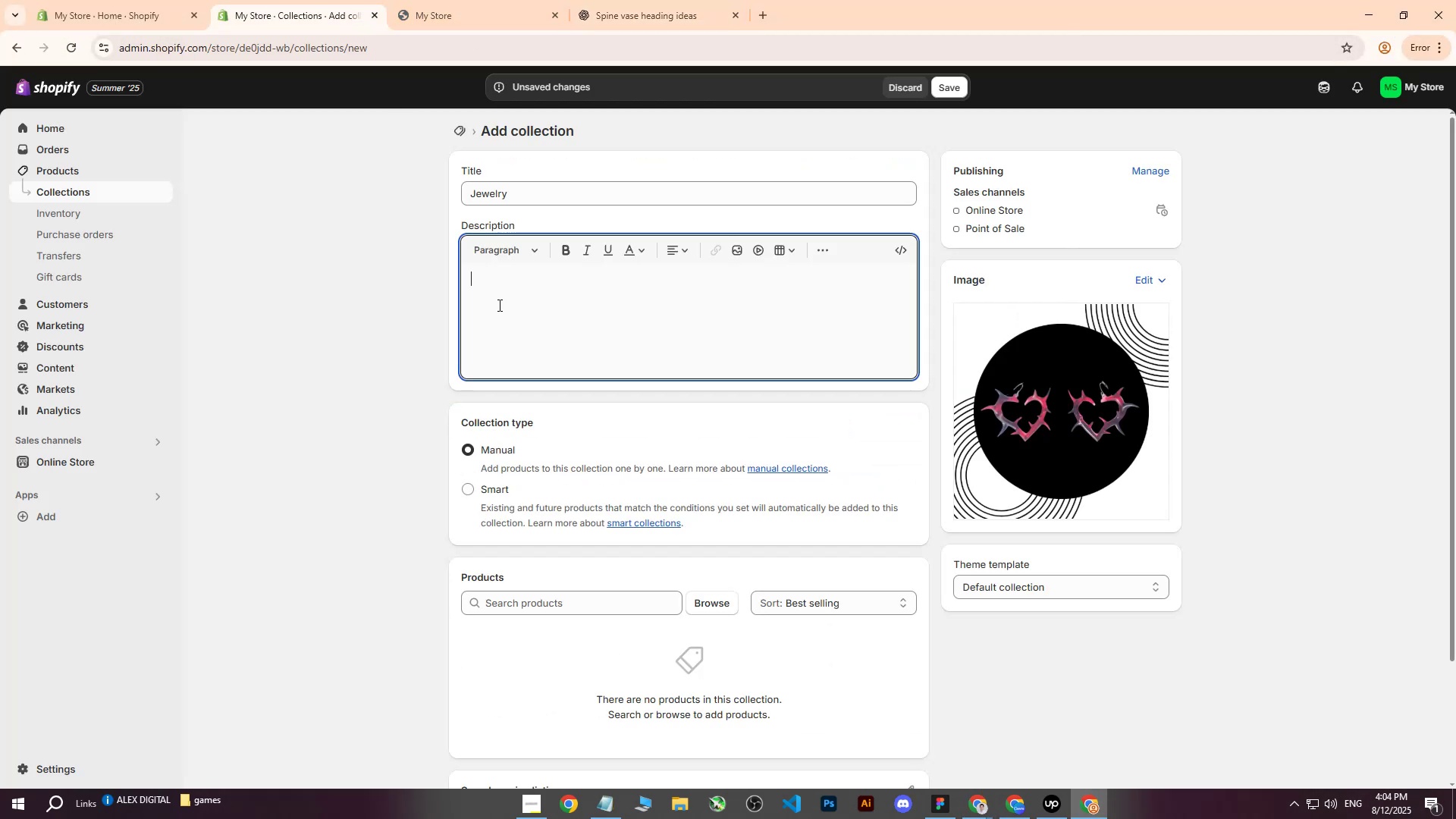 
key(Control+ControlLeft)
 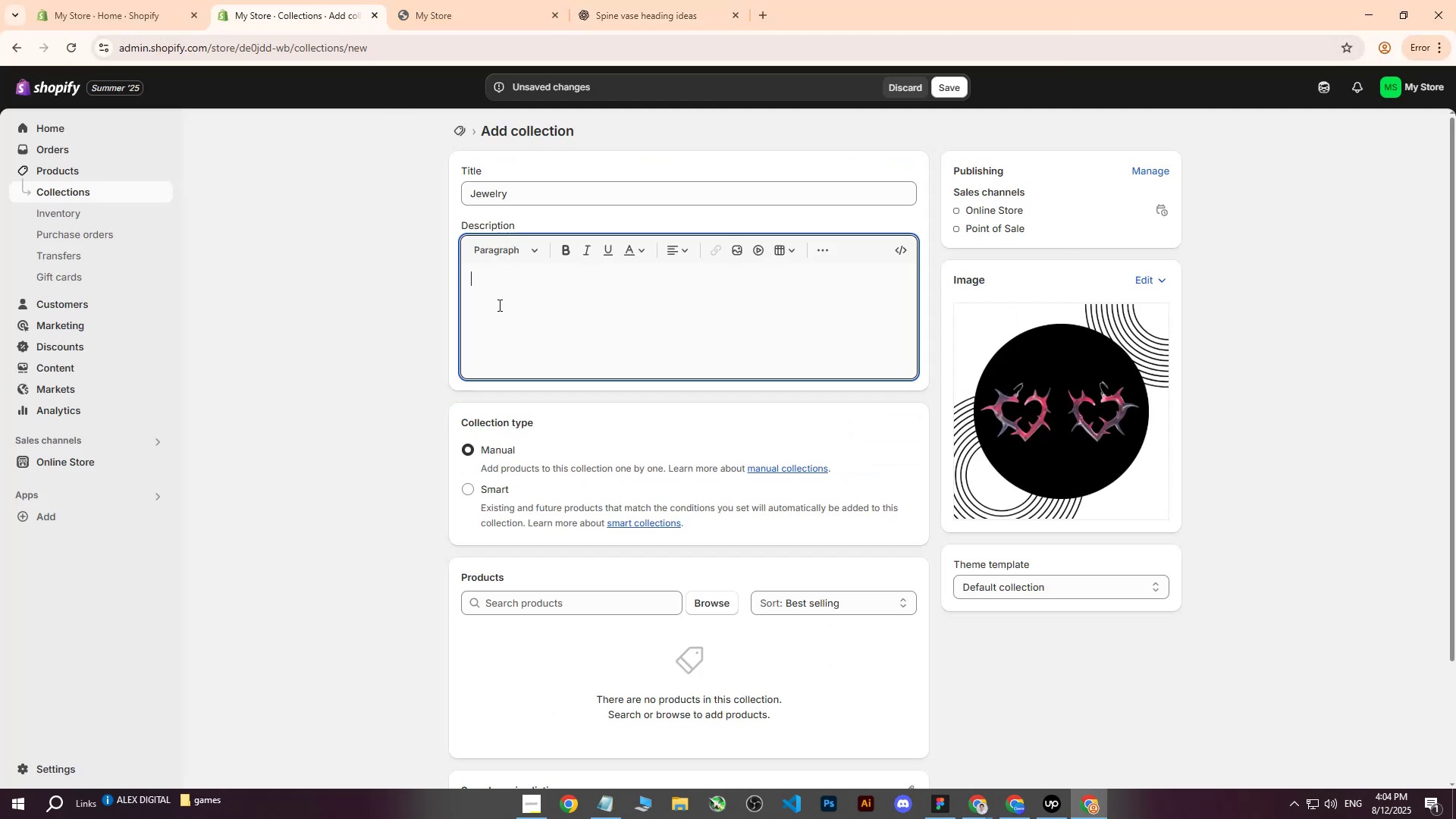 
key(Control+V)
 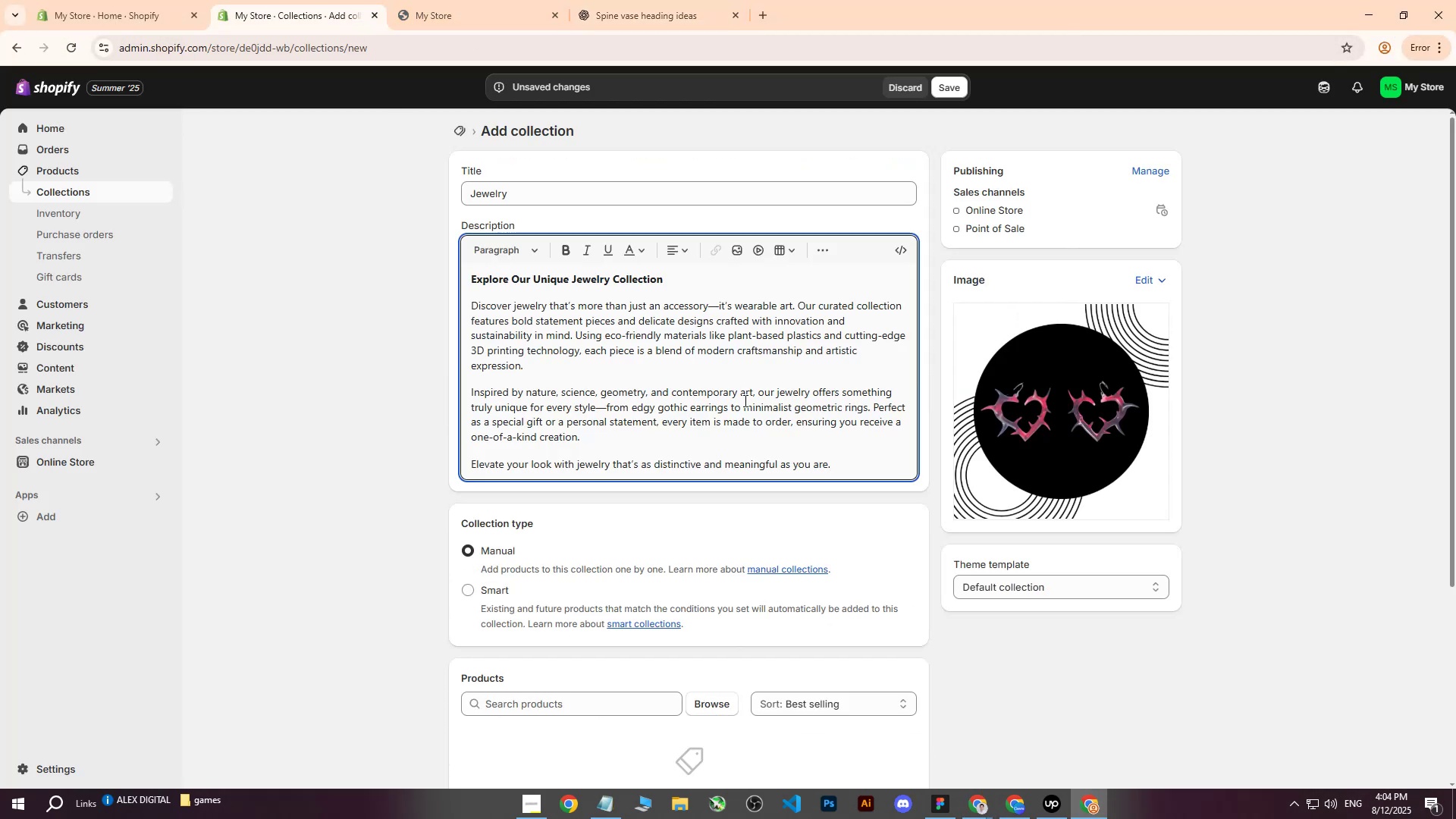 
scroll: coordinate [695, 445], scroll_direction: down, amount: 4.0
 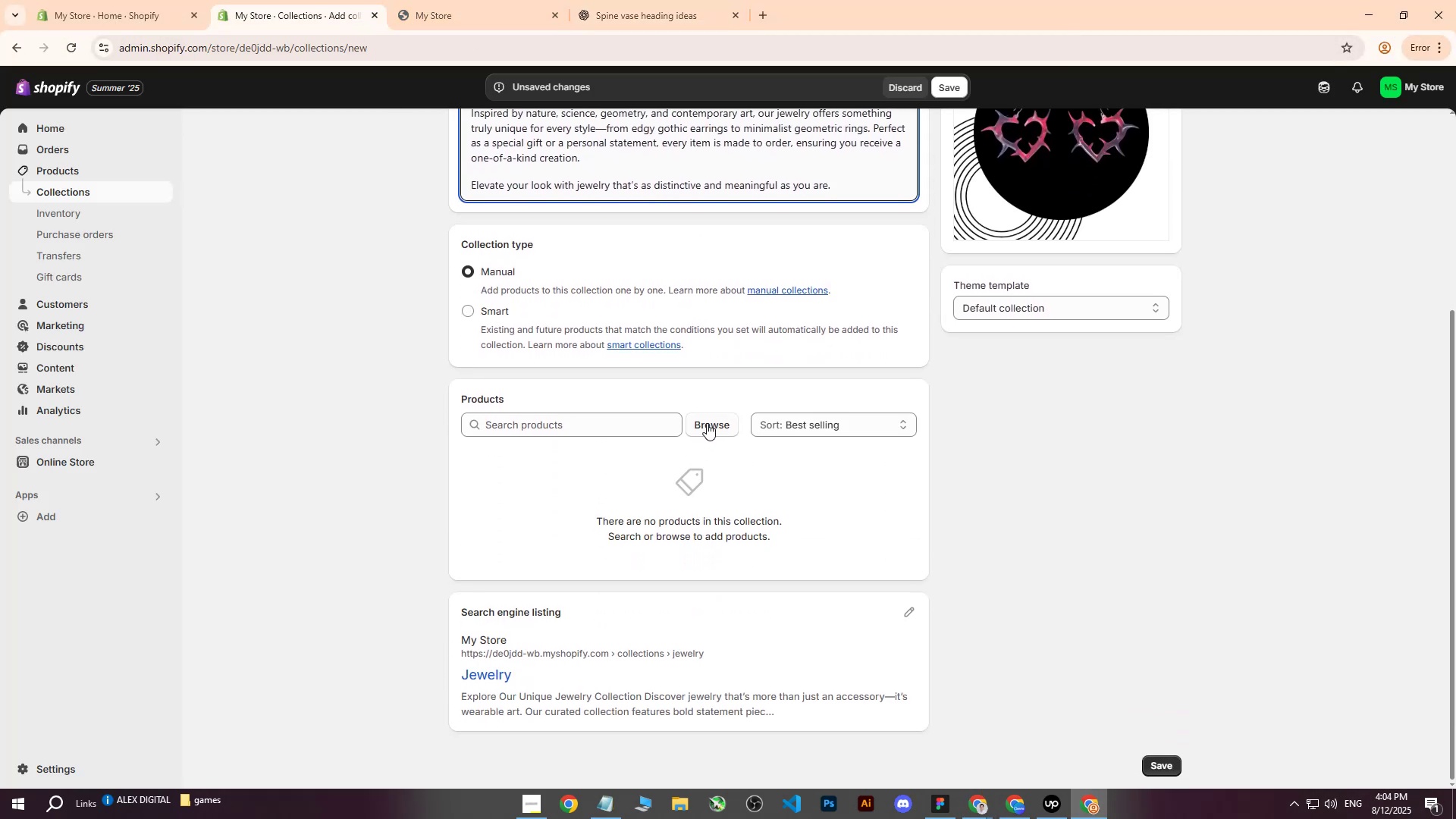 
left_click([713, 419])
 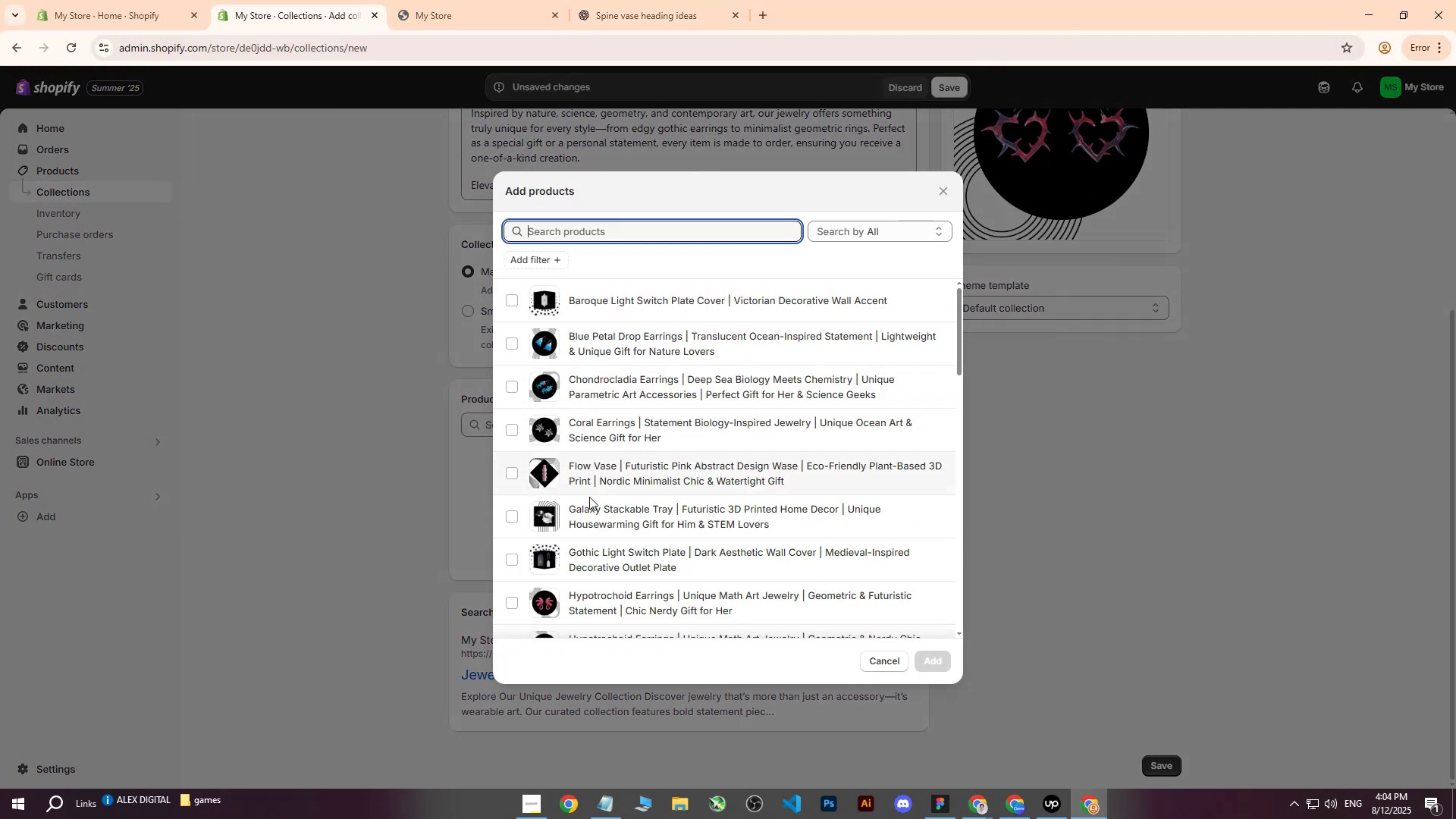 
left_click([516, 597])
 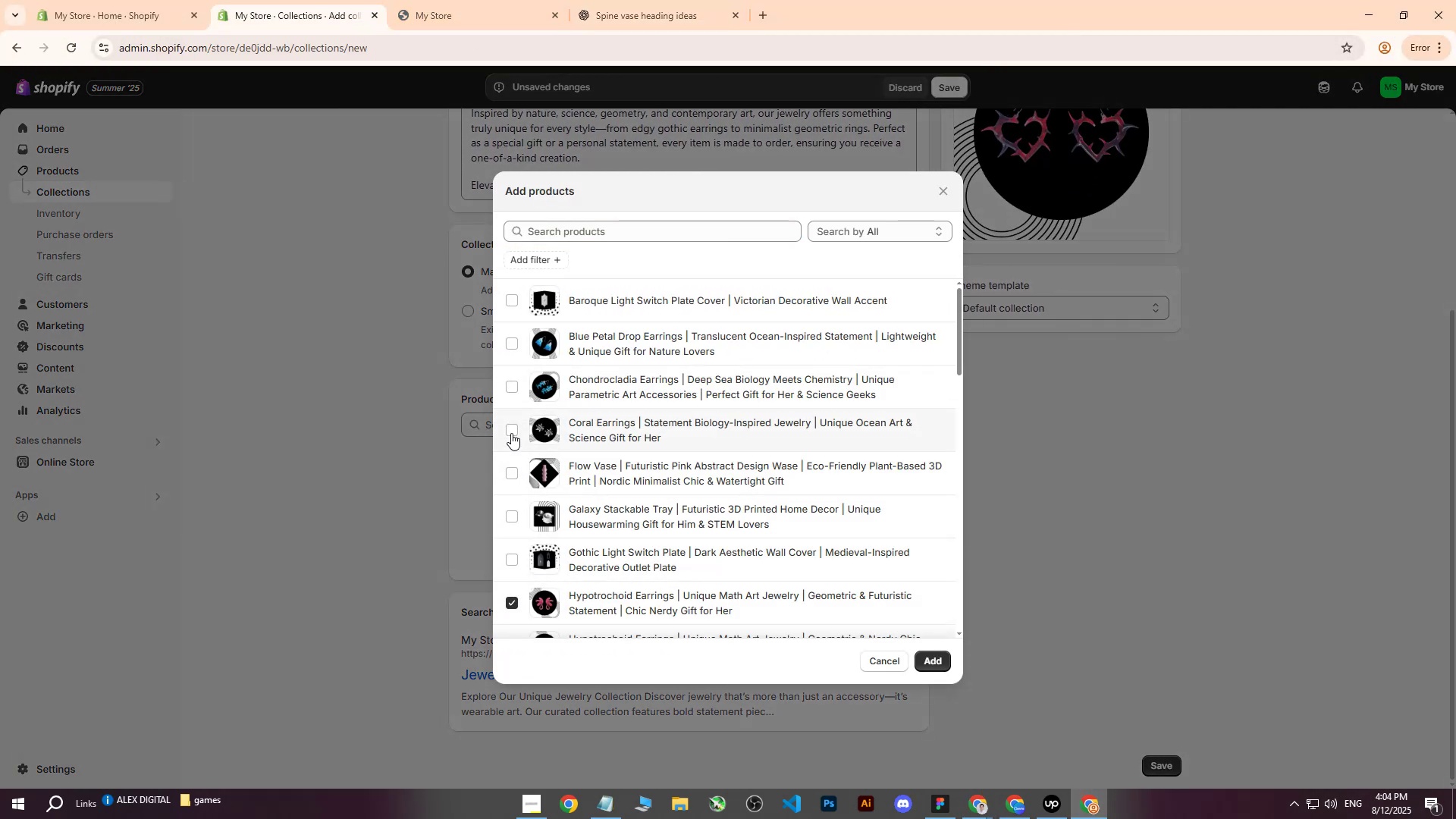 
double_click([510, 384])
 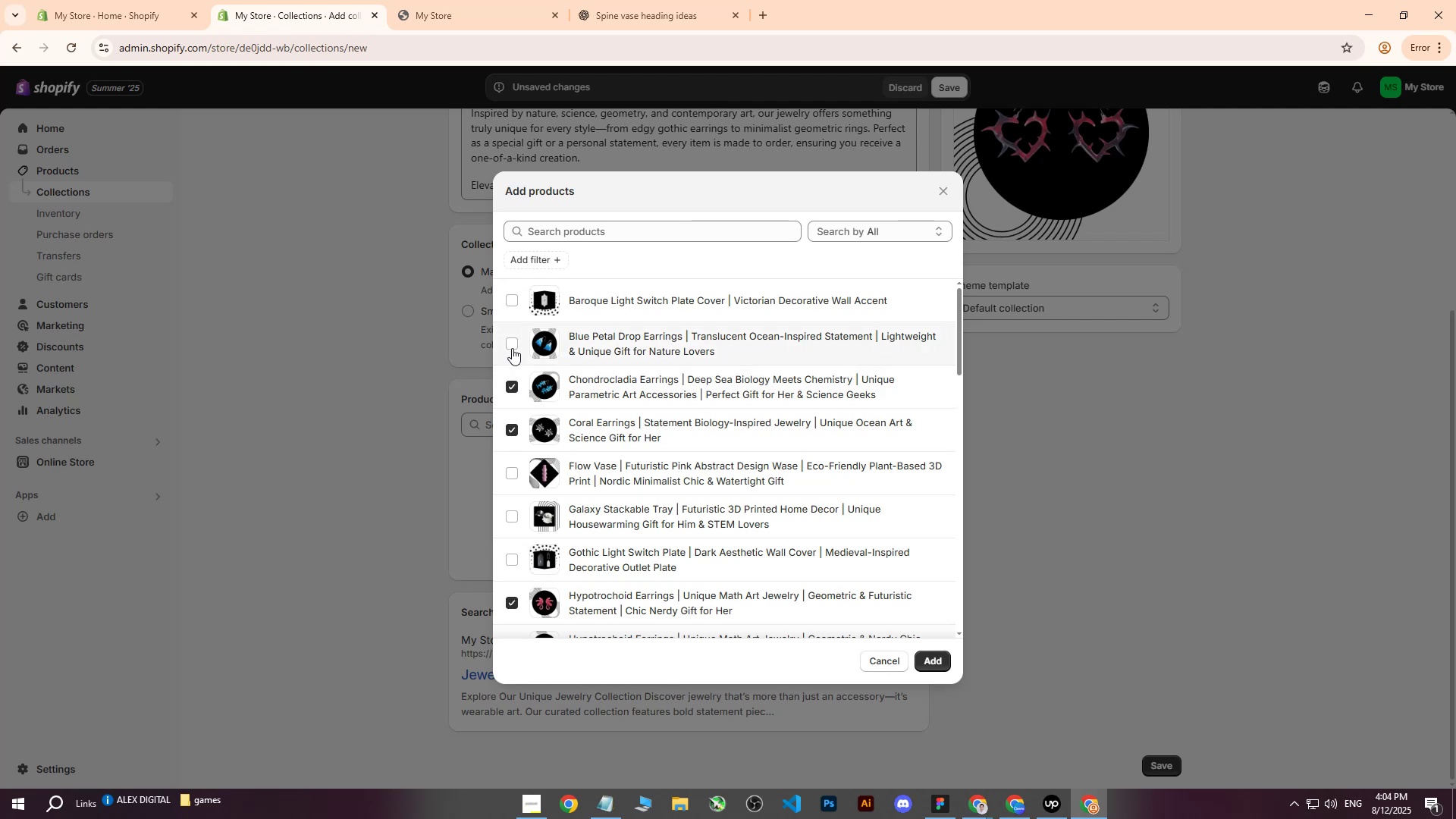 
triple_click([512, 347])
 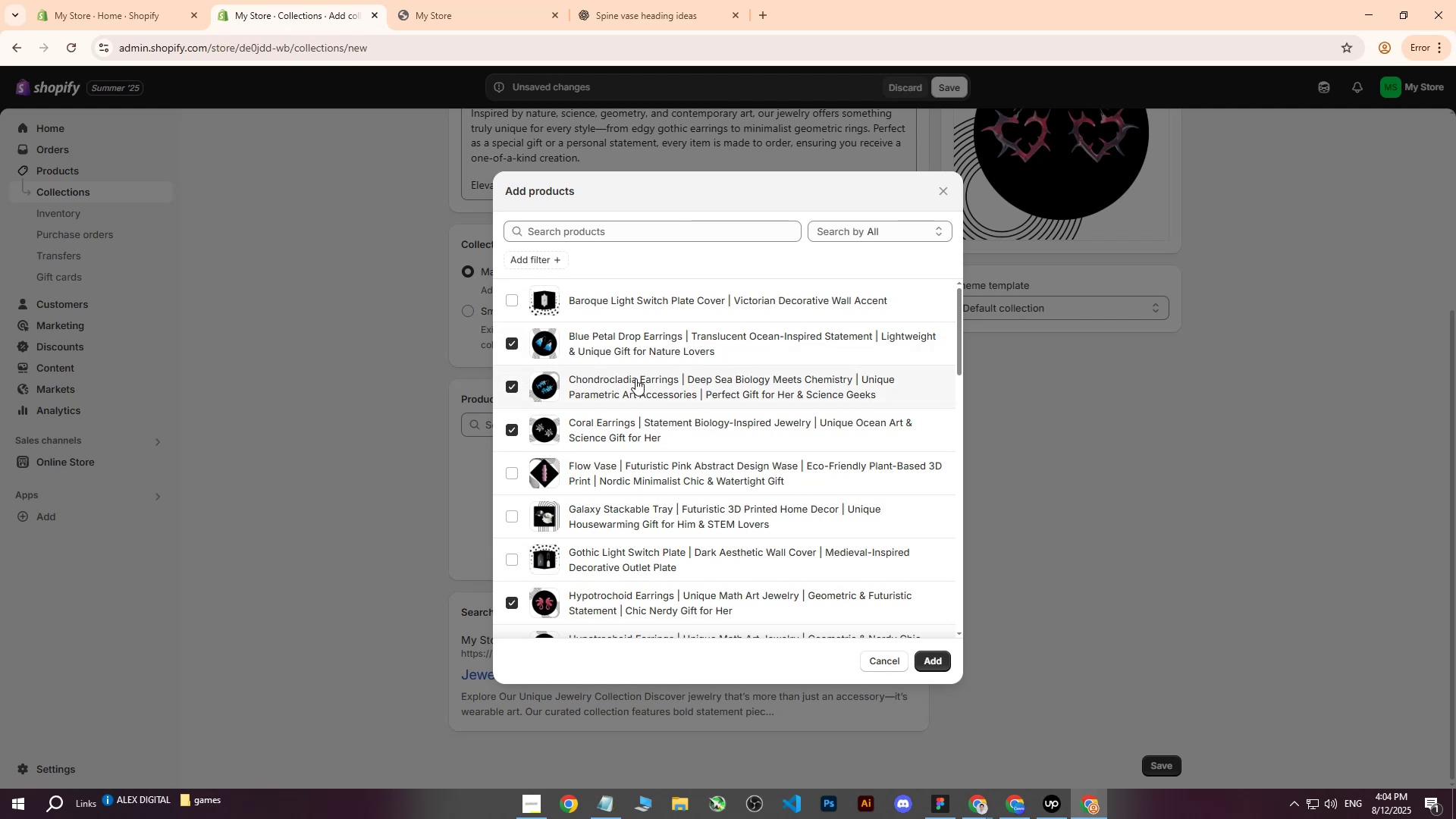 
scroll: coordinate [637, 390], scroll_direction: down, amount: 3.0
 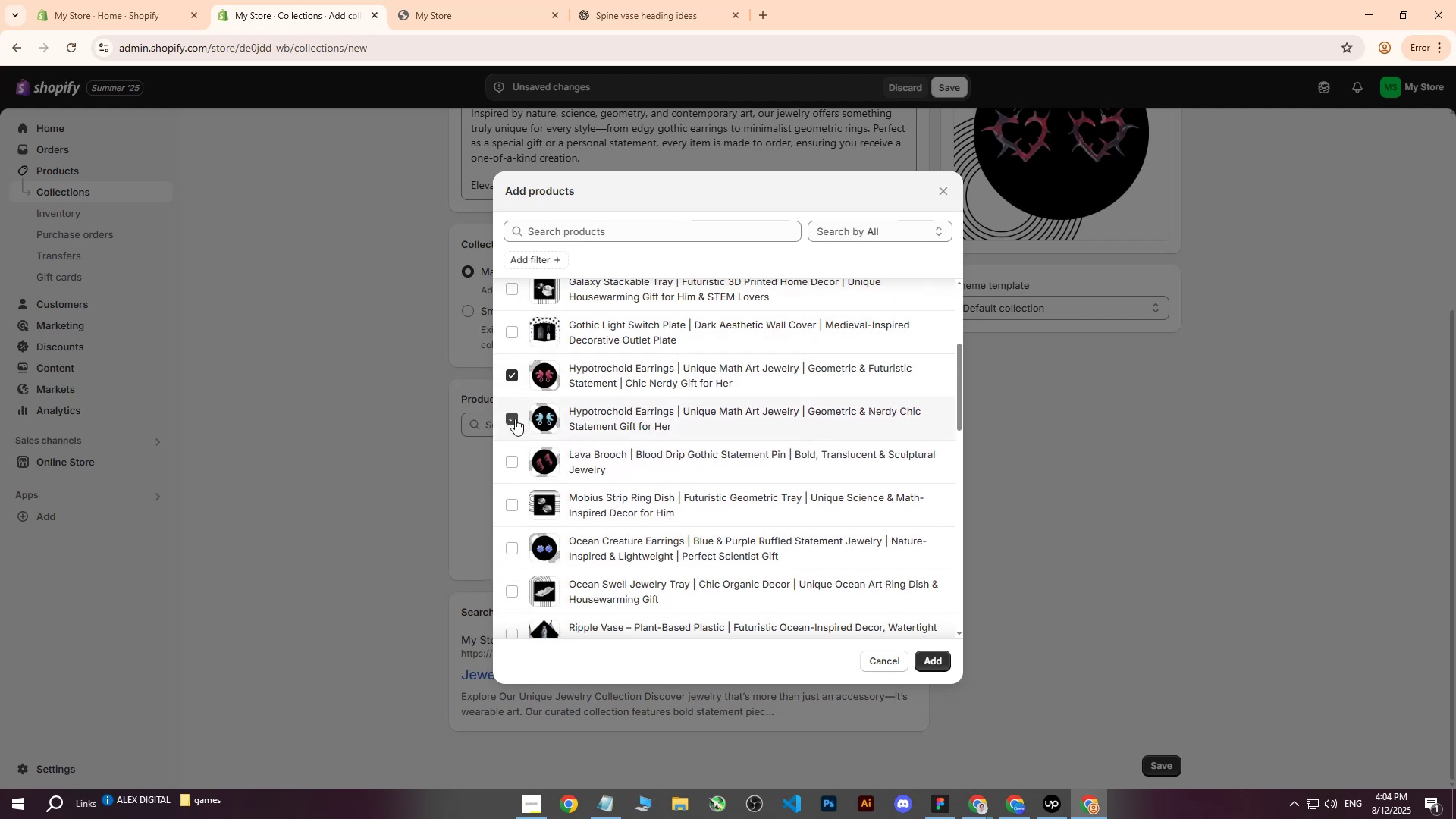 
double_click([513, 456])
 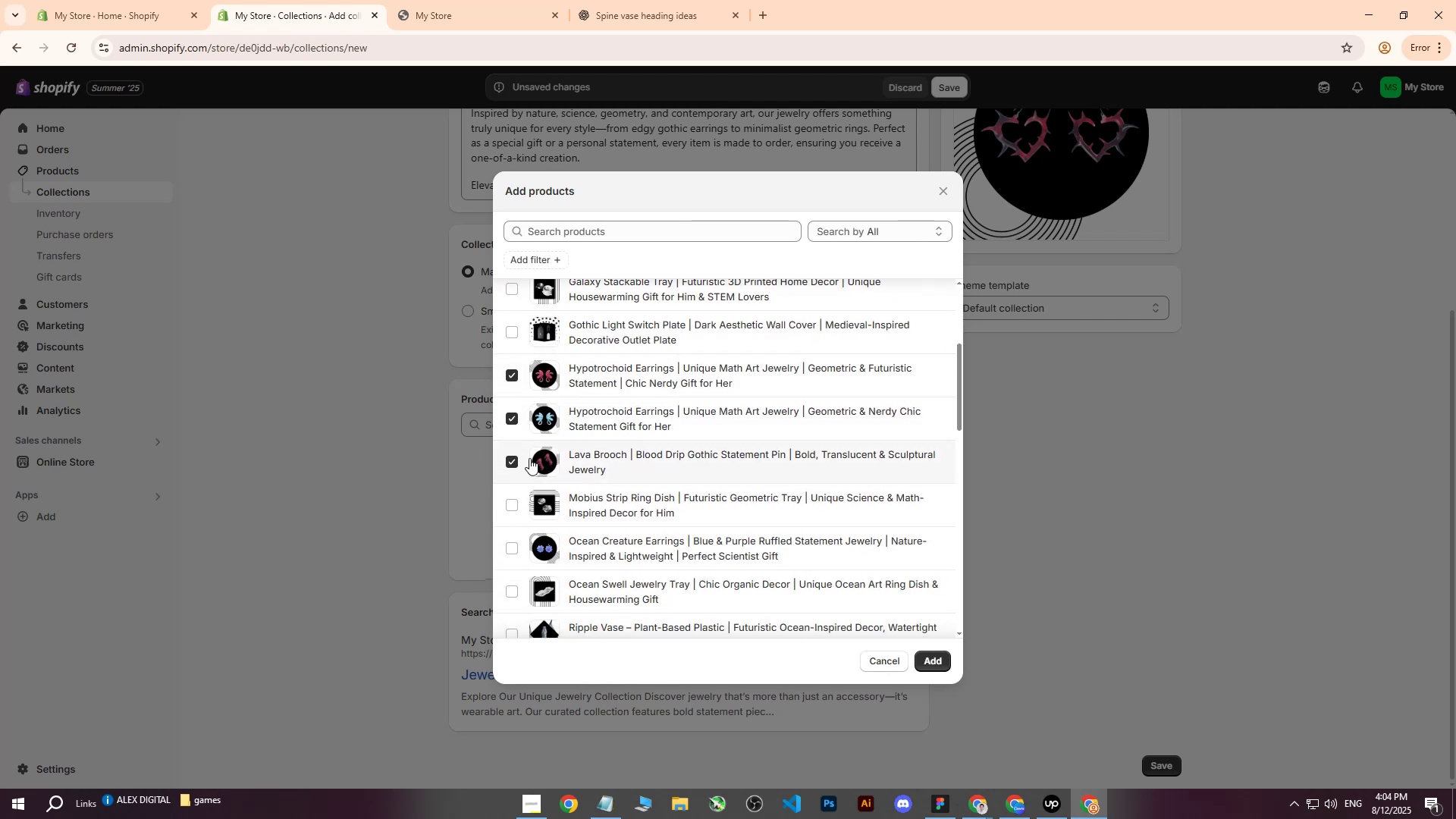 
scroll: coordinate [613, 441], scroll_direction: down, amount: 2.0
 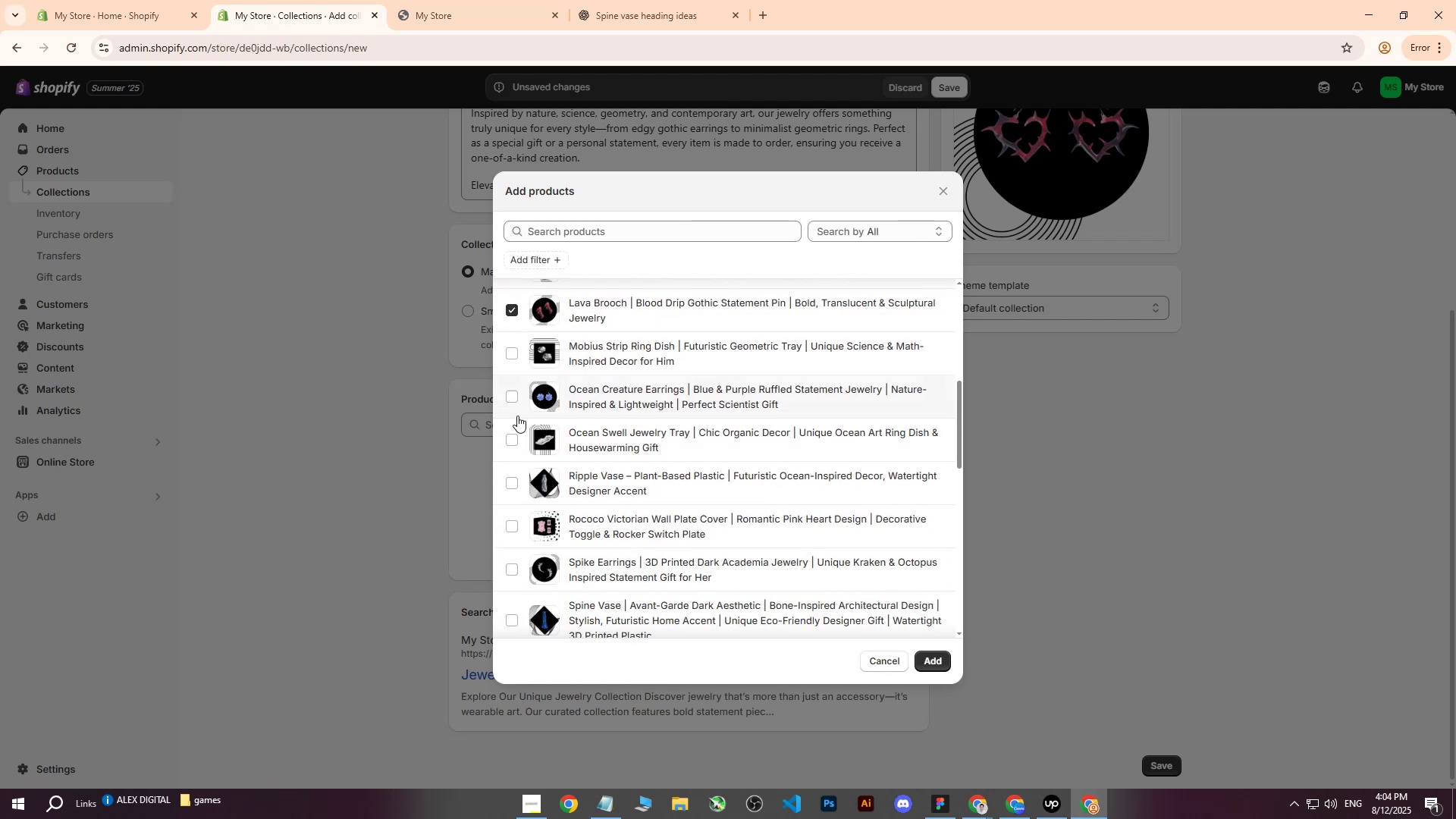 
left_click([510, 402])
 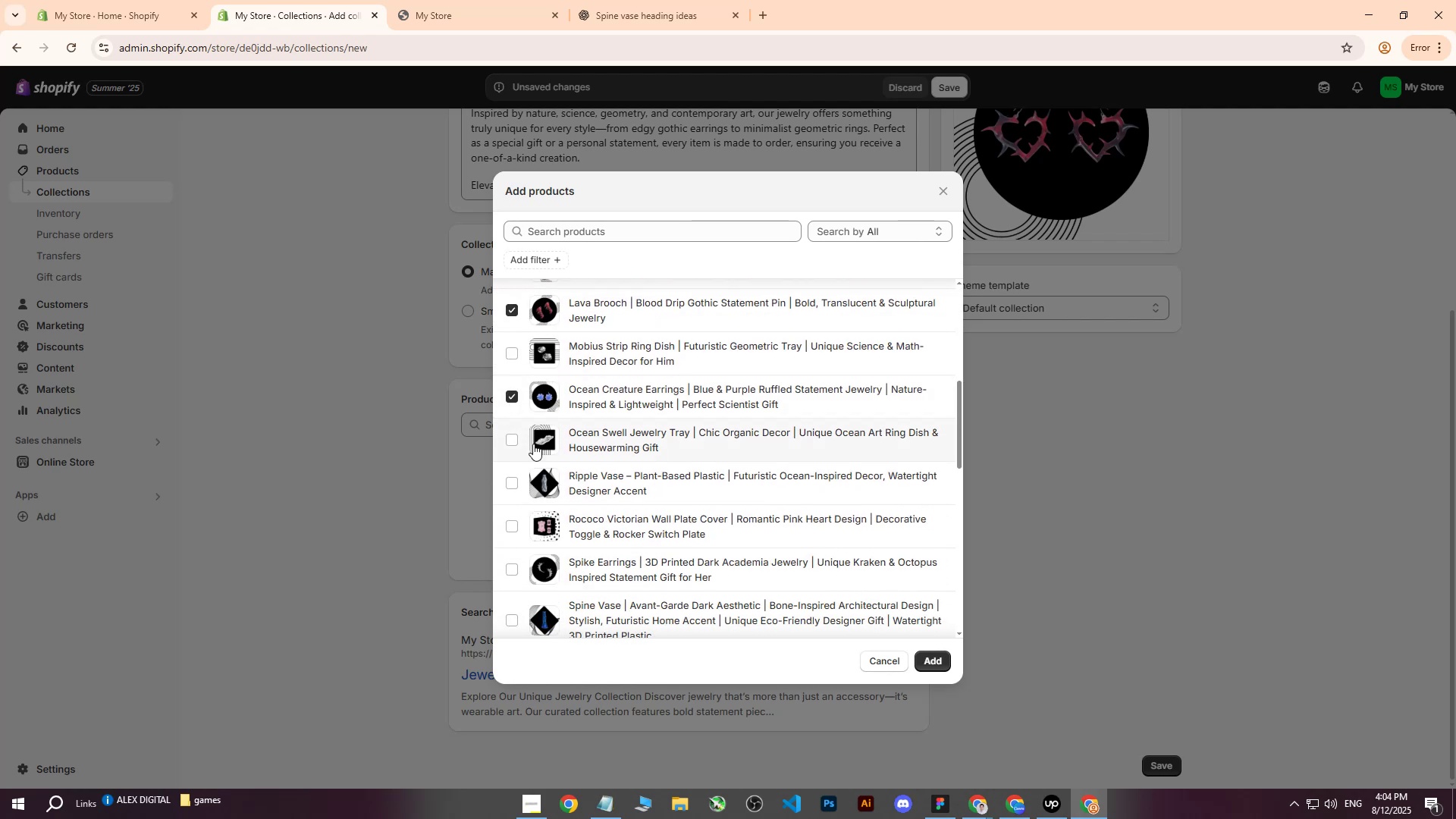 
scroll: coordinate [560, 460], scroll_direction: down, amount: 1.0
 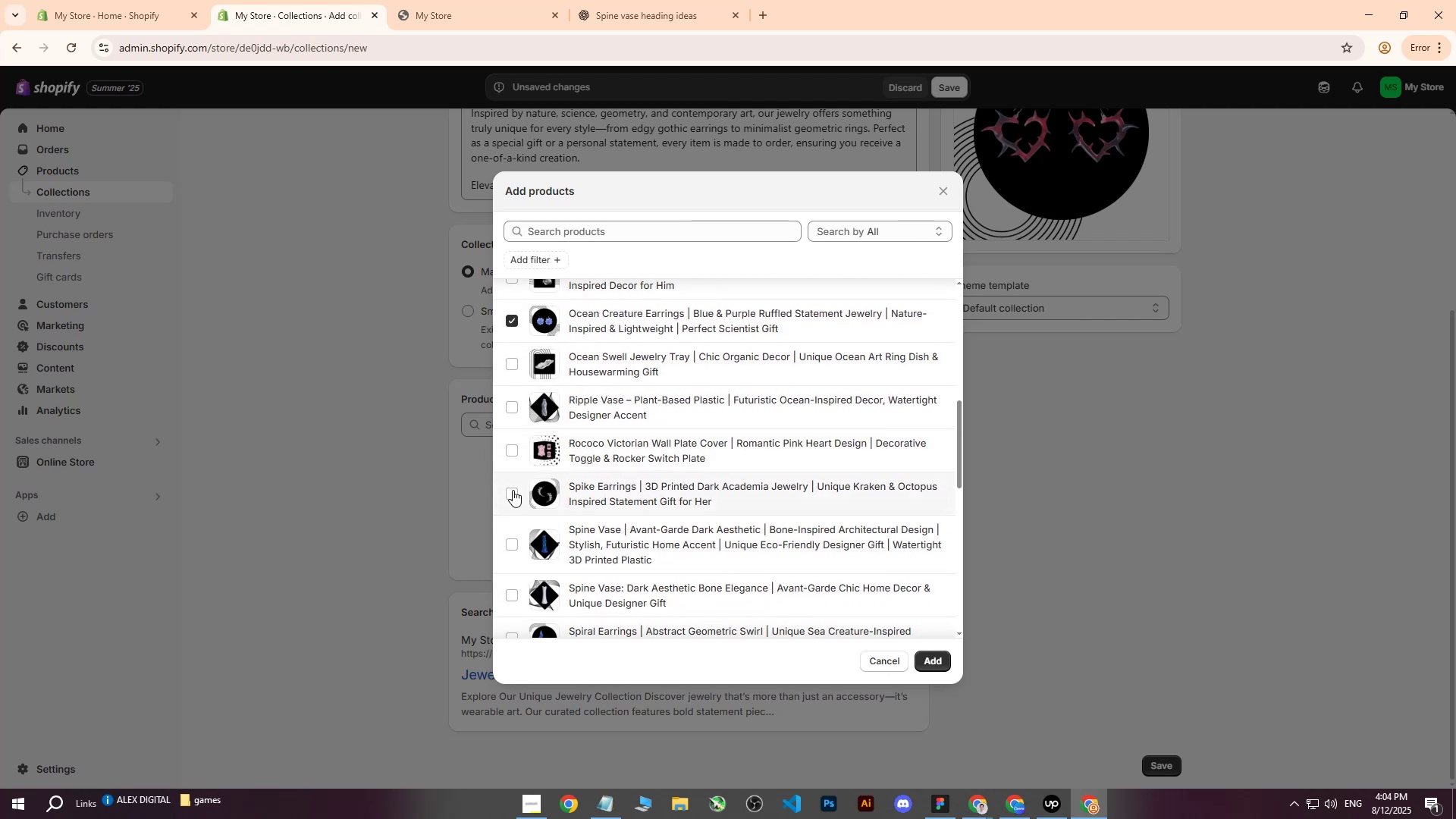 
left_click([513, 490])
 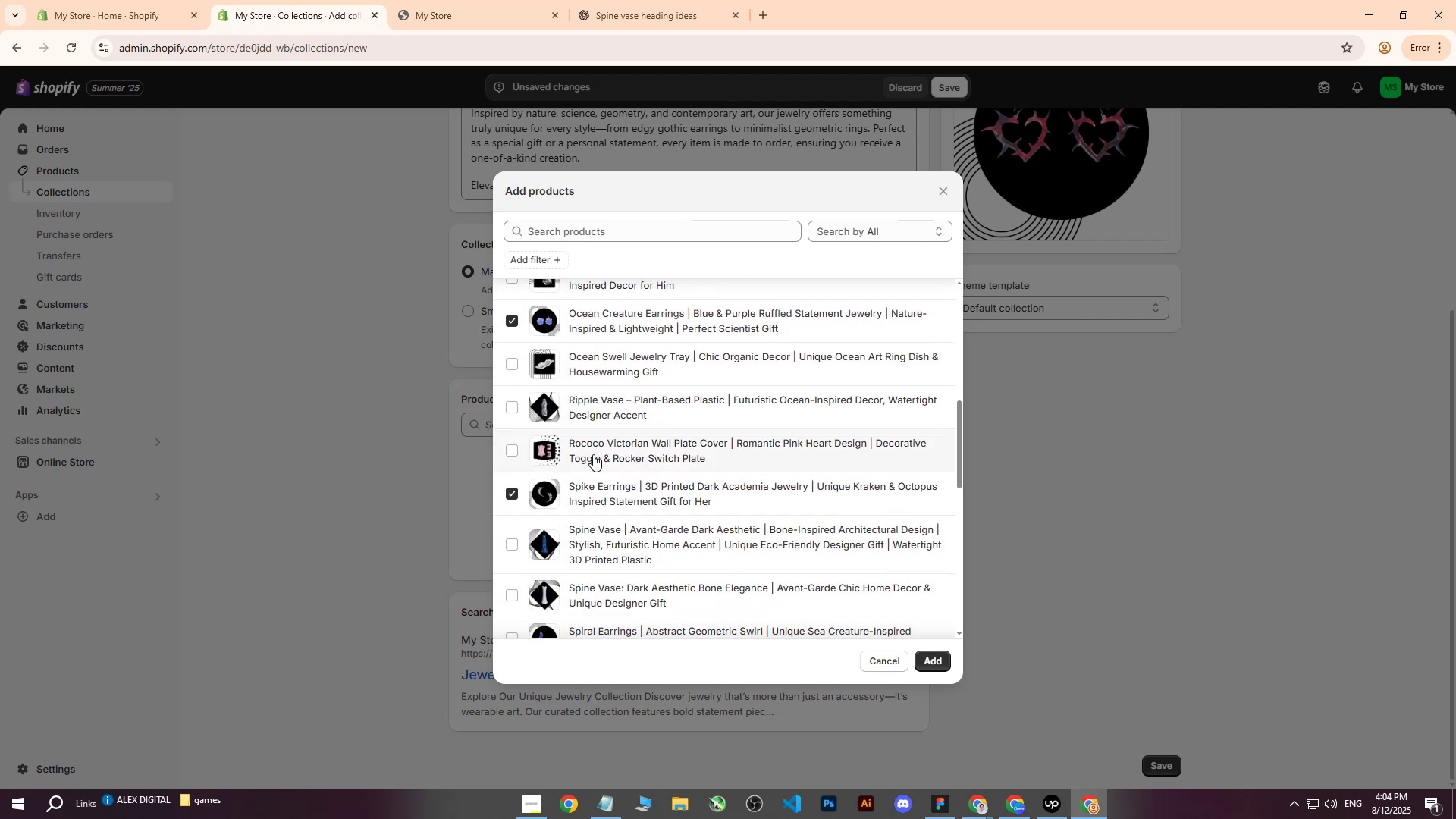 
scroll: coordinate [529, 532], scroll_direction: down, amount: 4.0
 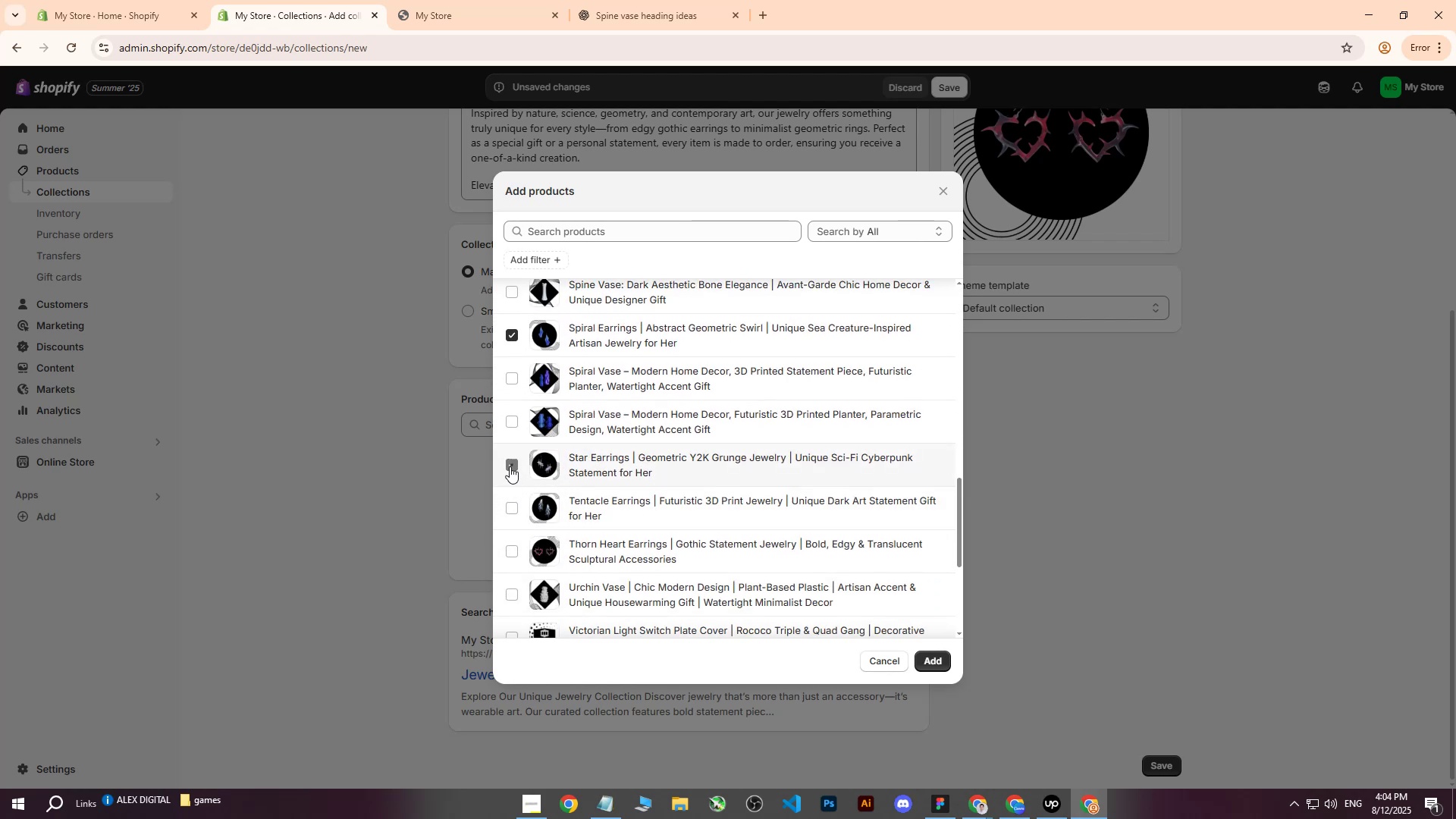 
double_click([513, 498])
 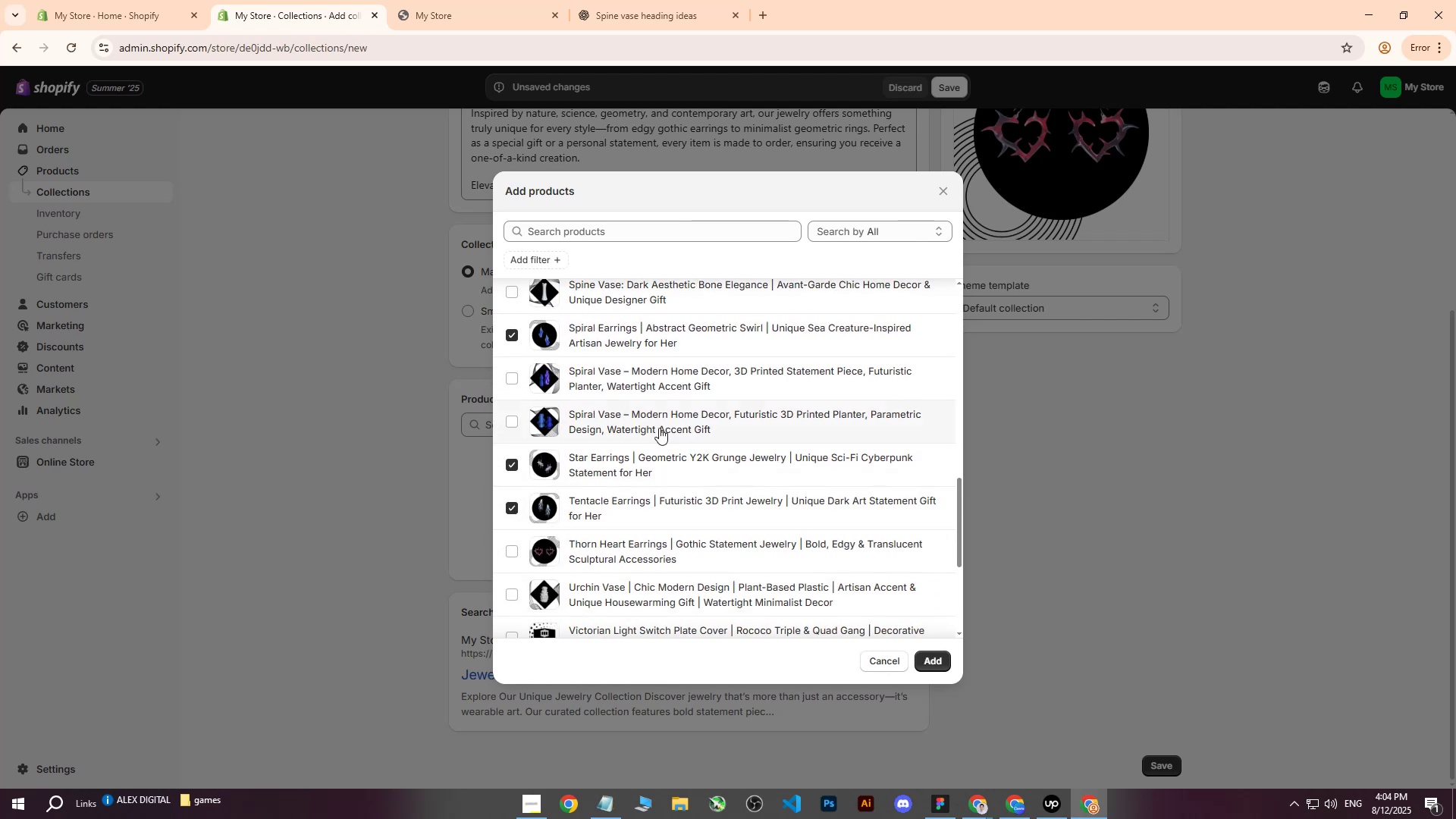 
scroll: coordinate [668, 424], scroll_direction: down, amount: 2.0
 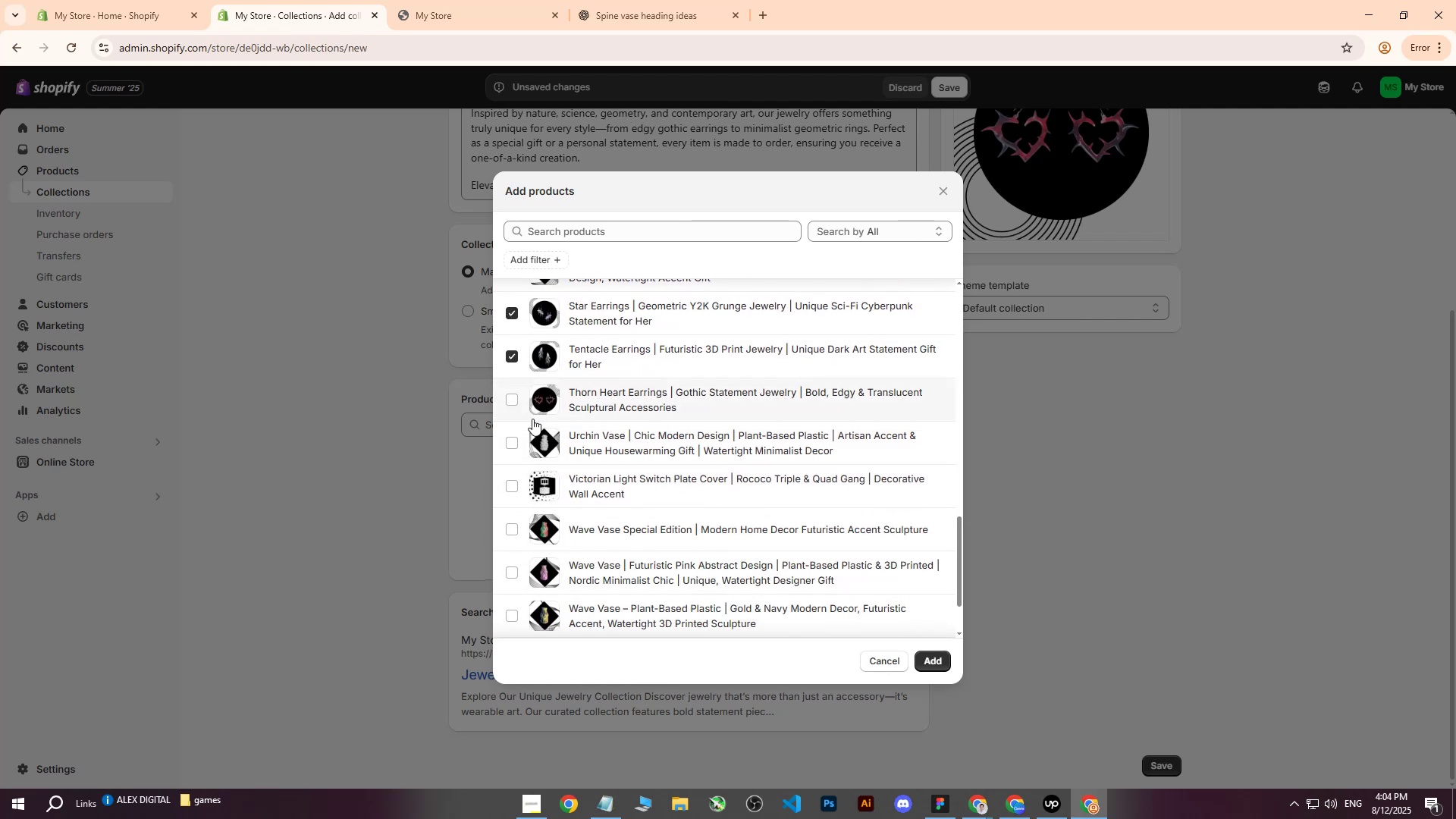 
left_click([519, 401])
 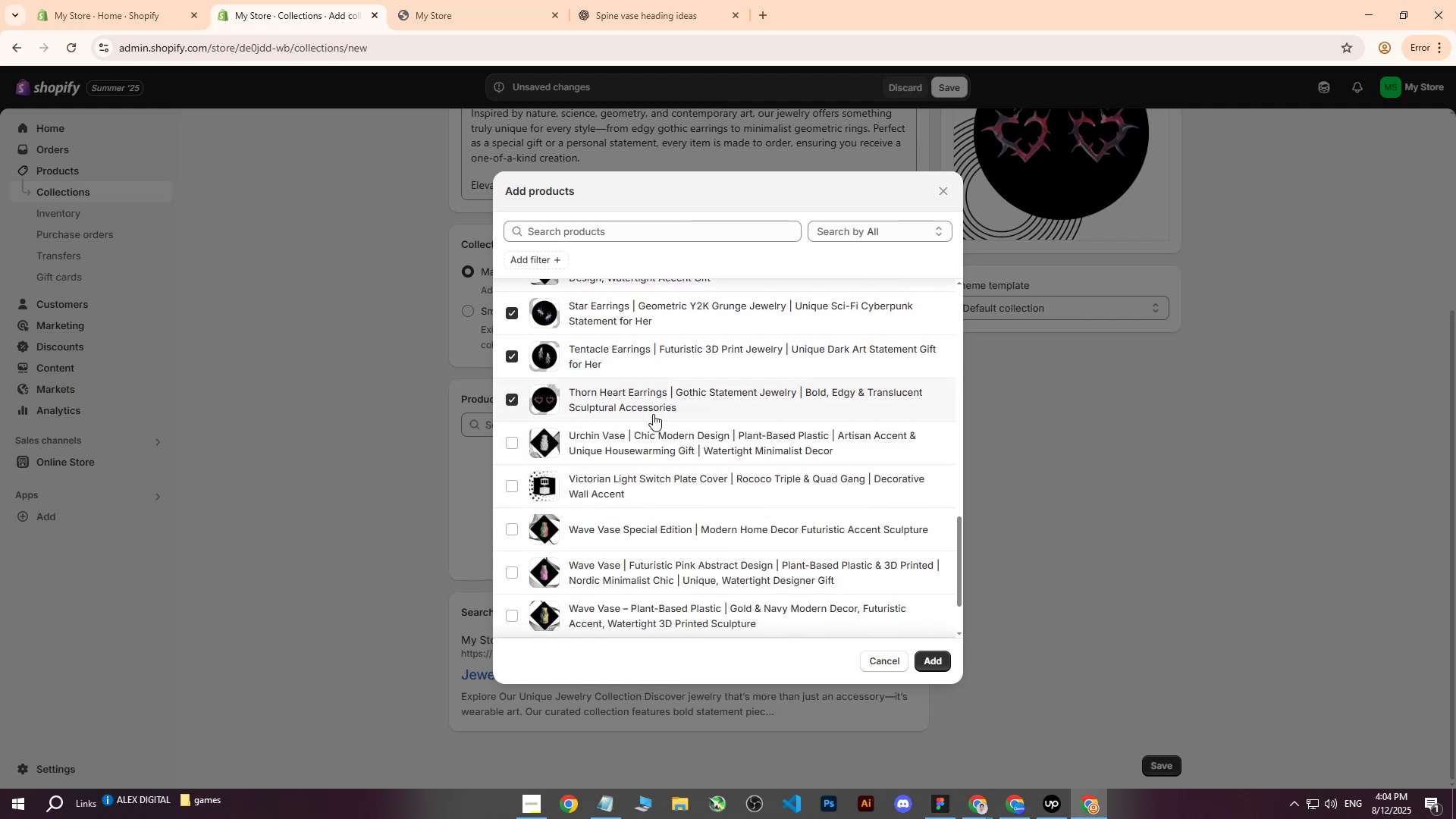 
scroll: coordinate [653, 414], scroll_direction: down, amount: 4.0
 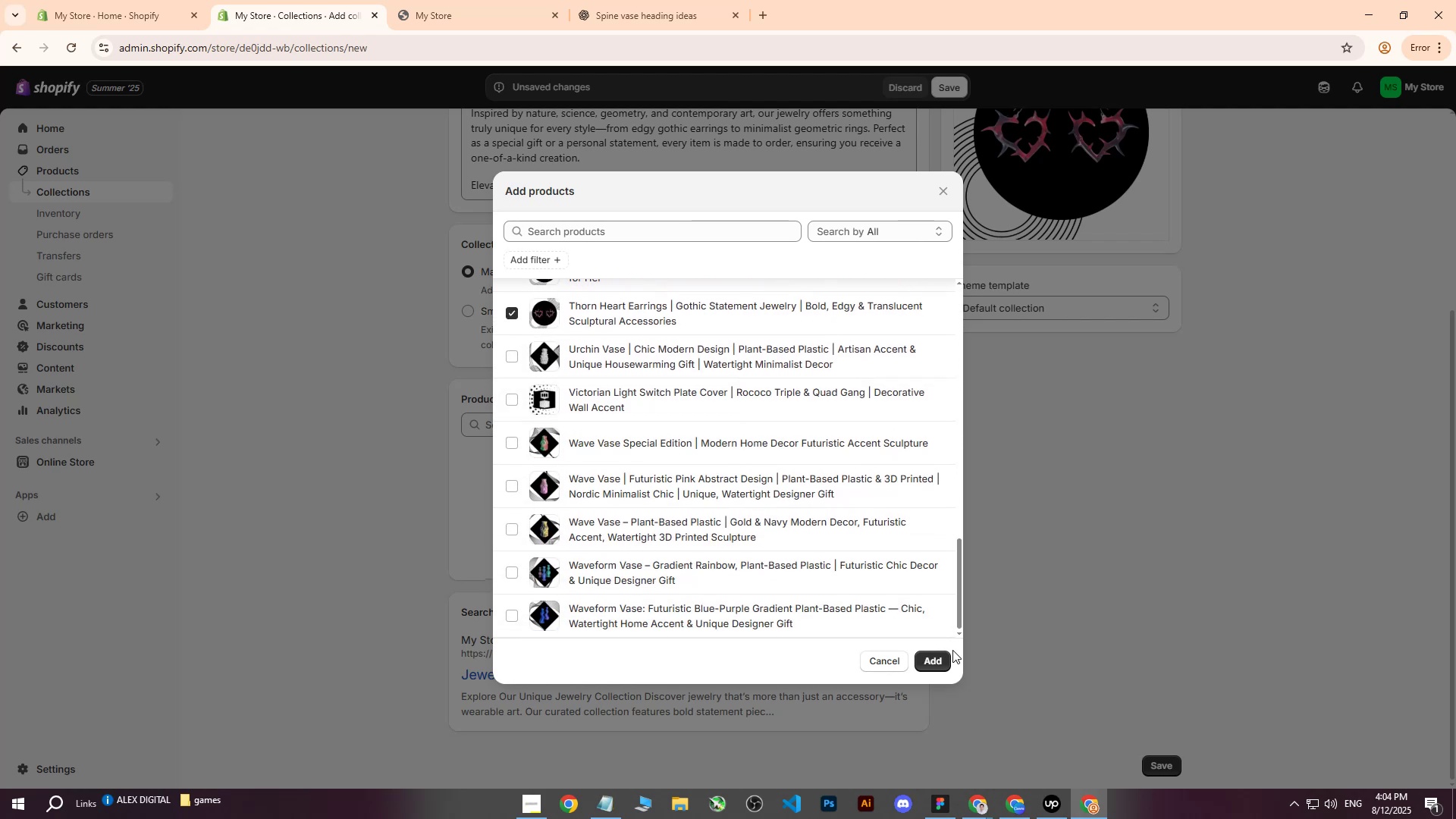 
left_click([943, 656])
 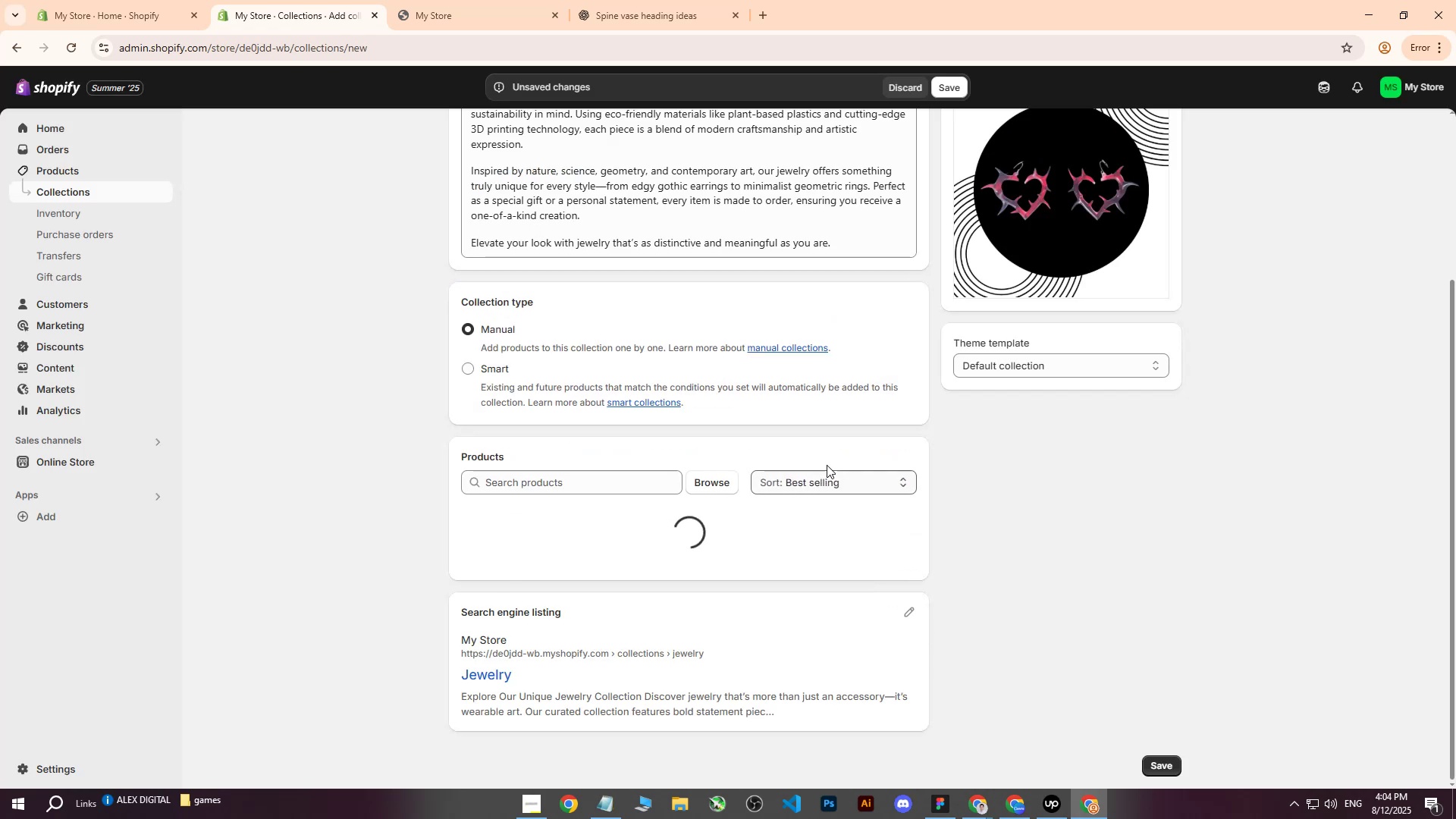 
mouse_move([792, 431])
 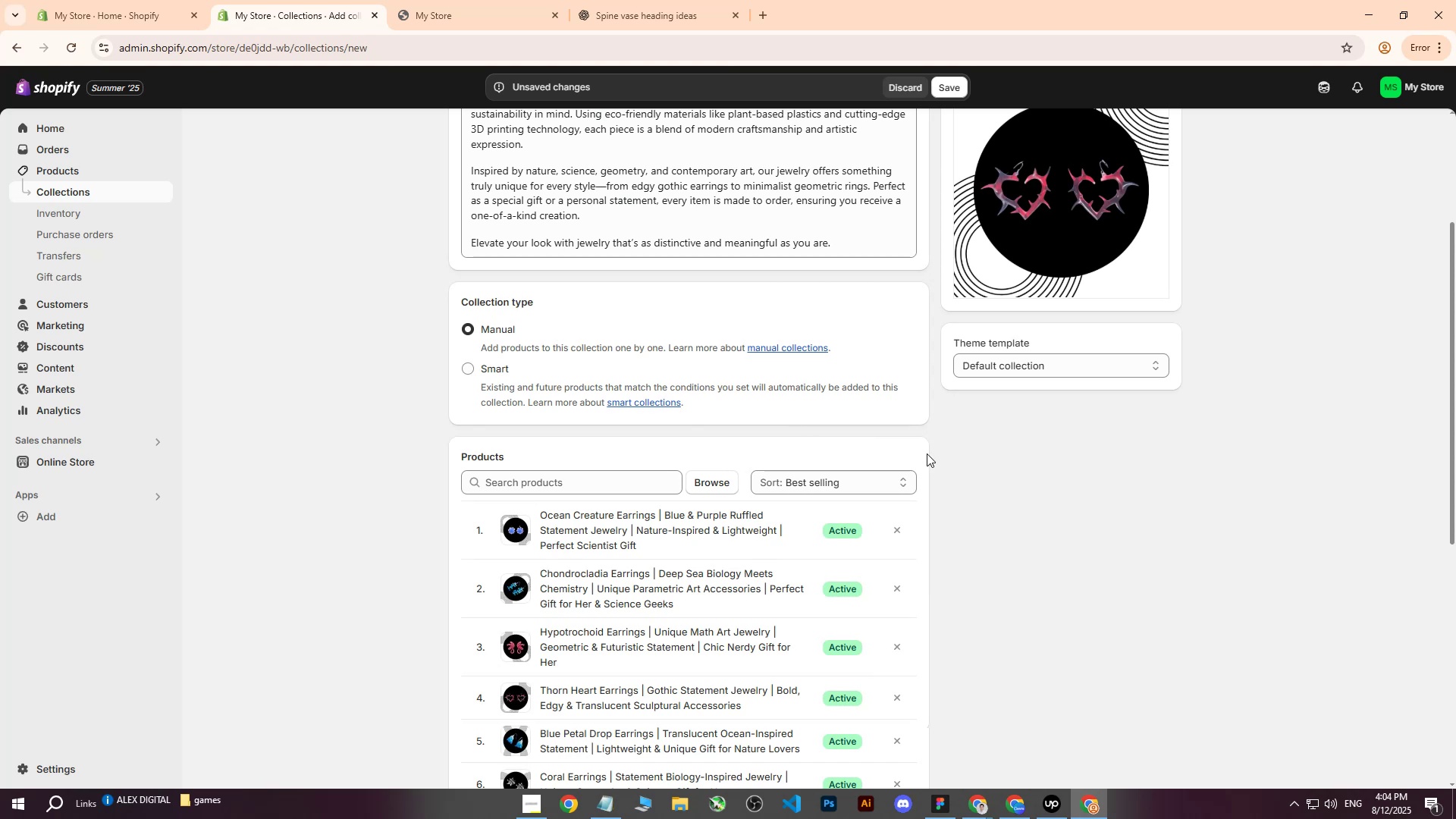 
scroll: coordinate [1040, 494], scroll_direction: up, amount: 10.0
 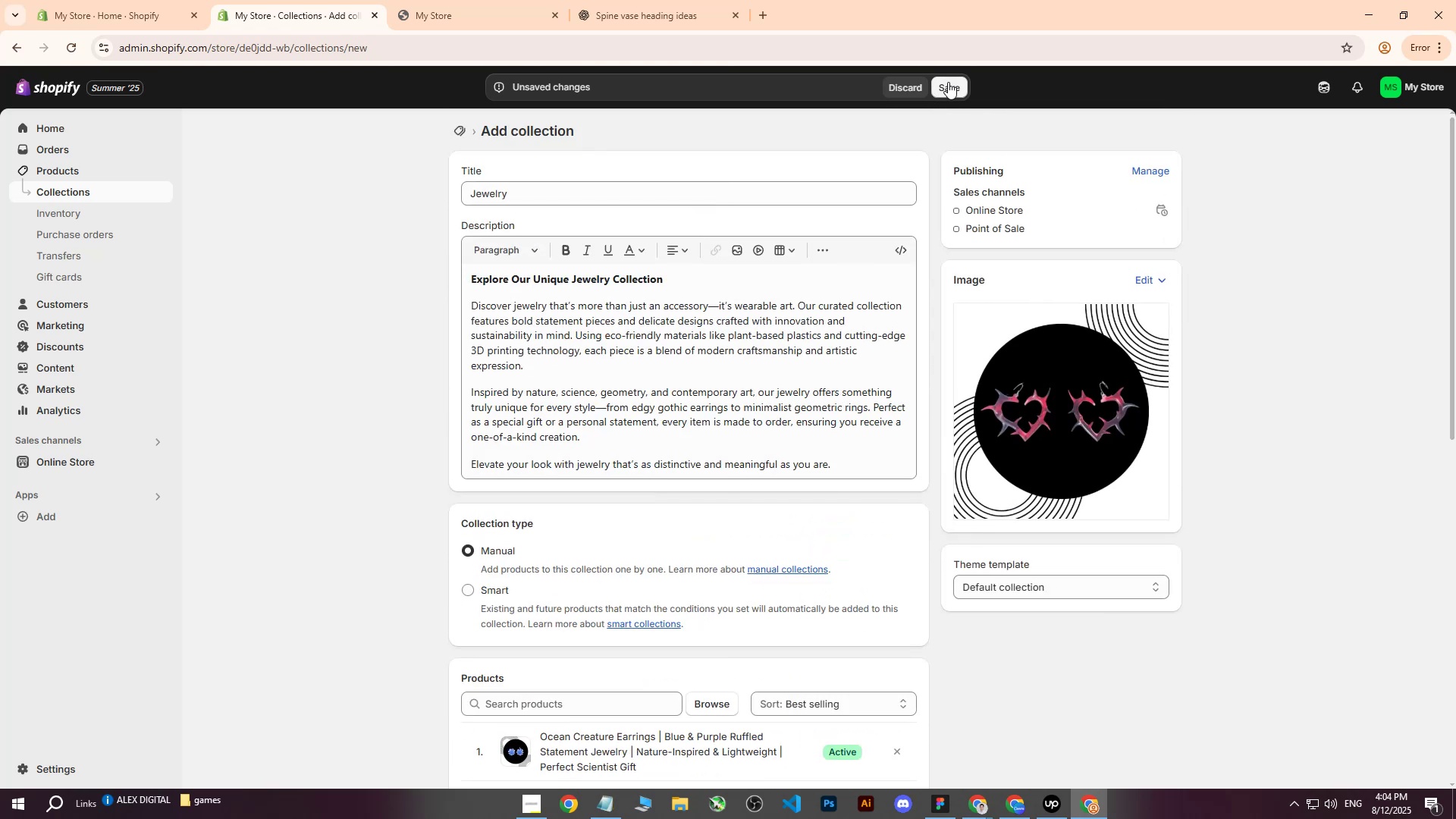 
left_click([948, 82])
 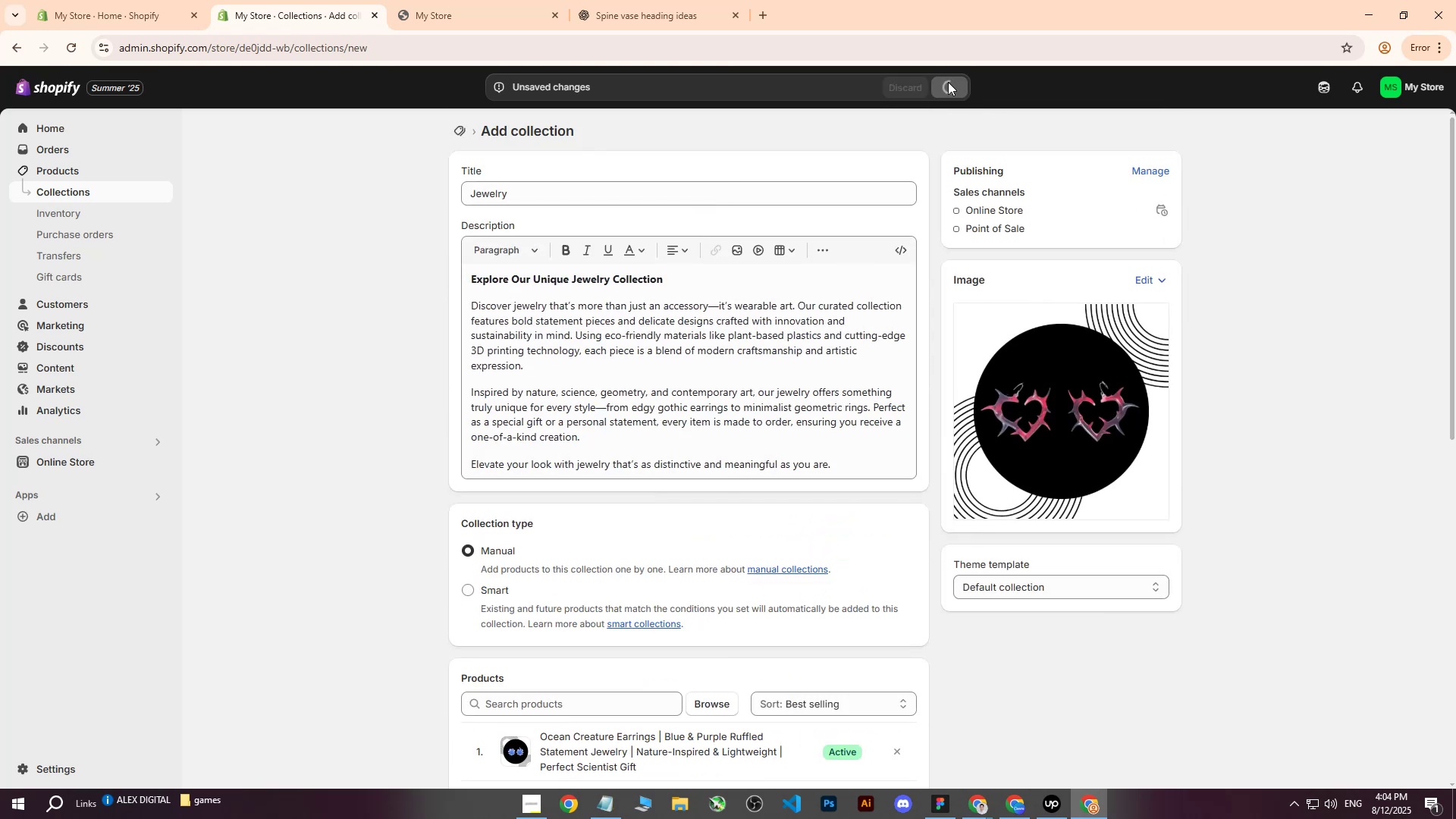 
scroll: coordinate [641, 511], scroll_direction: down, amount: 7.0
 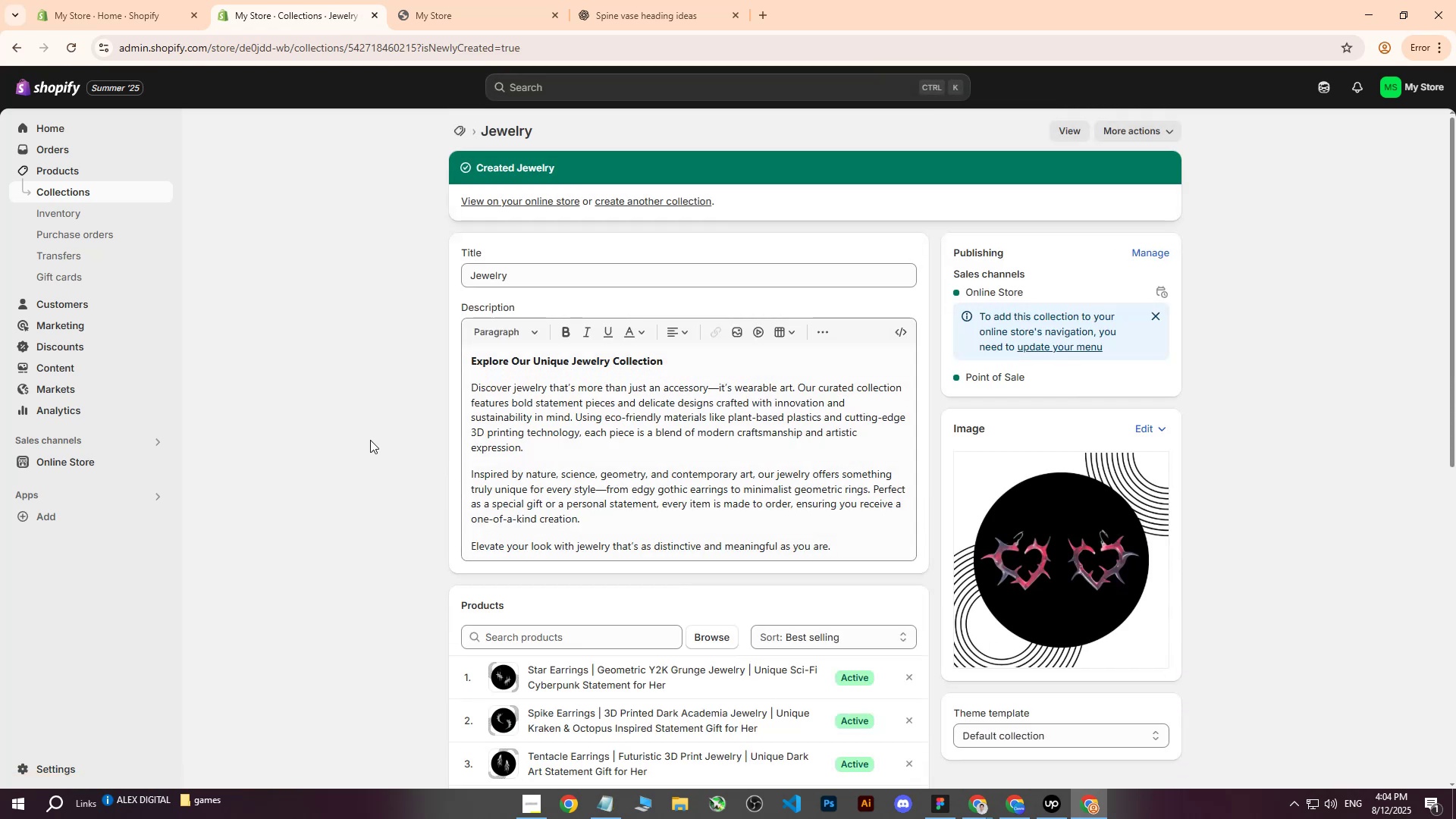 
left_click([57, 189])
 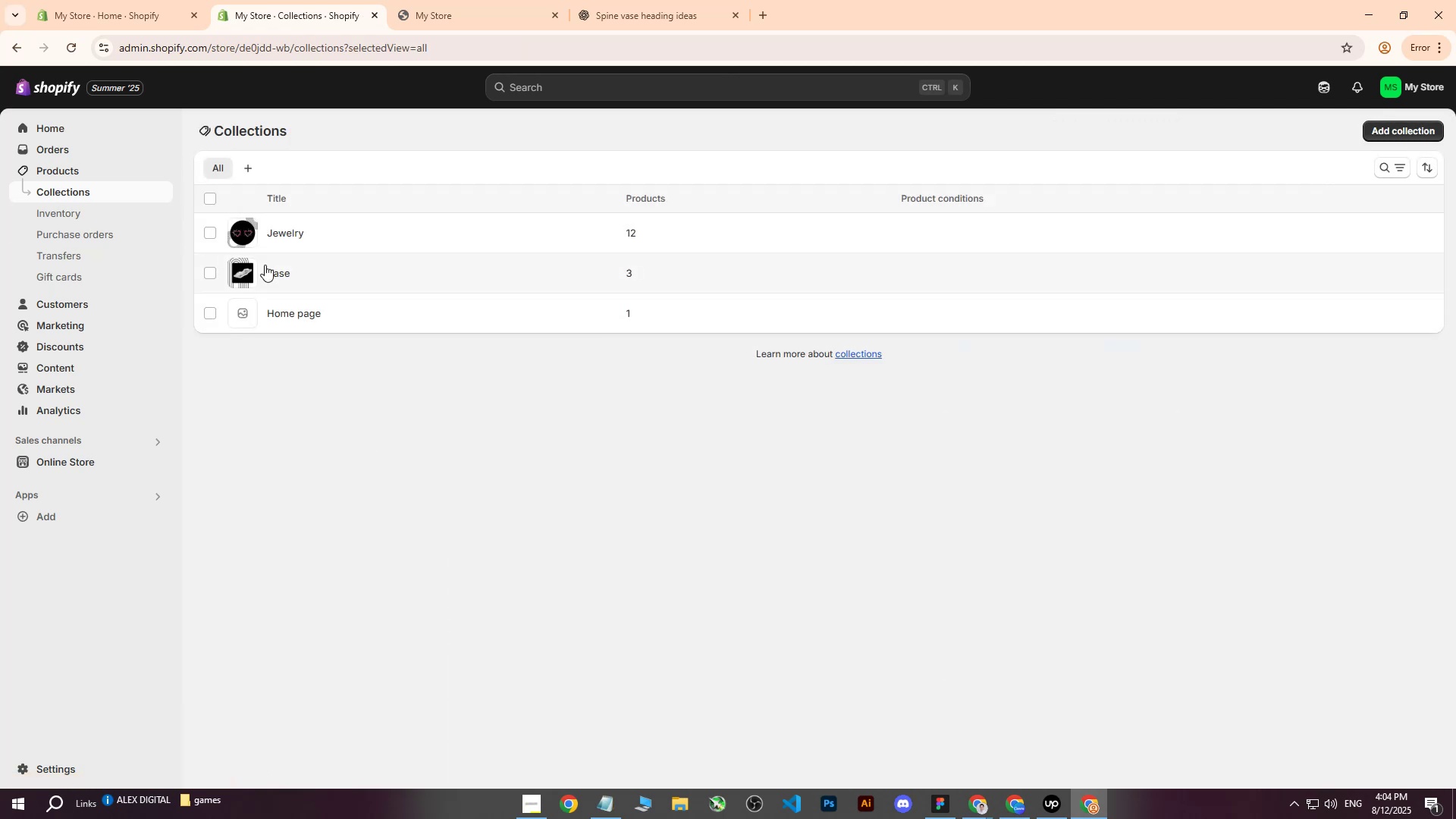 
wait(8.03)
 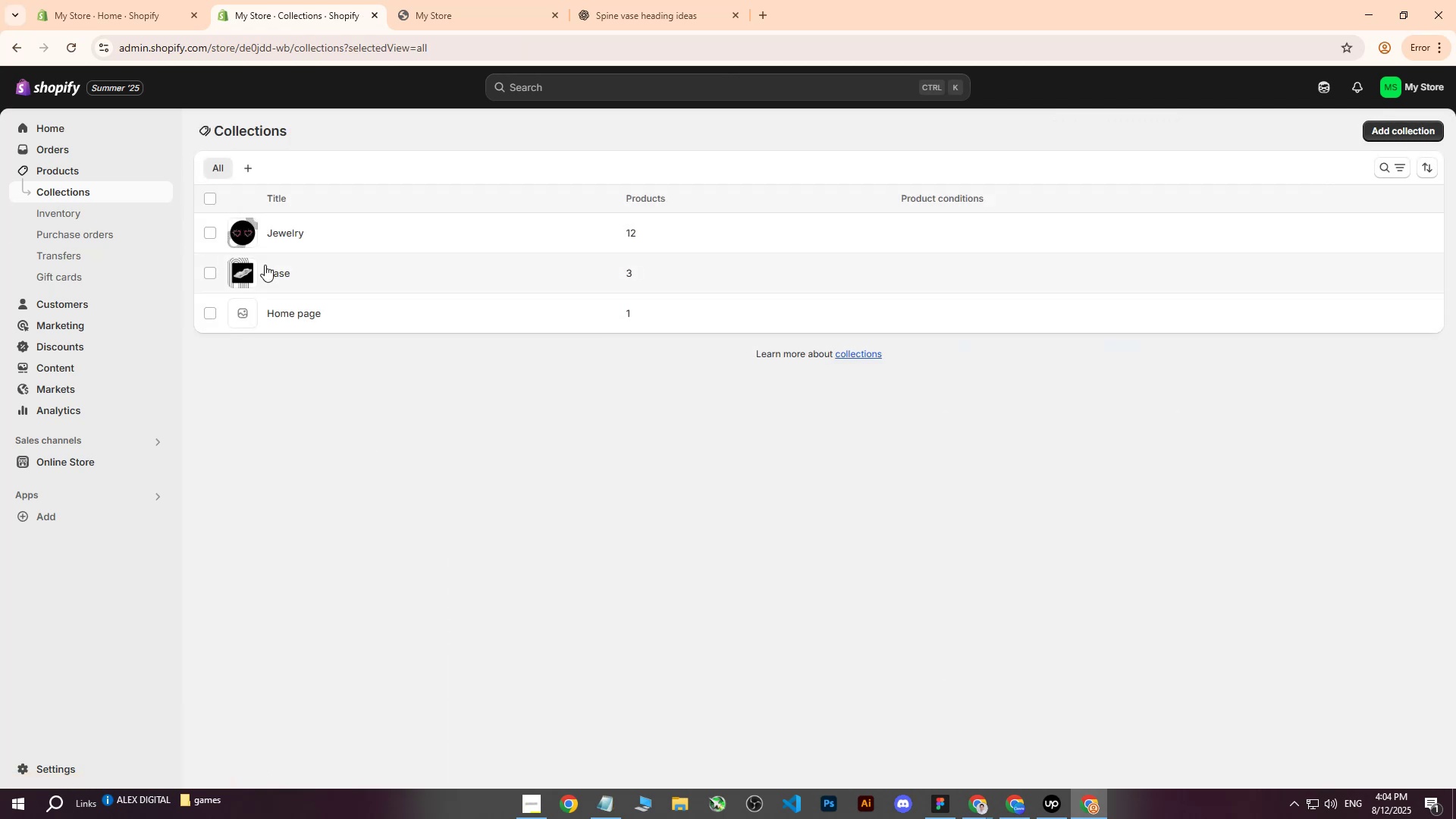 
left_click([1395, 129])
 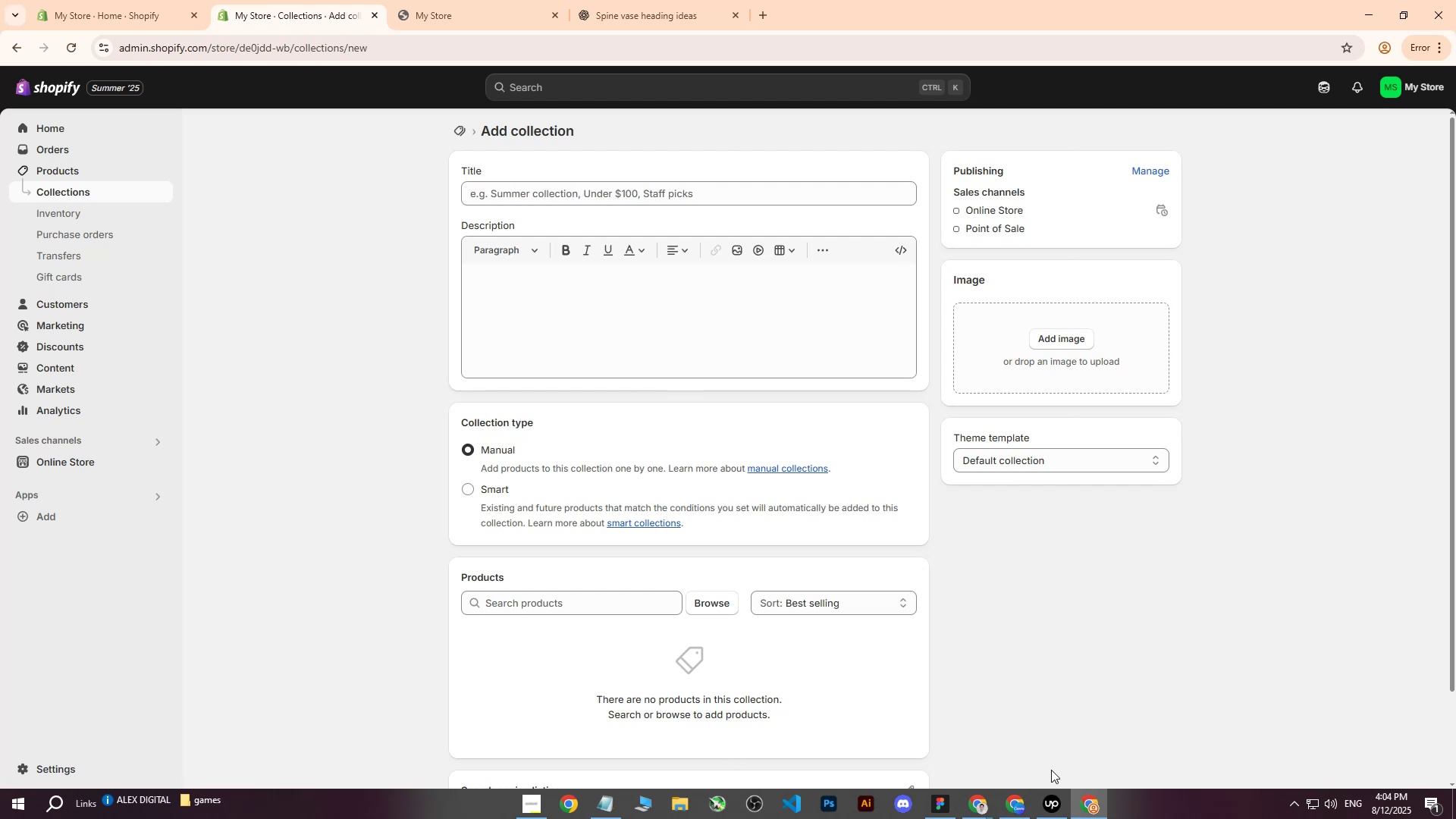 
left_click([974, 805])
 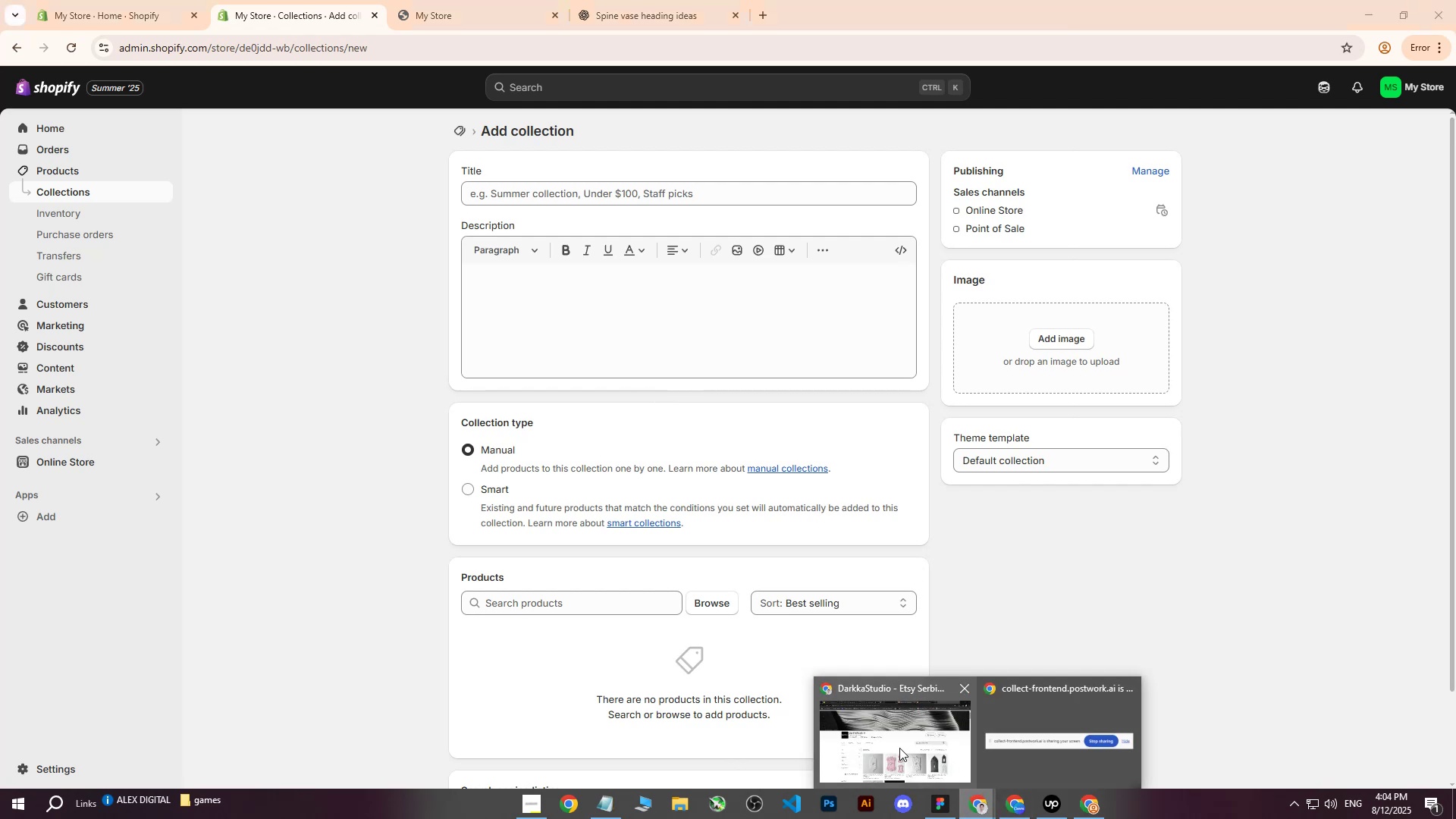 
left_click([899, 748])
 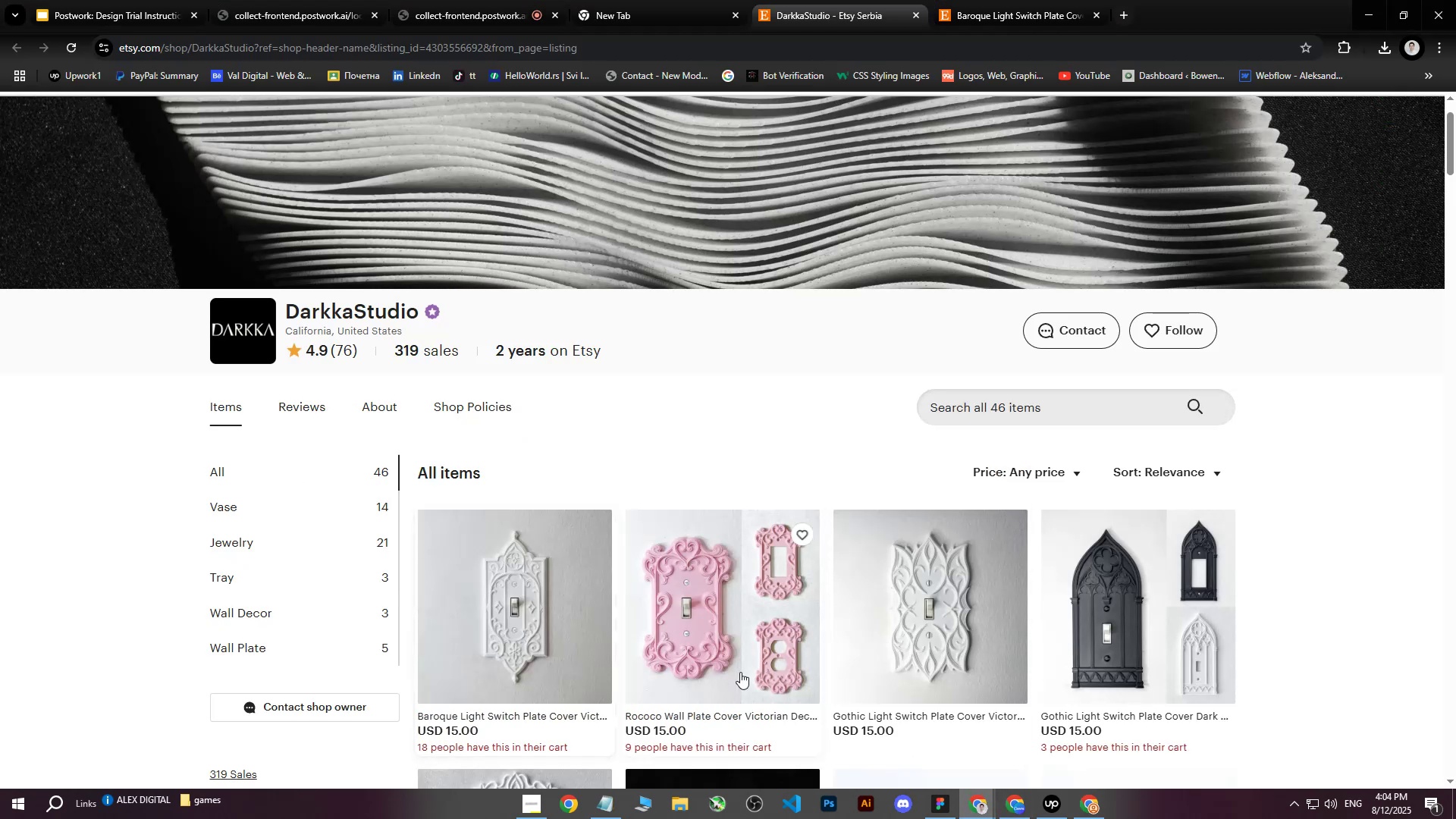 
left_click([1091, 804])
 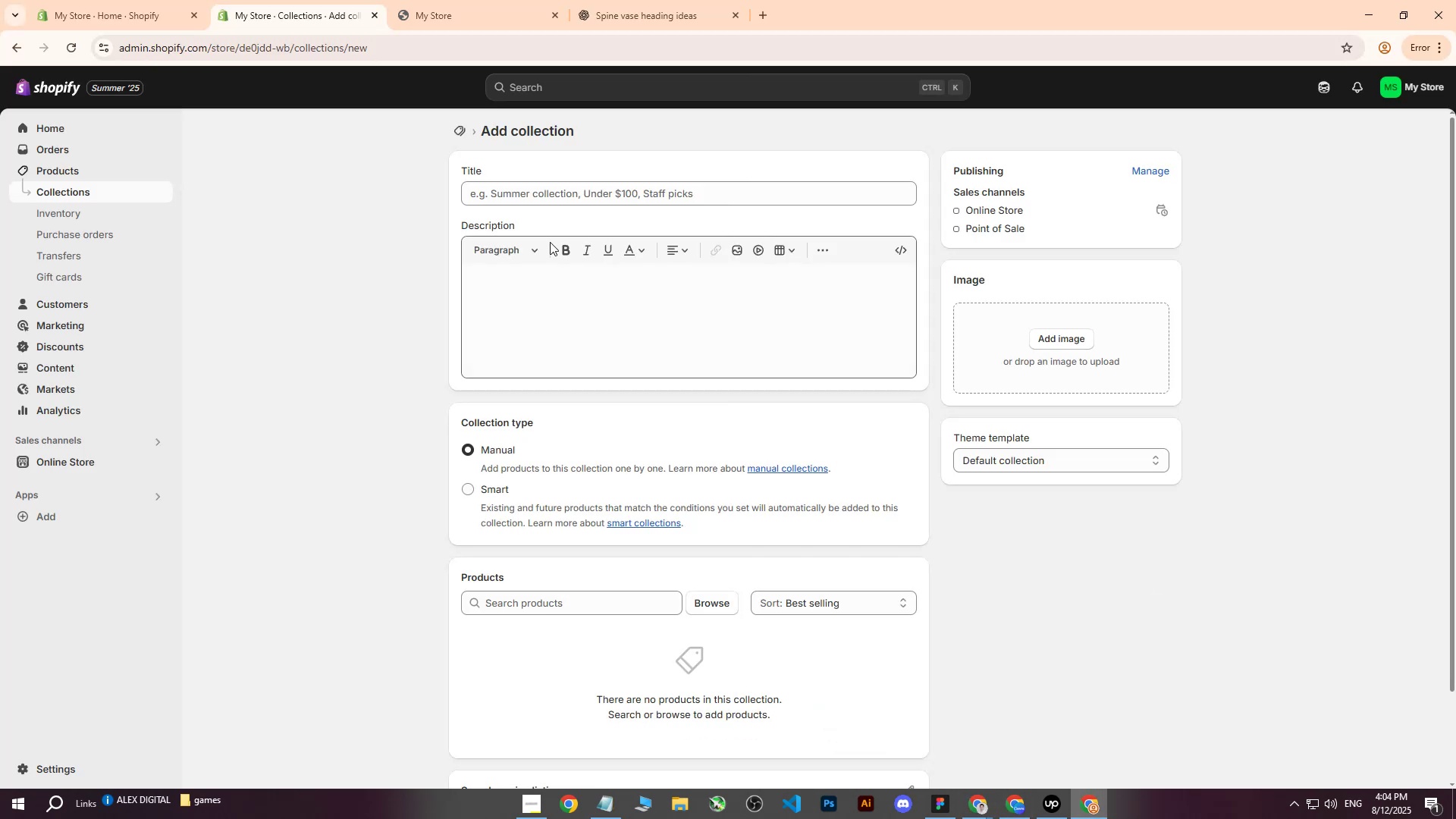 
left_click([557, 193])
 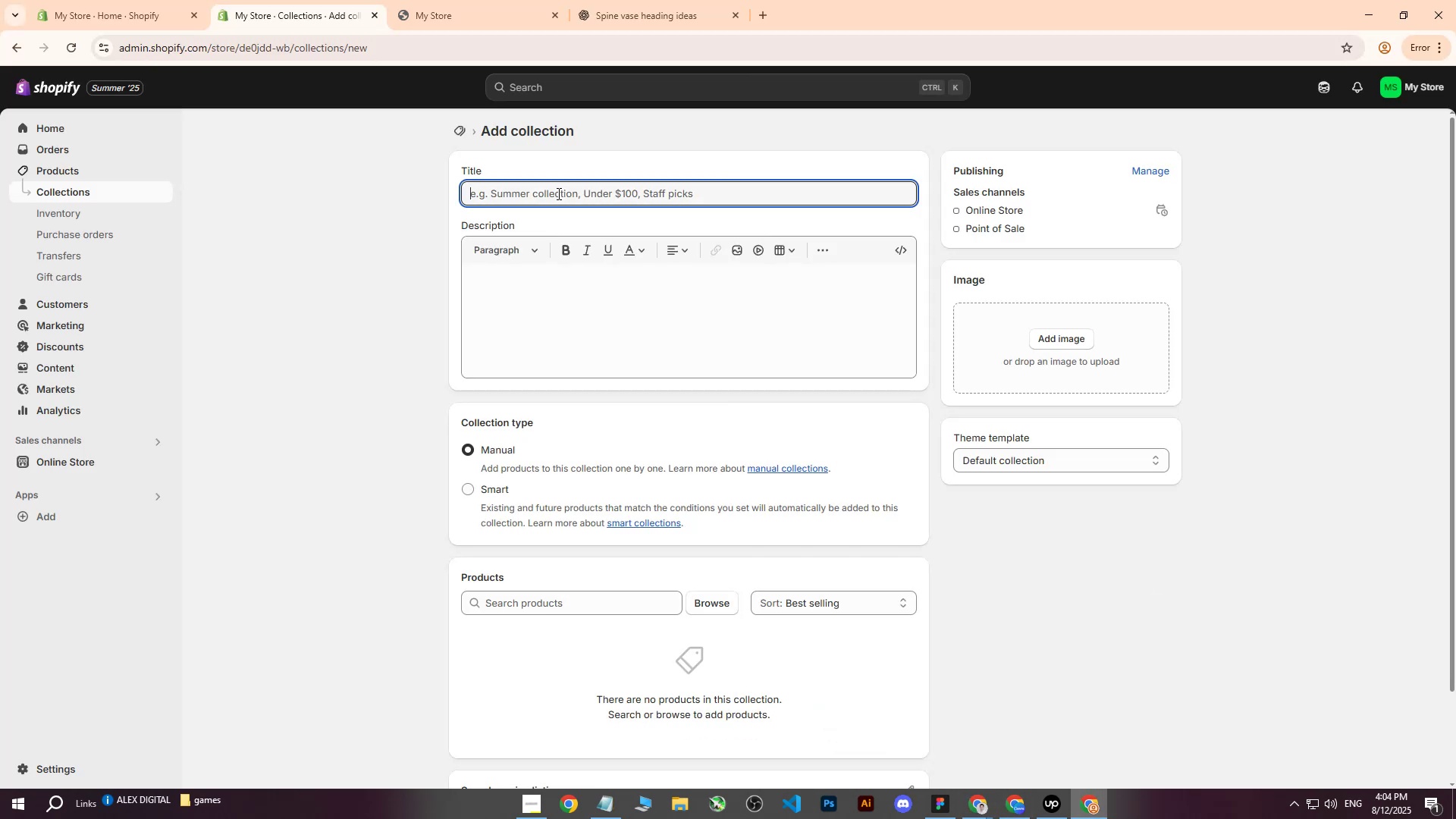 
type(Tray)
 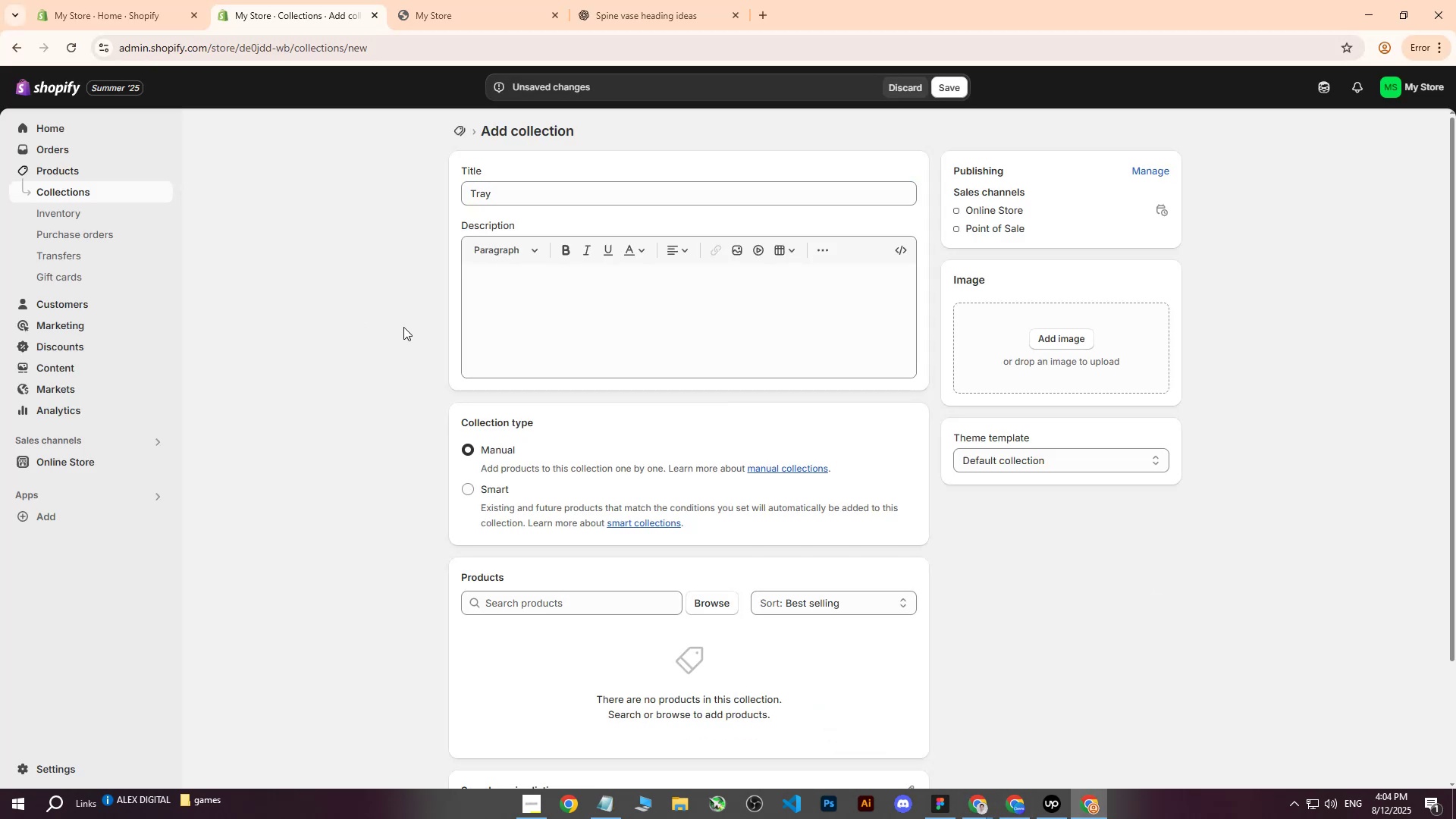 
left_click([653, 0])
 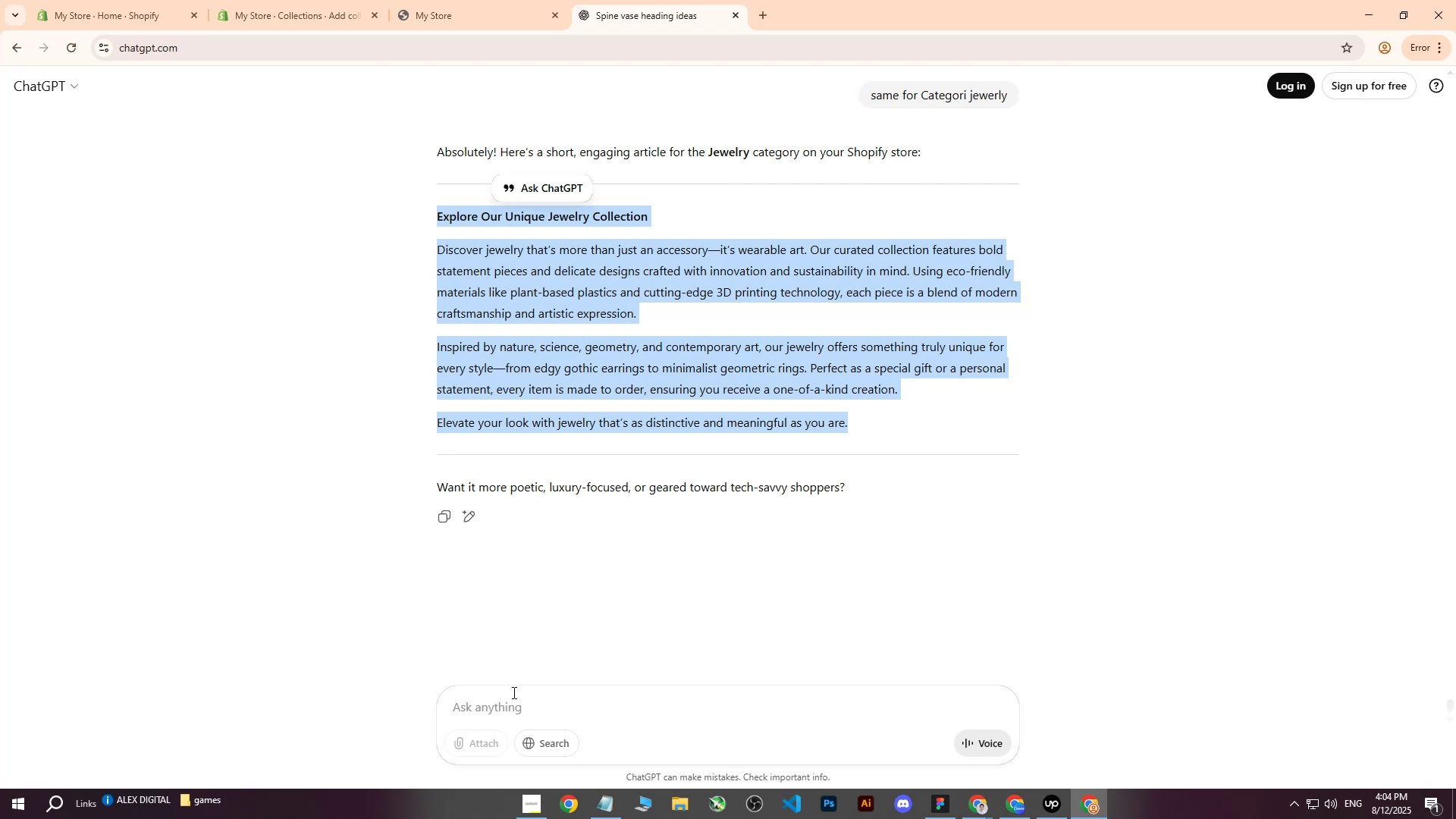 
left_click([508, 698])
 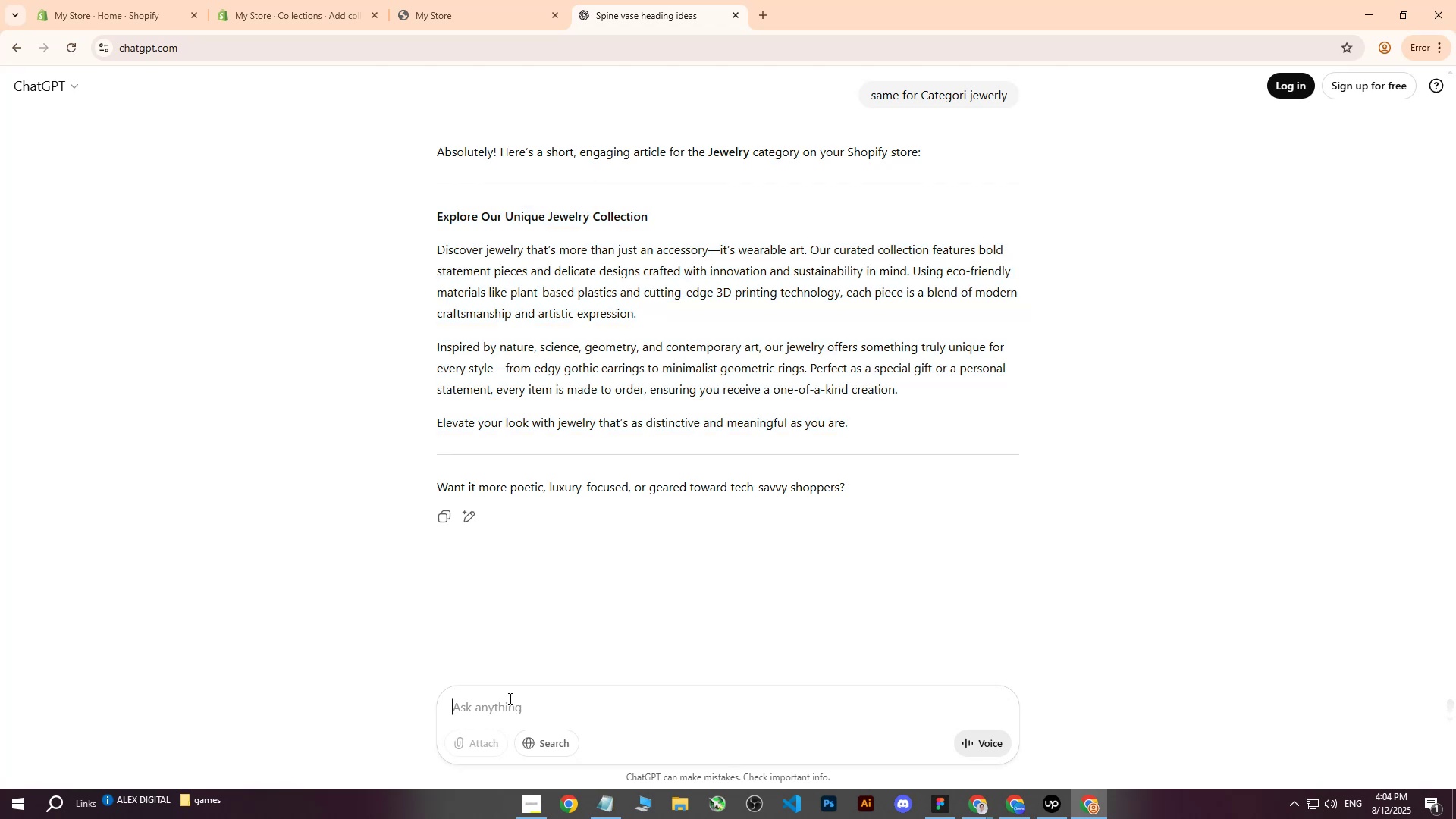 
type(write me same for tray)
 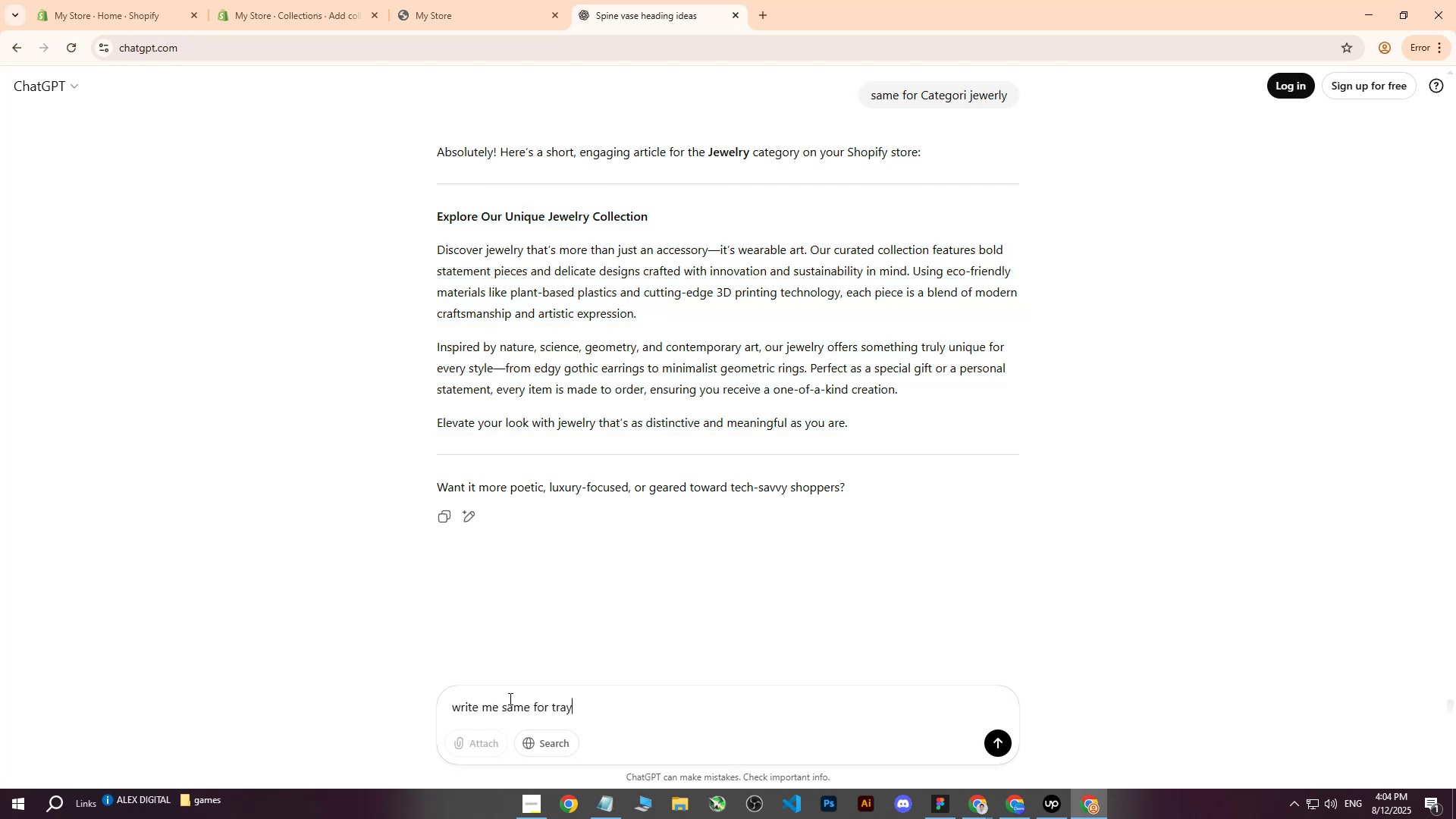 
key(Enter)
 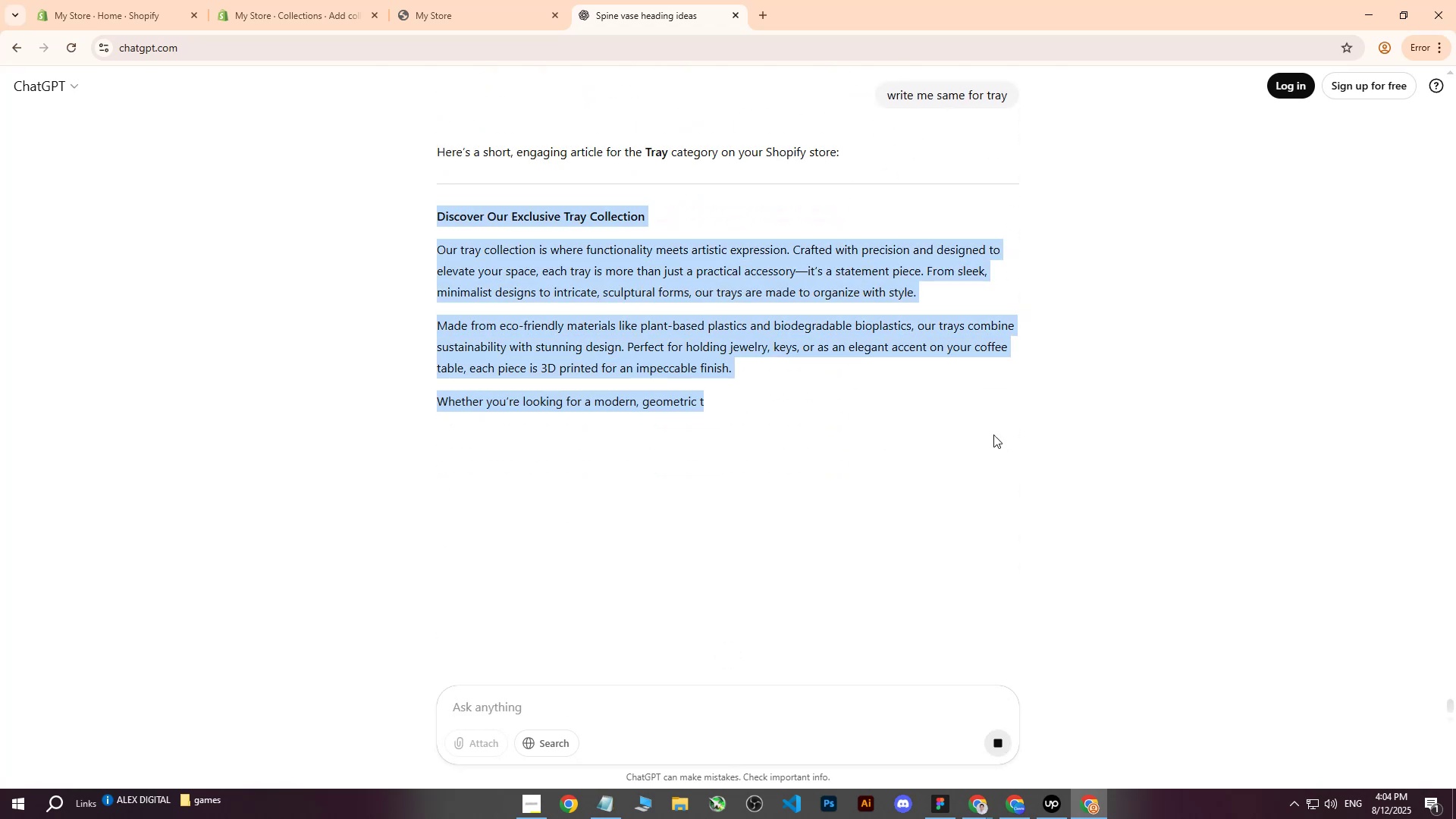 
wait(7.72)
 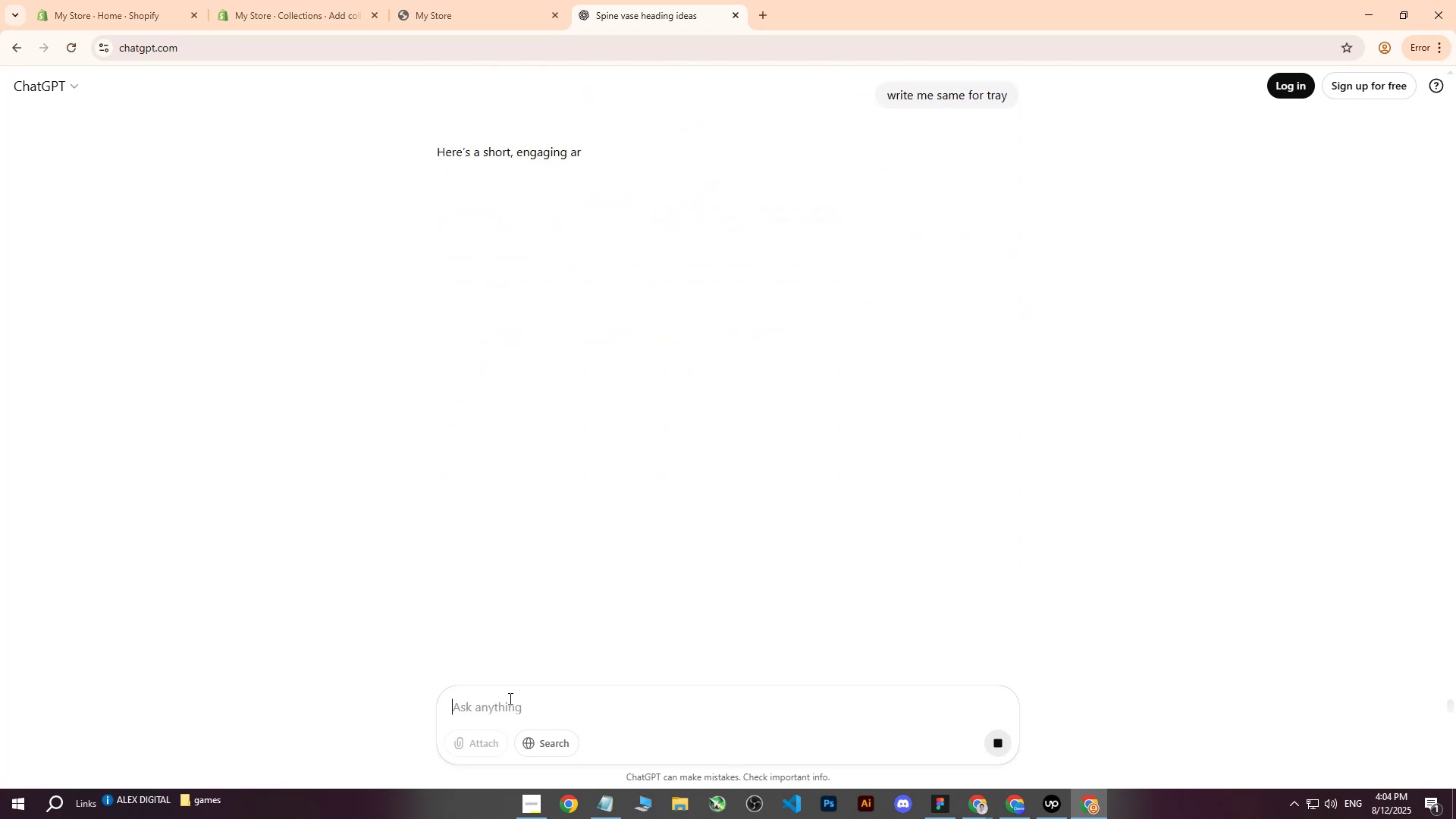 
key(Control+C)
 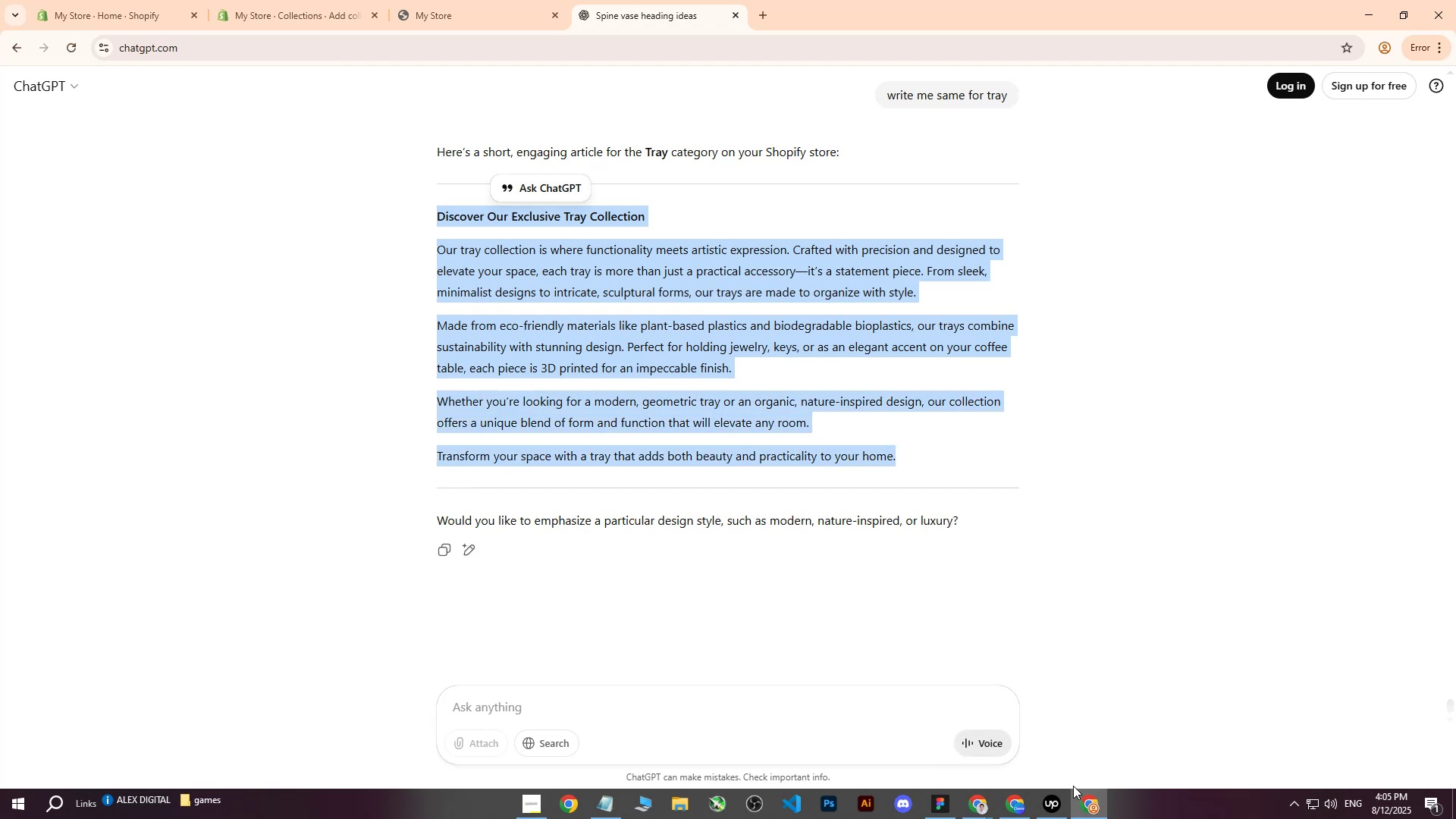 
left_click([1083, 802])
 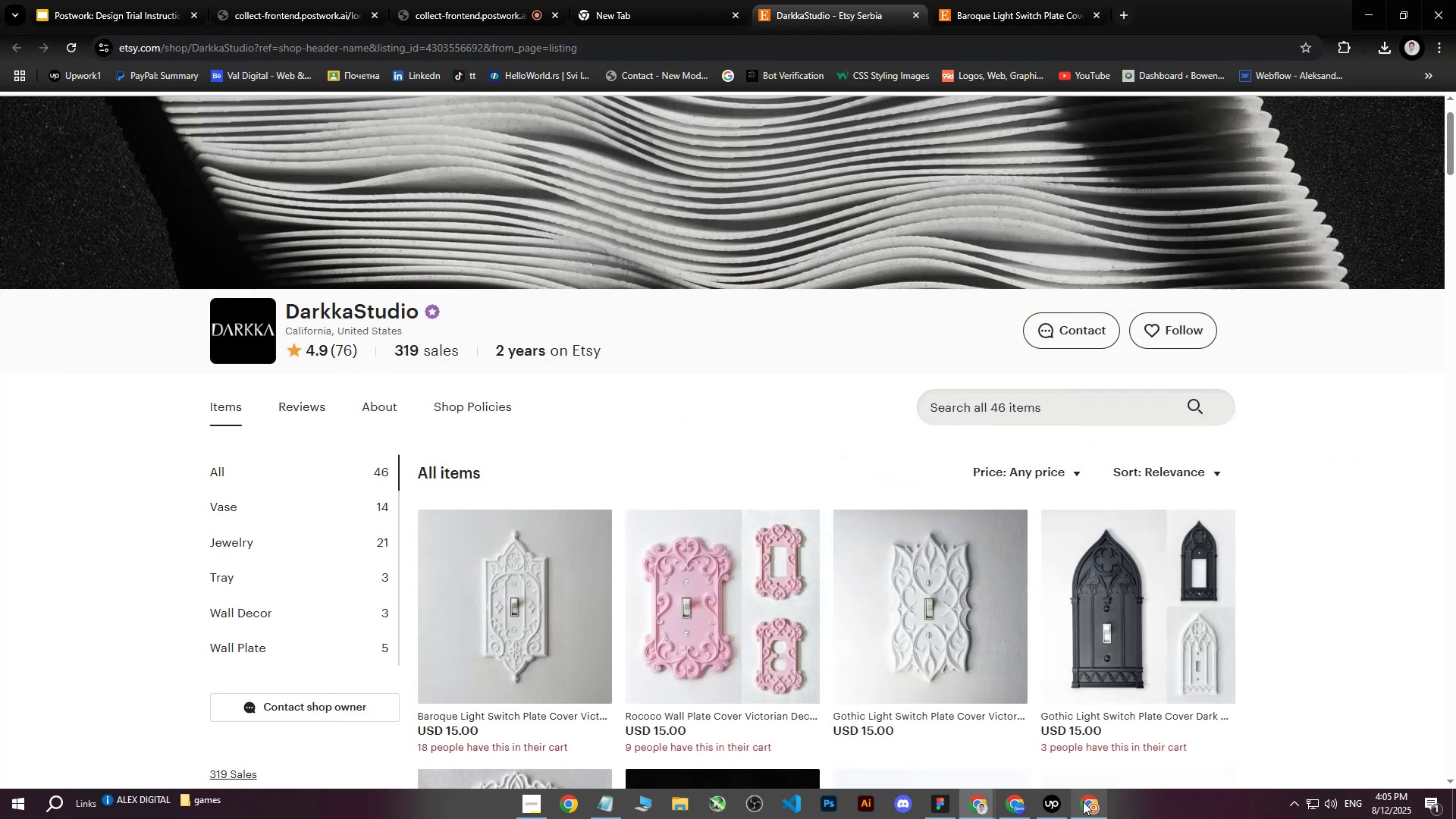 
left_click([1083, 802])
 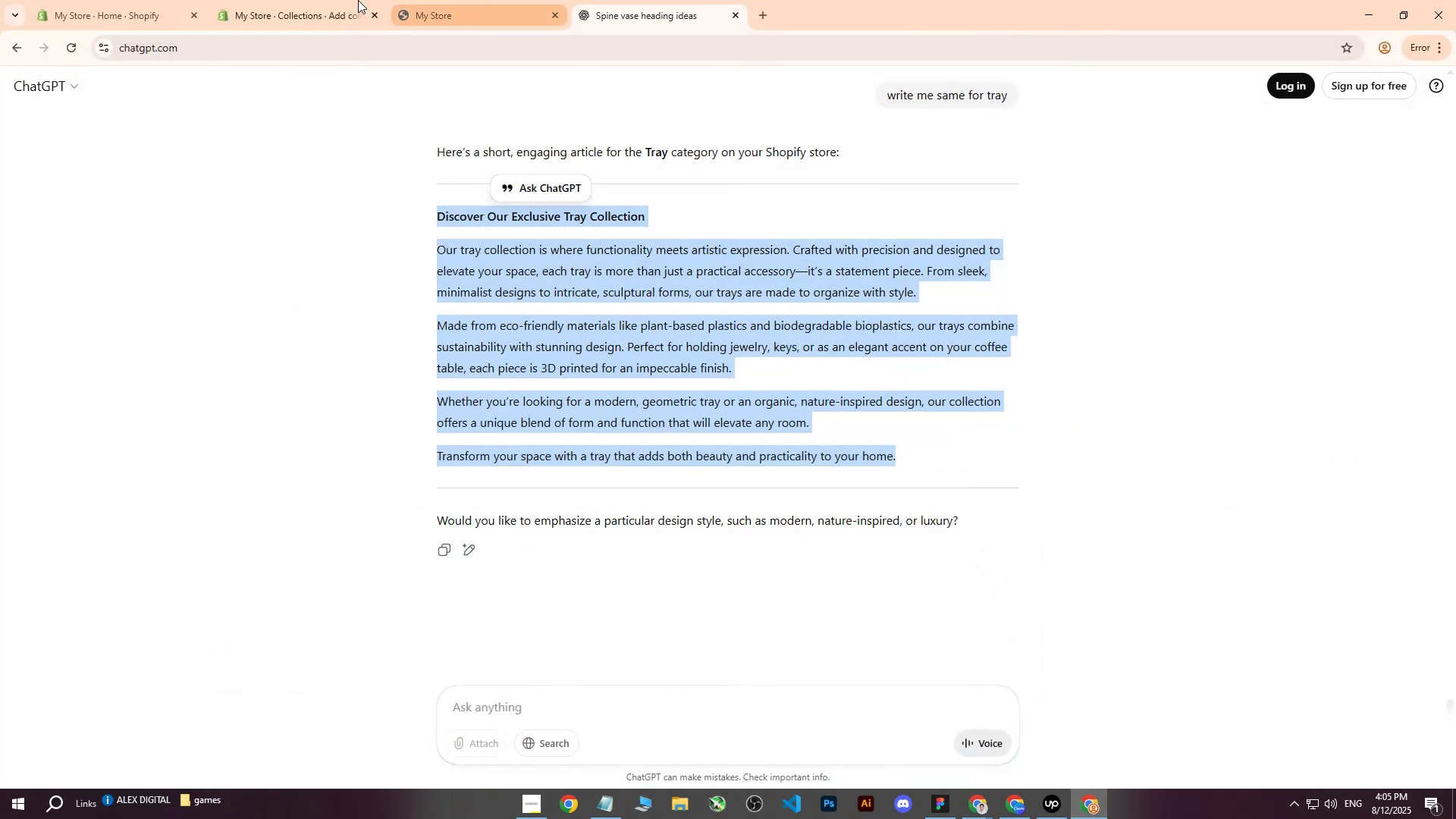 
left_click([328, 0])
 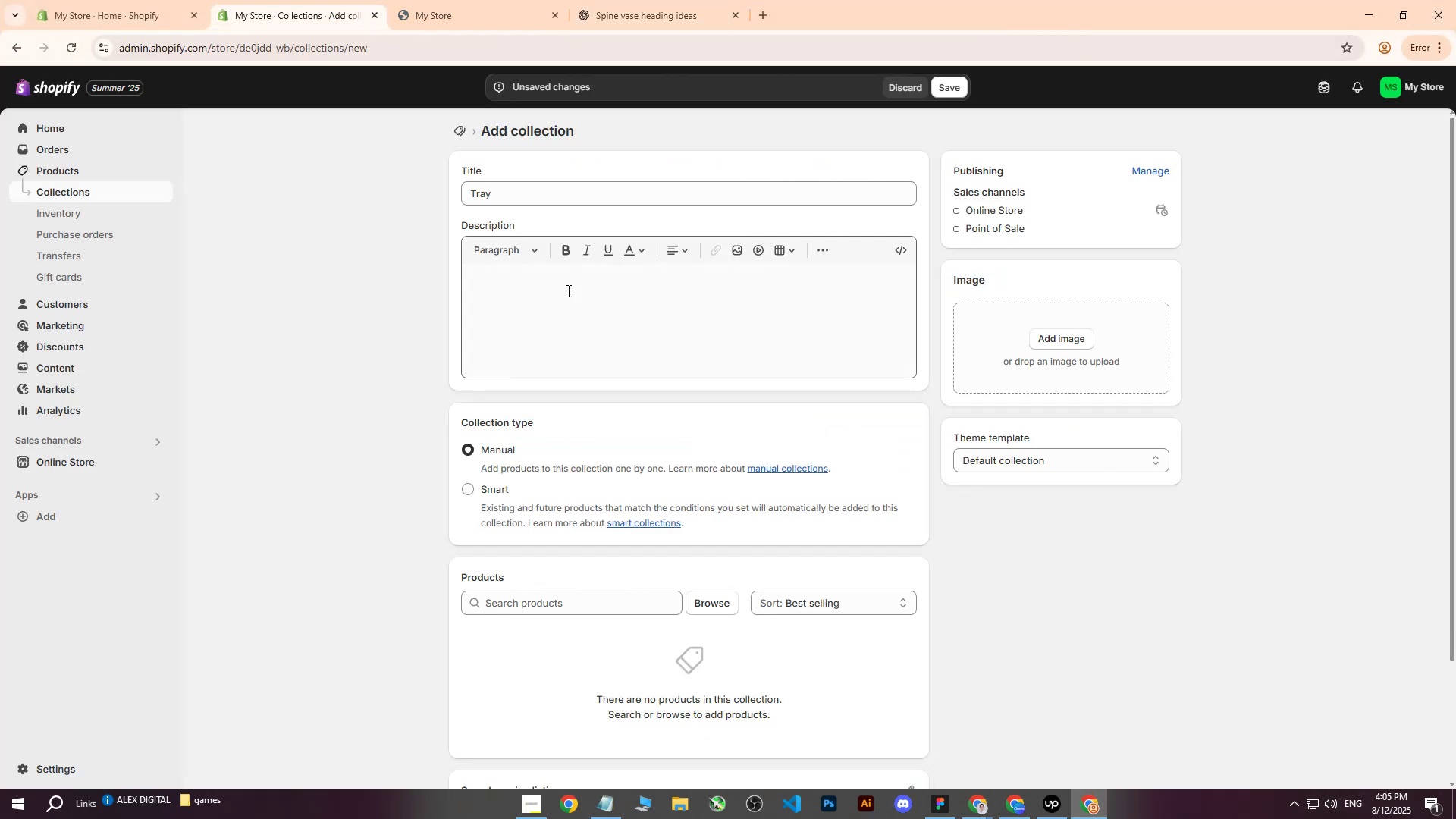 
left_click([566, 300])
 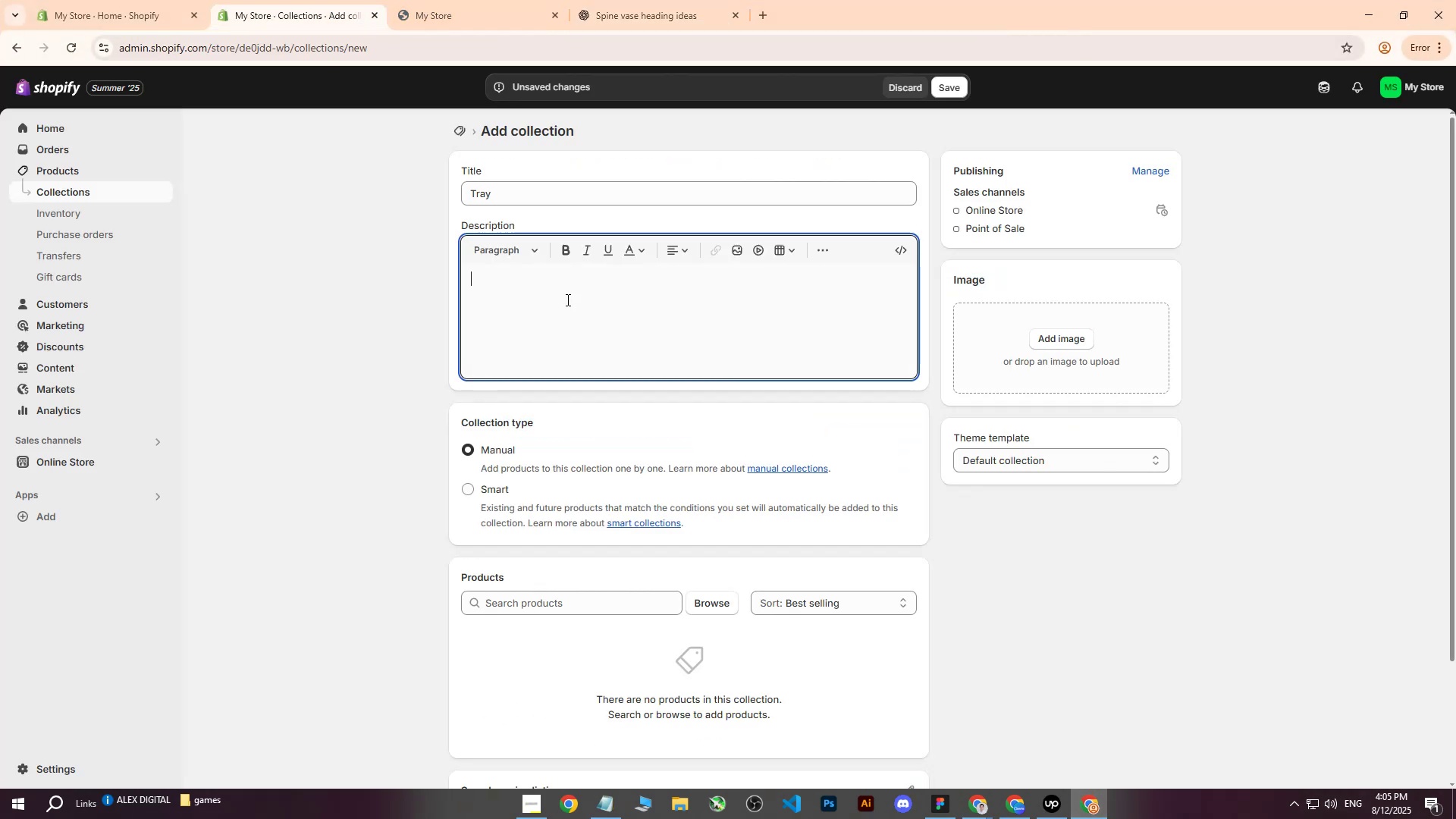 
key(Control+ControlLeft)
 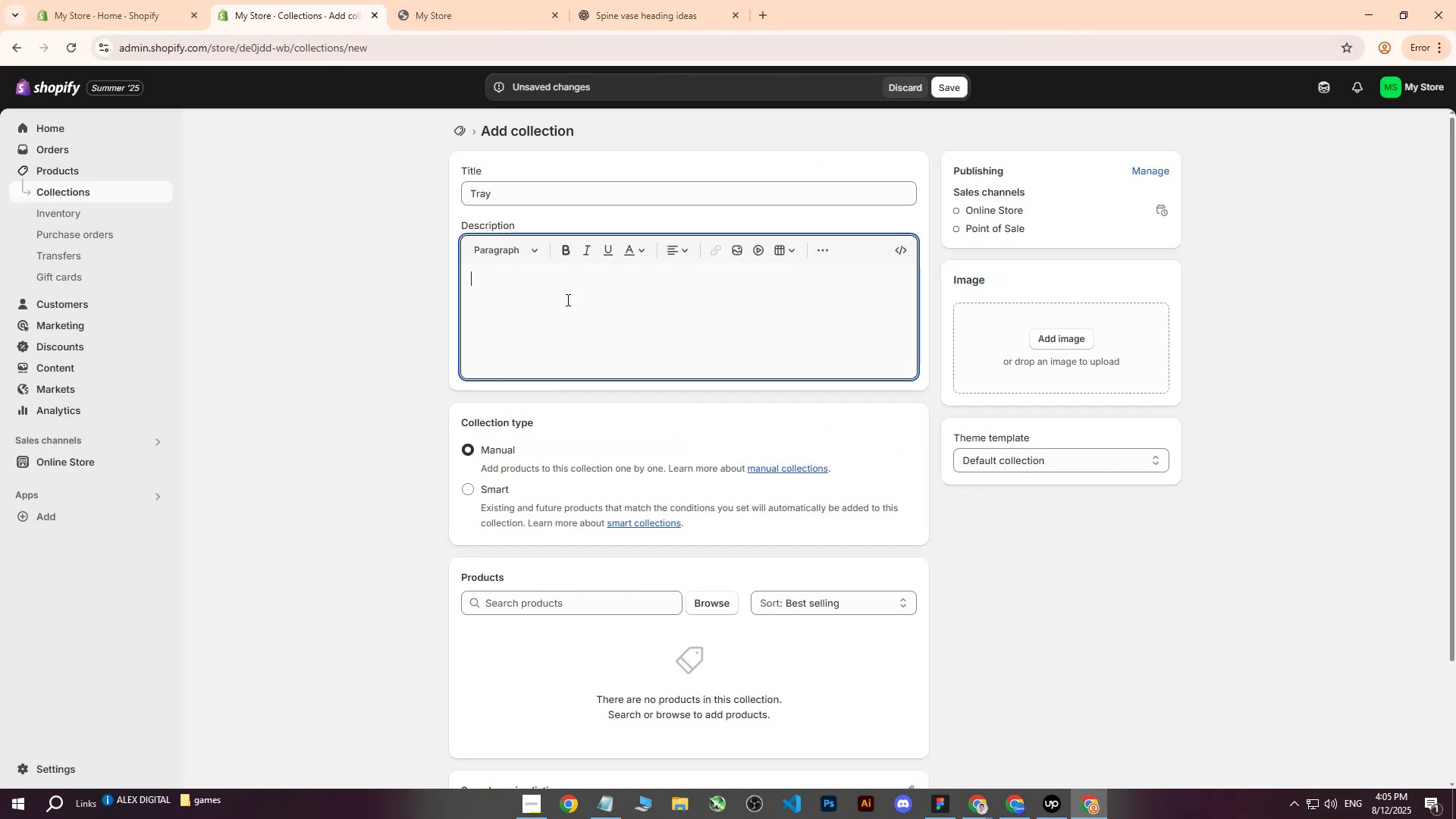 
key(Control+V)
 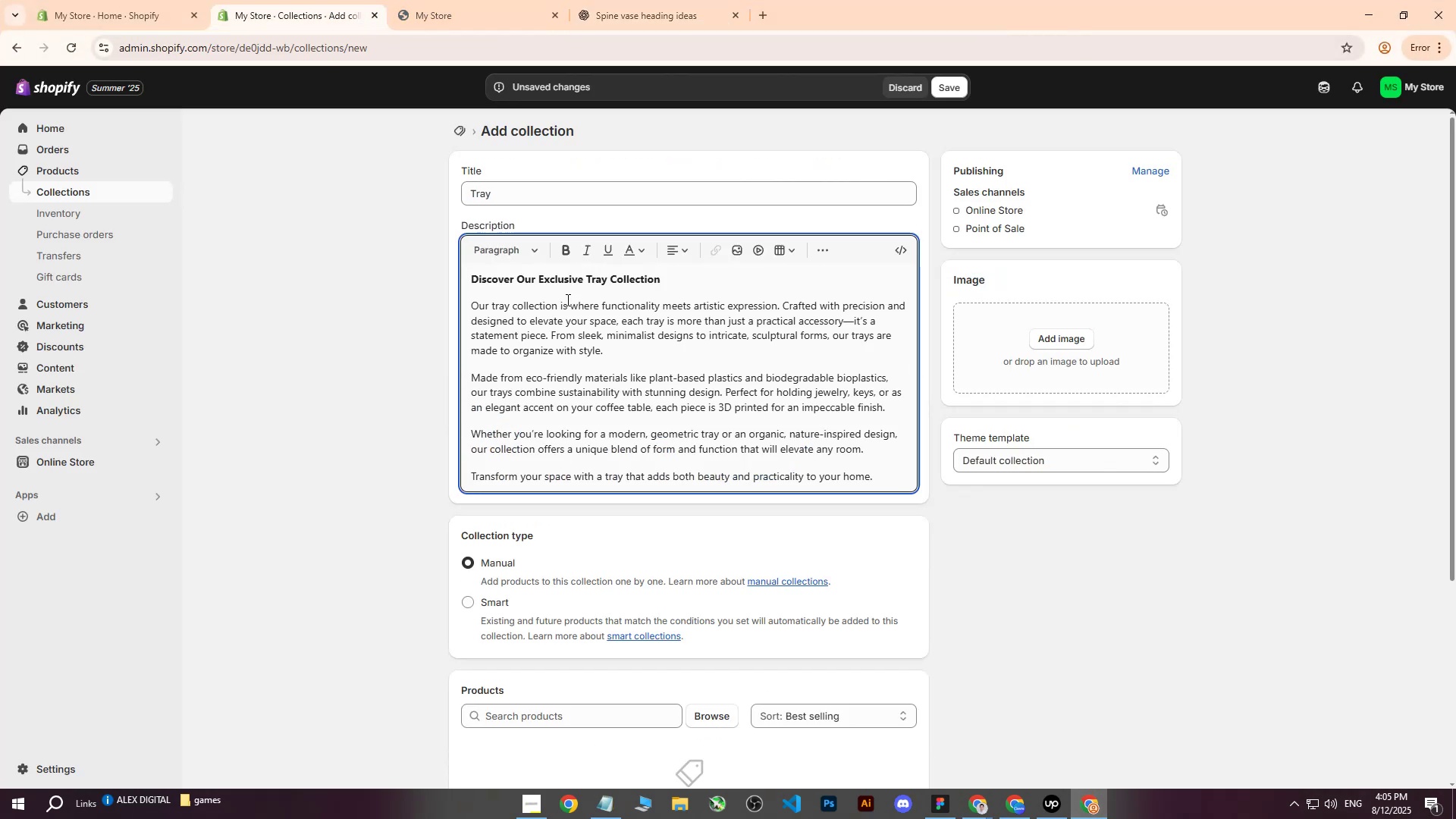 
scroll: coordinate [778, 574], scroll_direction: down, amount: 2.0
 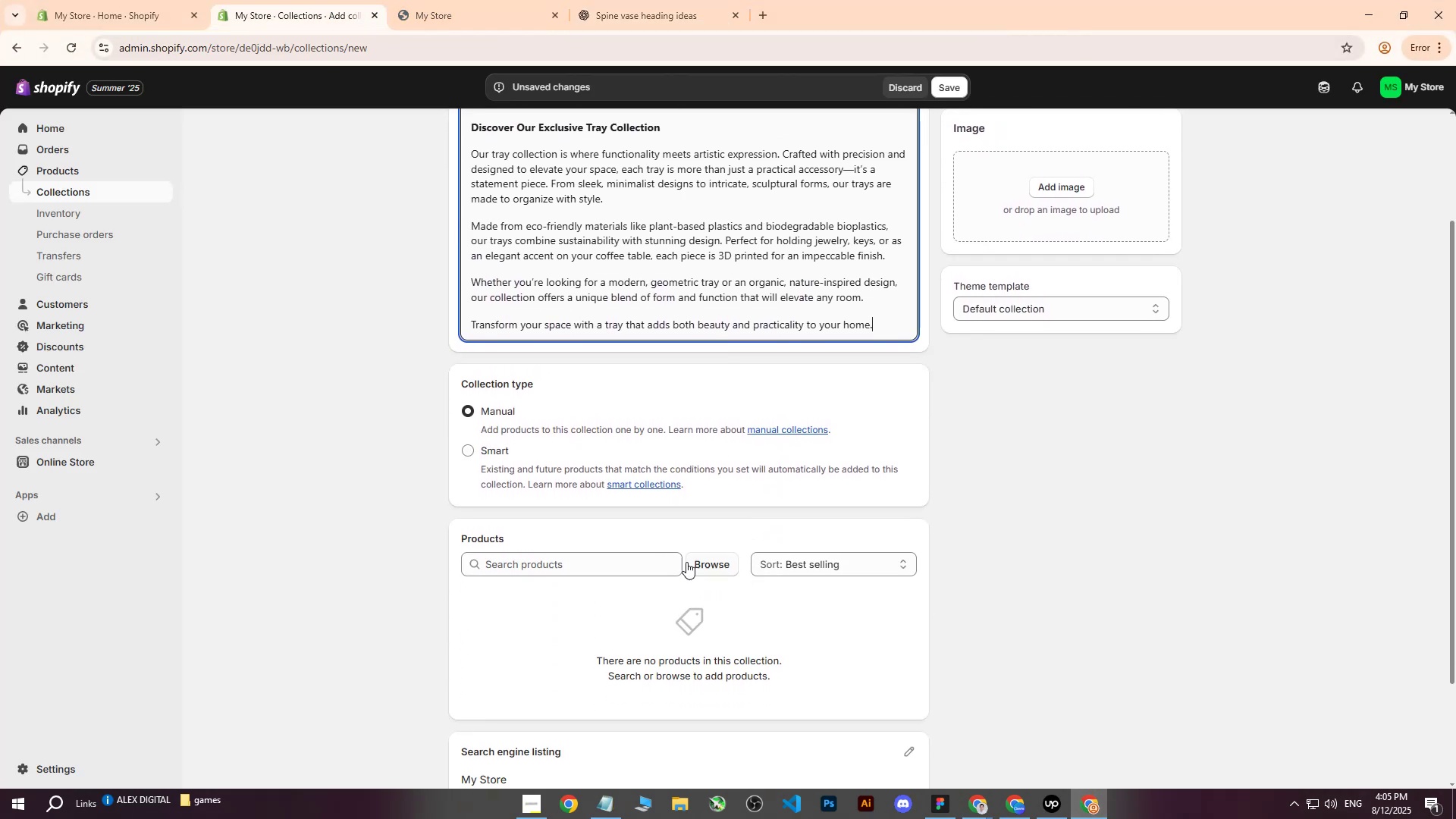 
left_click([703, 568])
 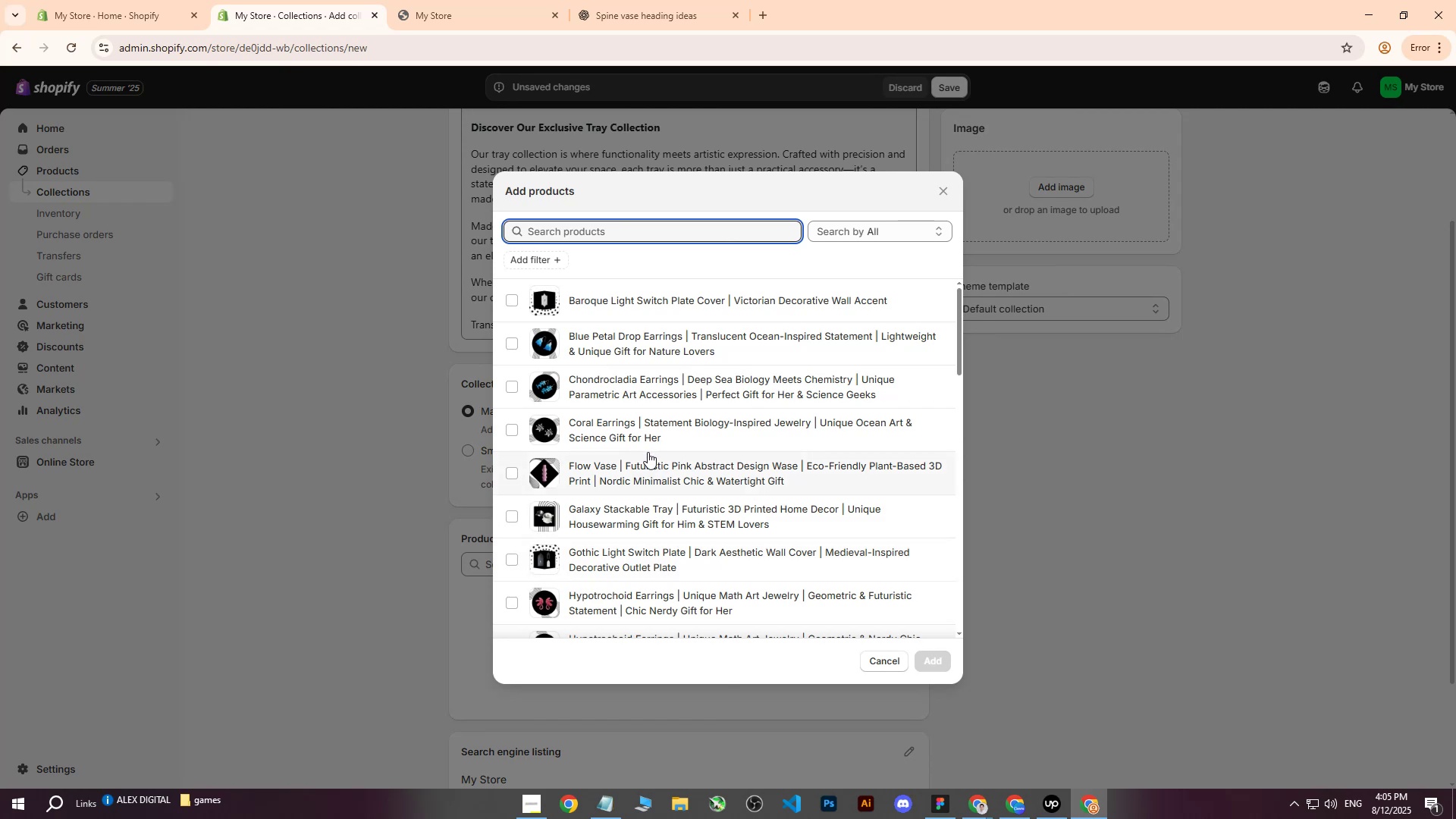 
wait(8.04)
 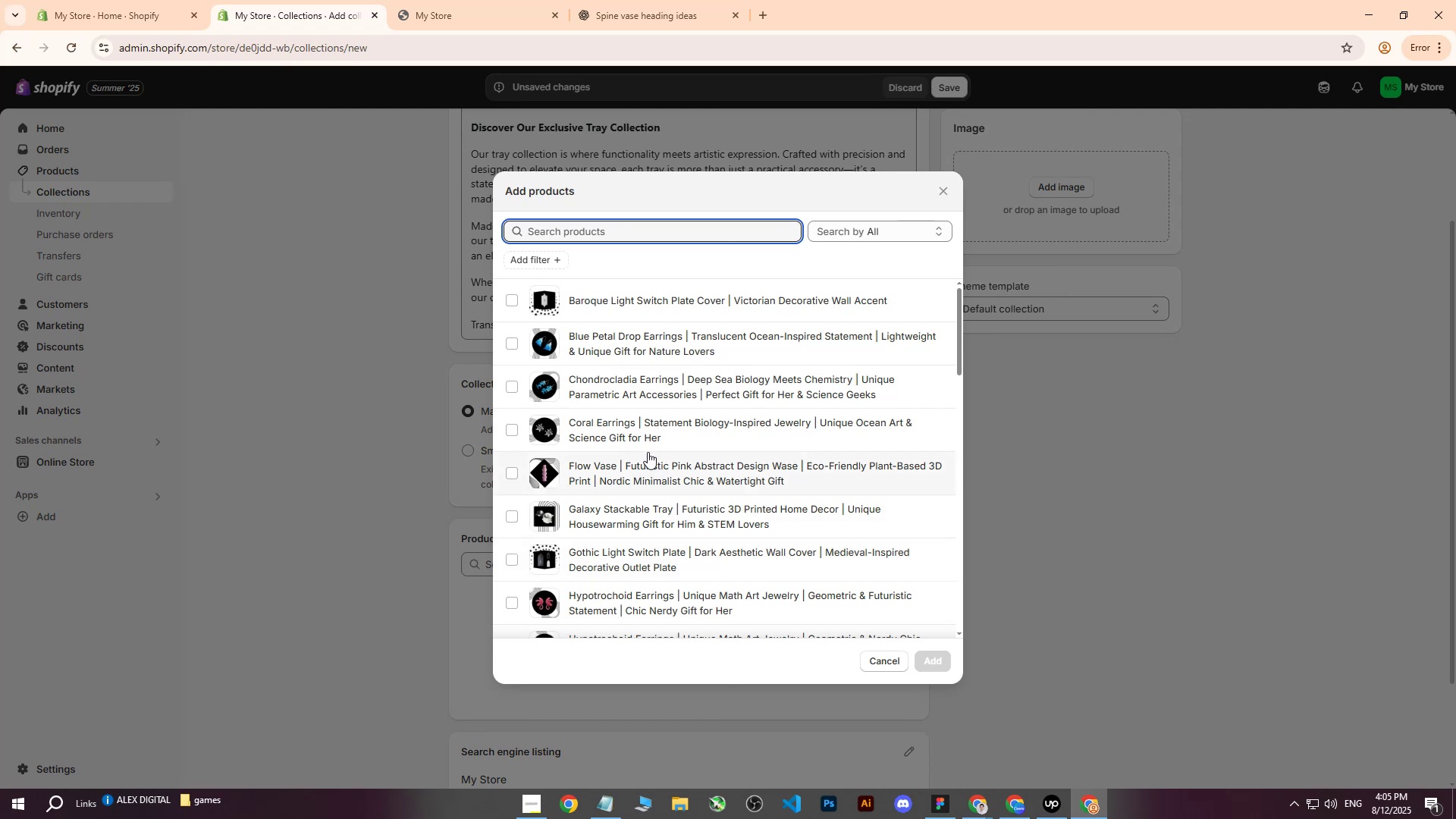 
left_click([511, 519])
 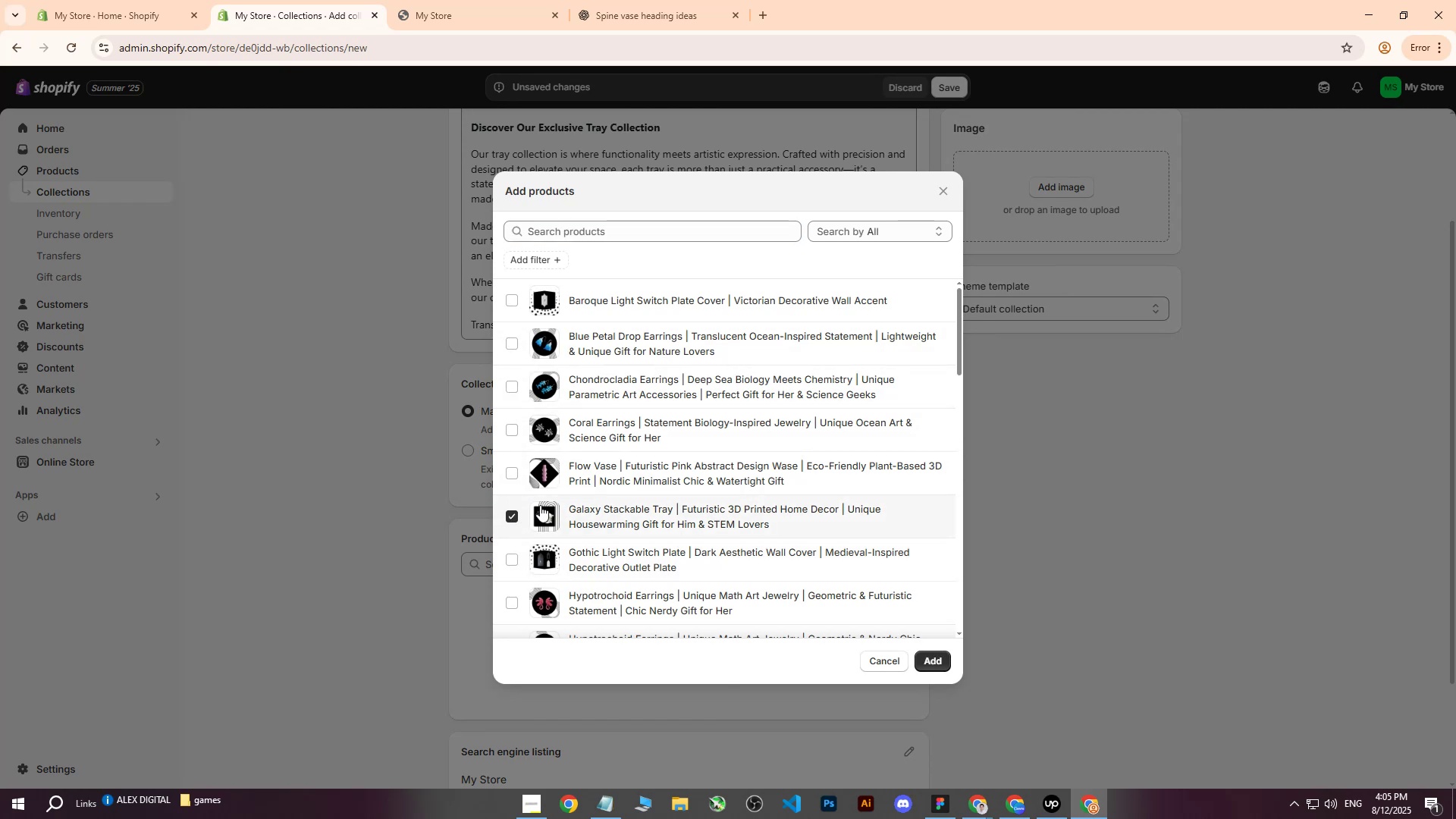 
scroll: coordinate [618, 466], scroll_direction: down, amount: 5.0
 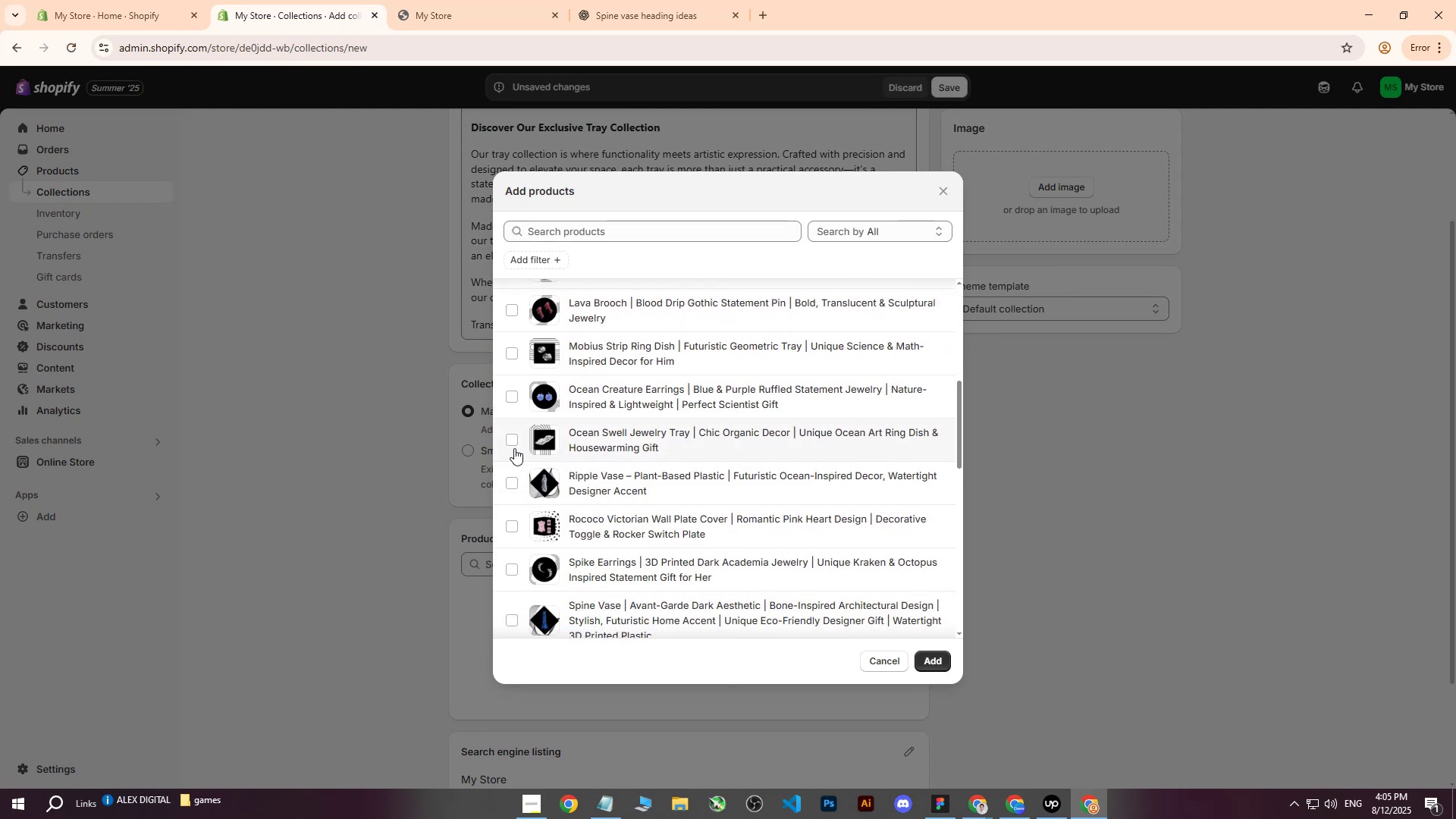 
left_click([510, 444])
 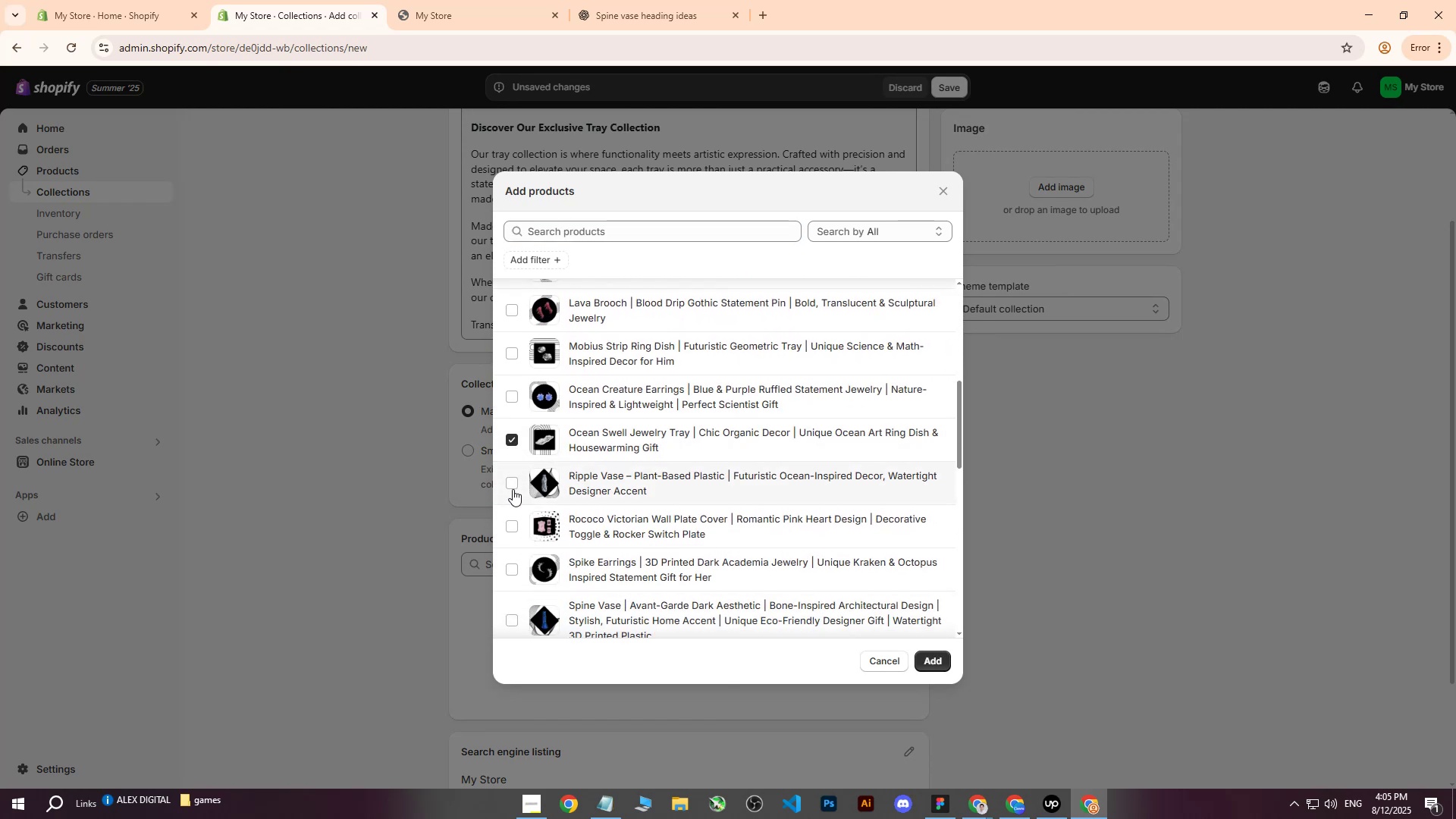 
scroll: coordinate [654, 443], scroll_direction: down, amount: 5.0
 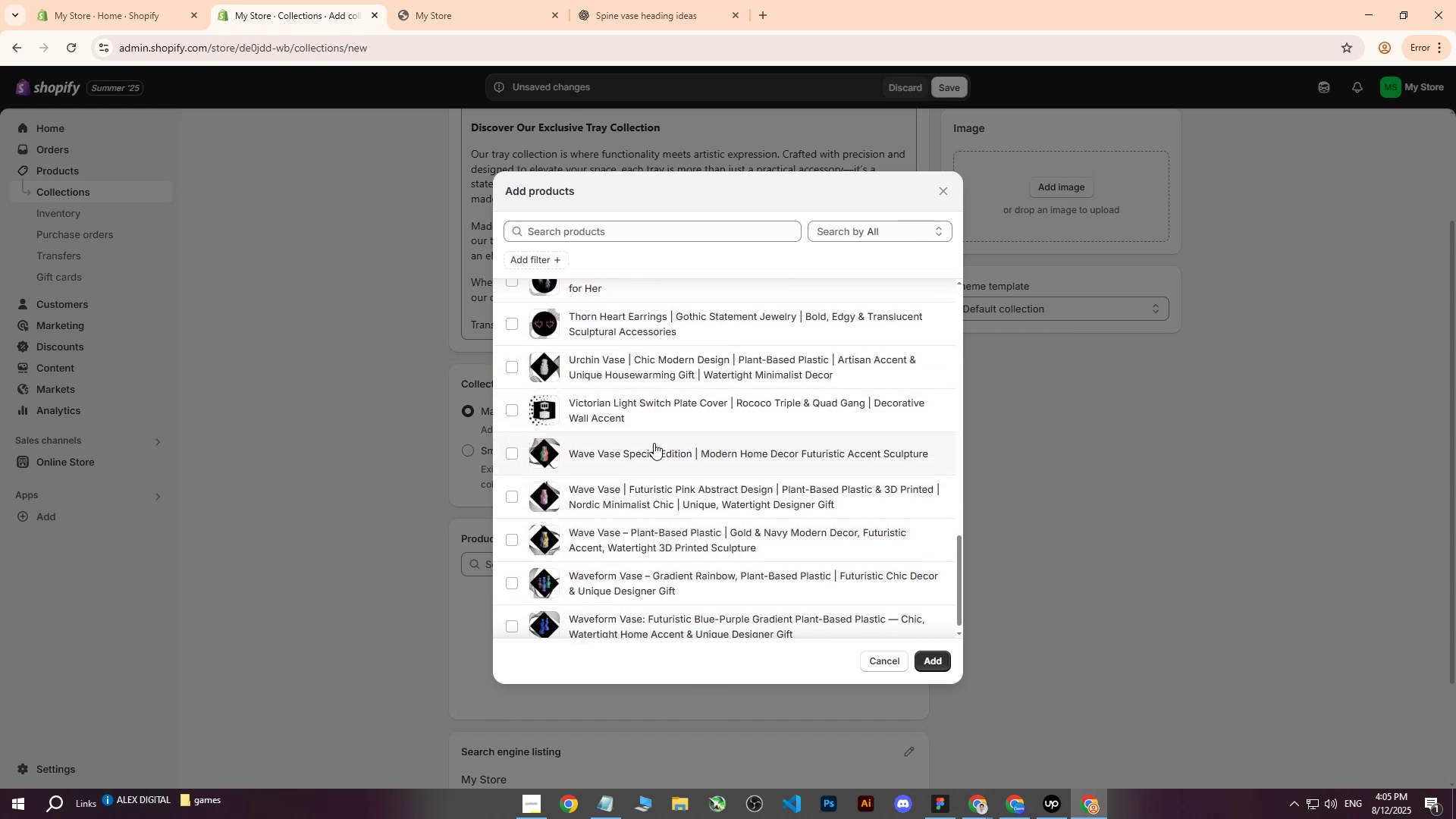 
scroll: coordinate [750, 418], scroll_direction: up, amount: 5.0
 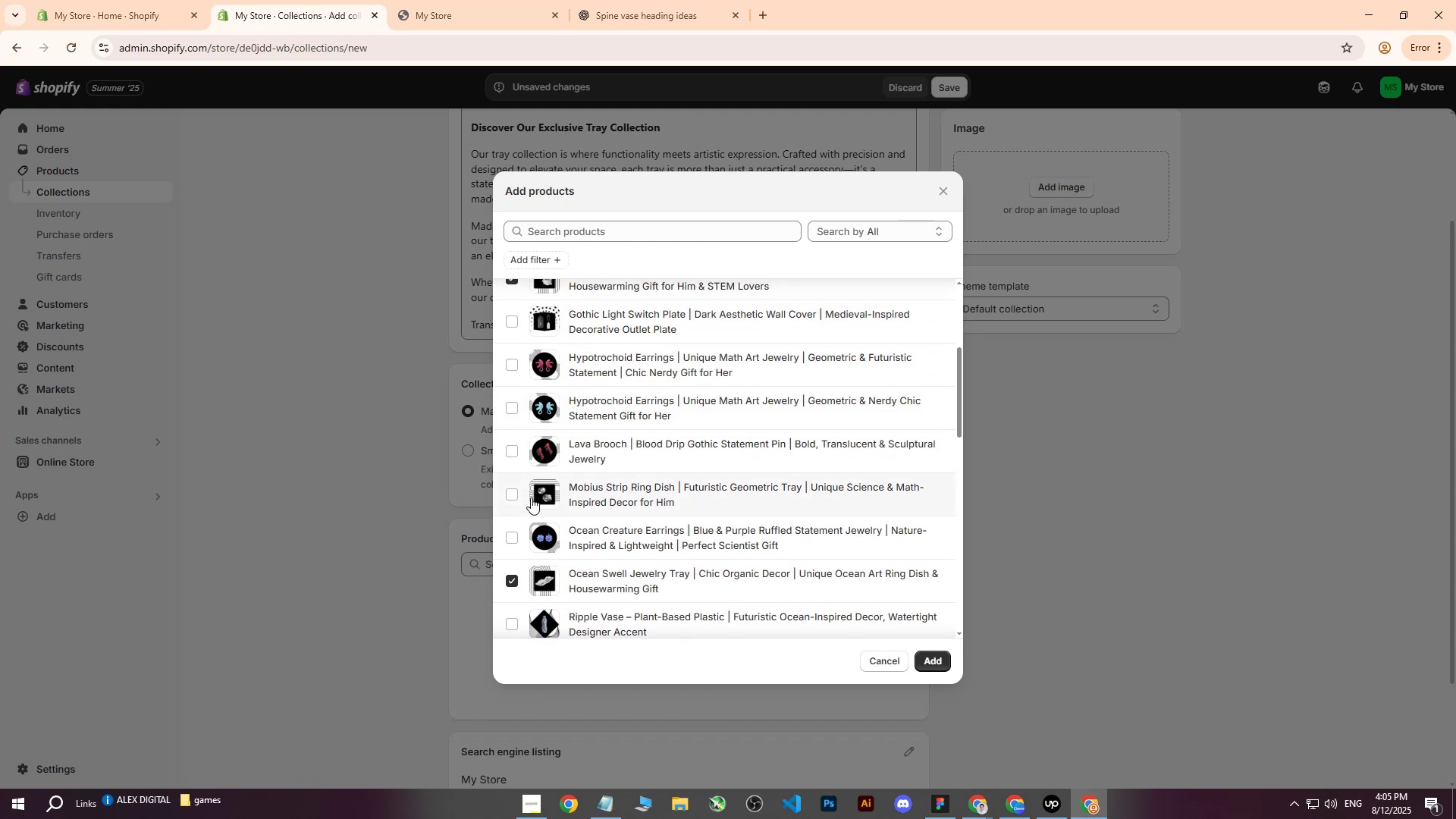 
left_click([511, 494])
 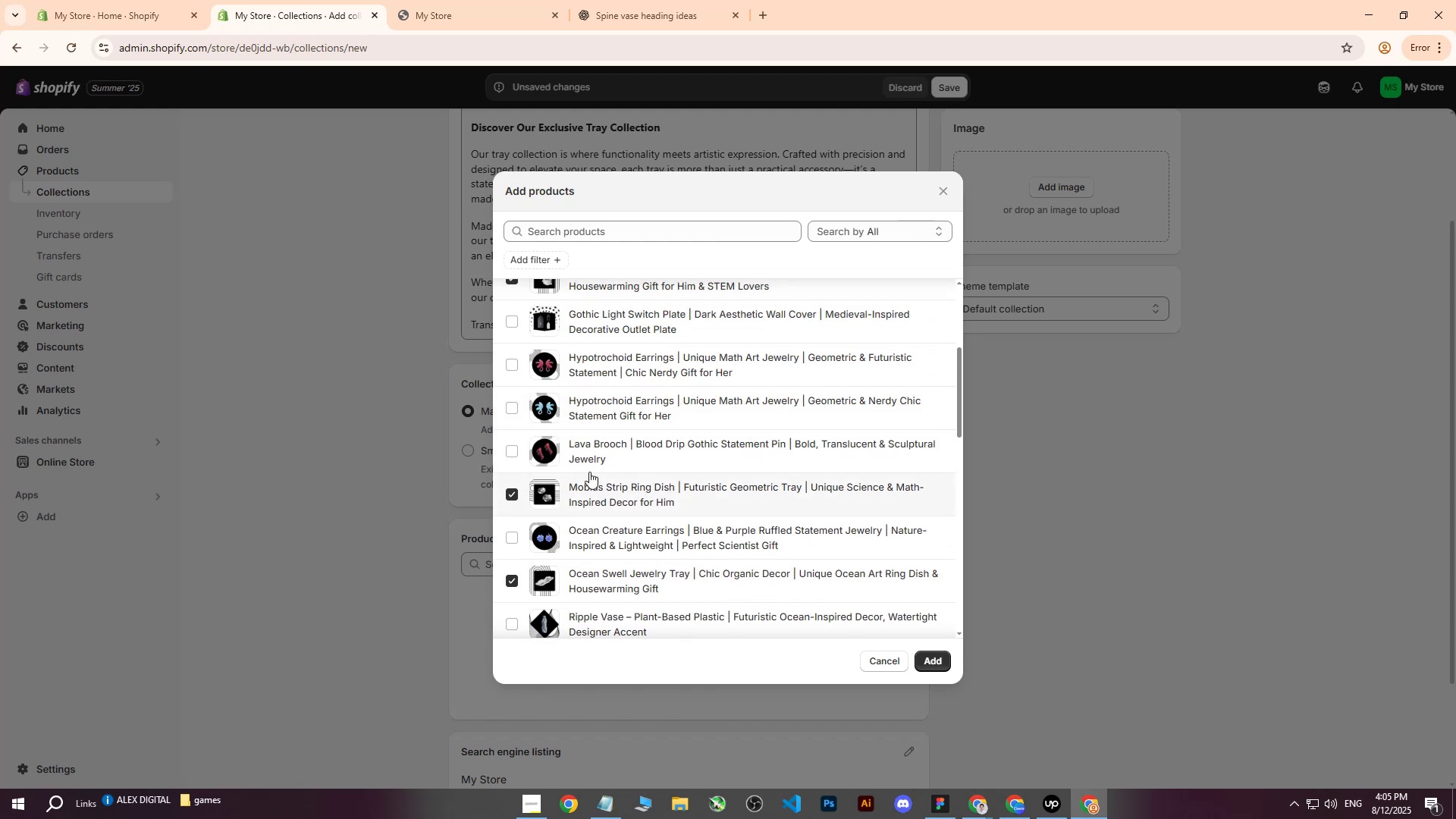 
scroll: coordinate [610, 466], scroll_direction: up, amount: 2.0
 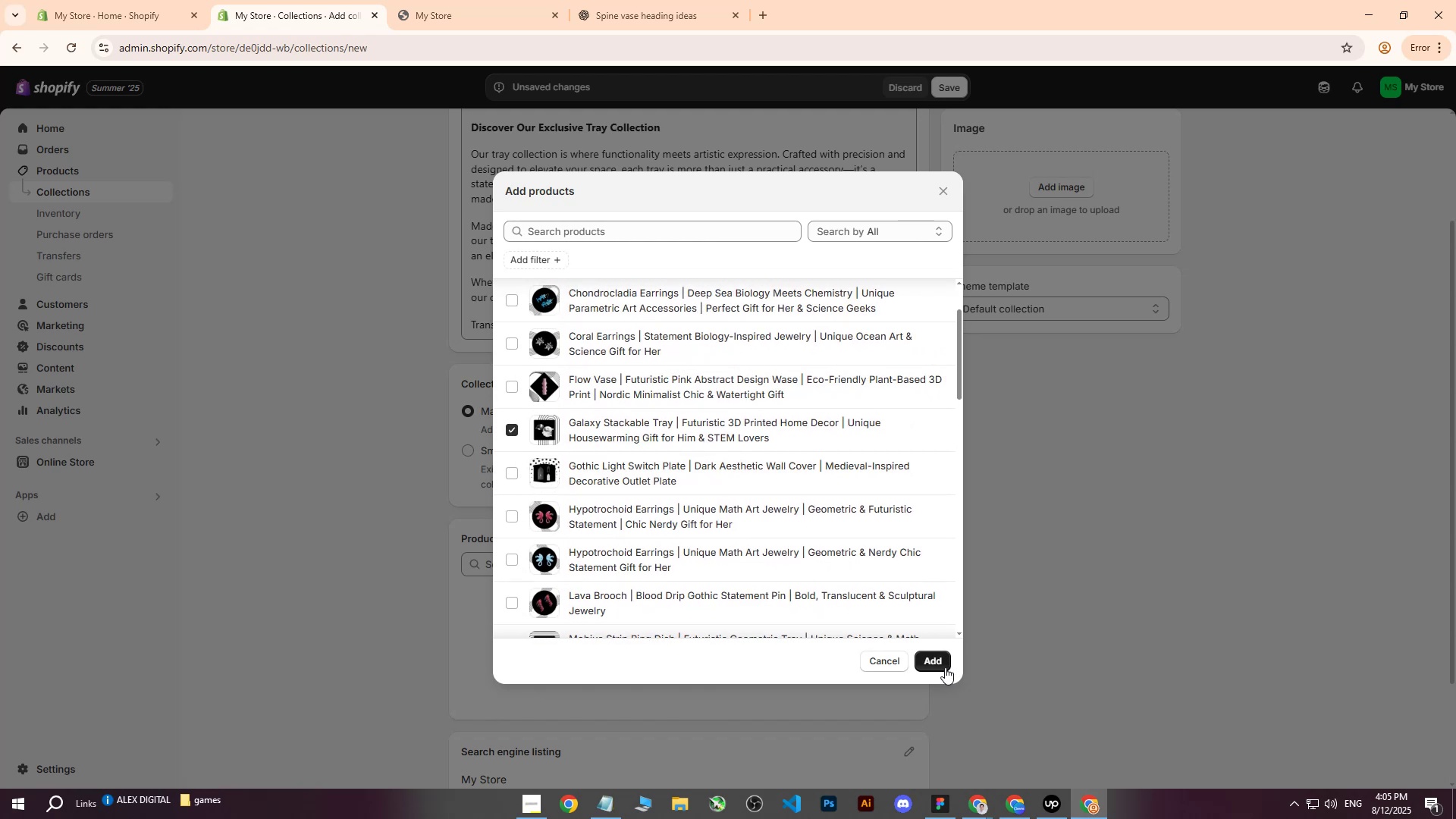 
left_click([940, 659])
 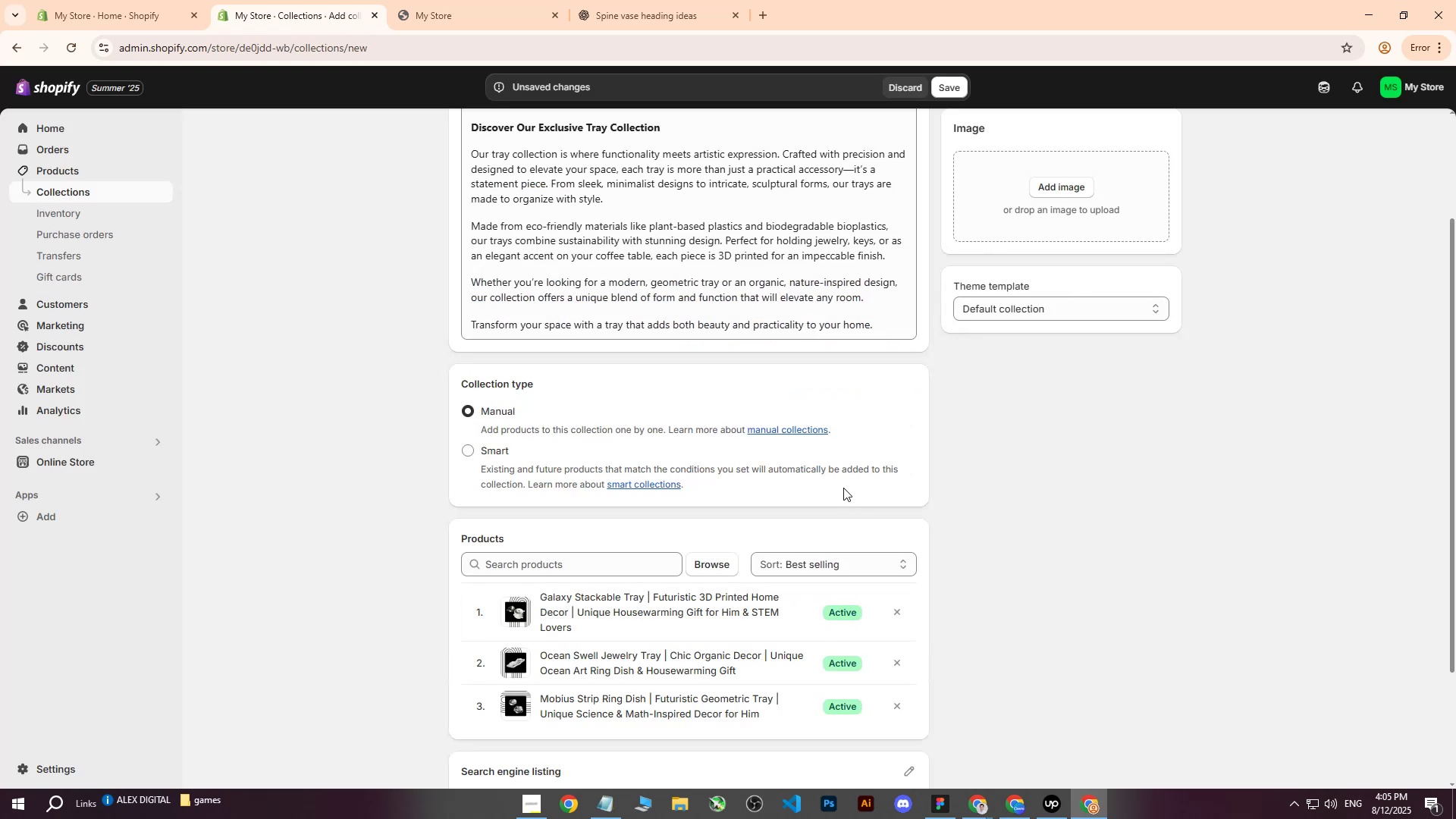 
scroll: coordinate [805, 488], scroll_direction: up, amount: 4.0
 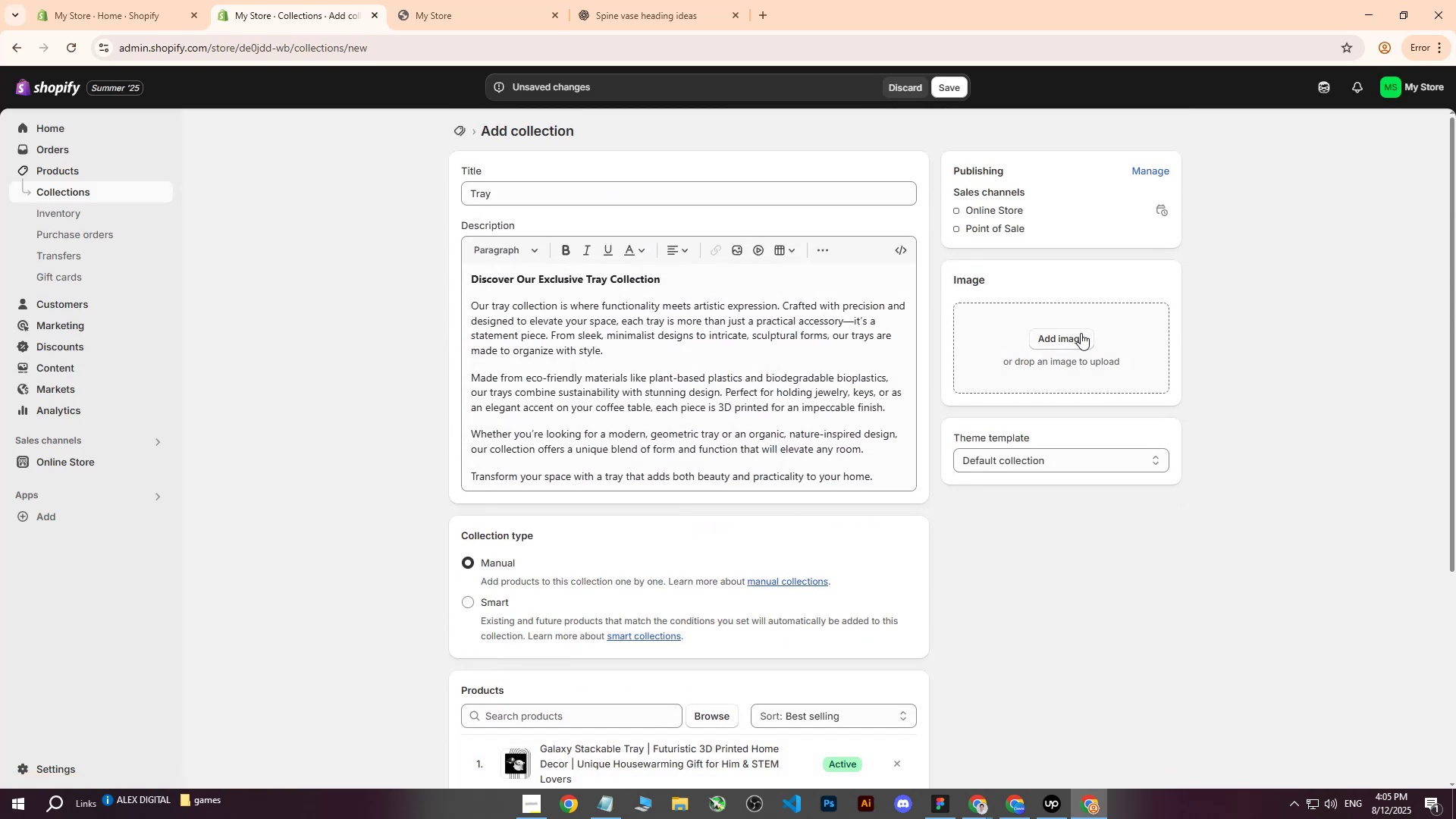 
left_click([1074, 340])
 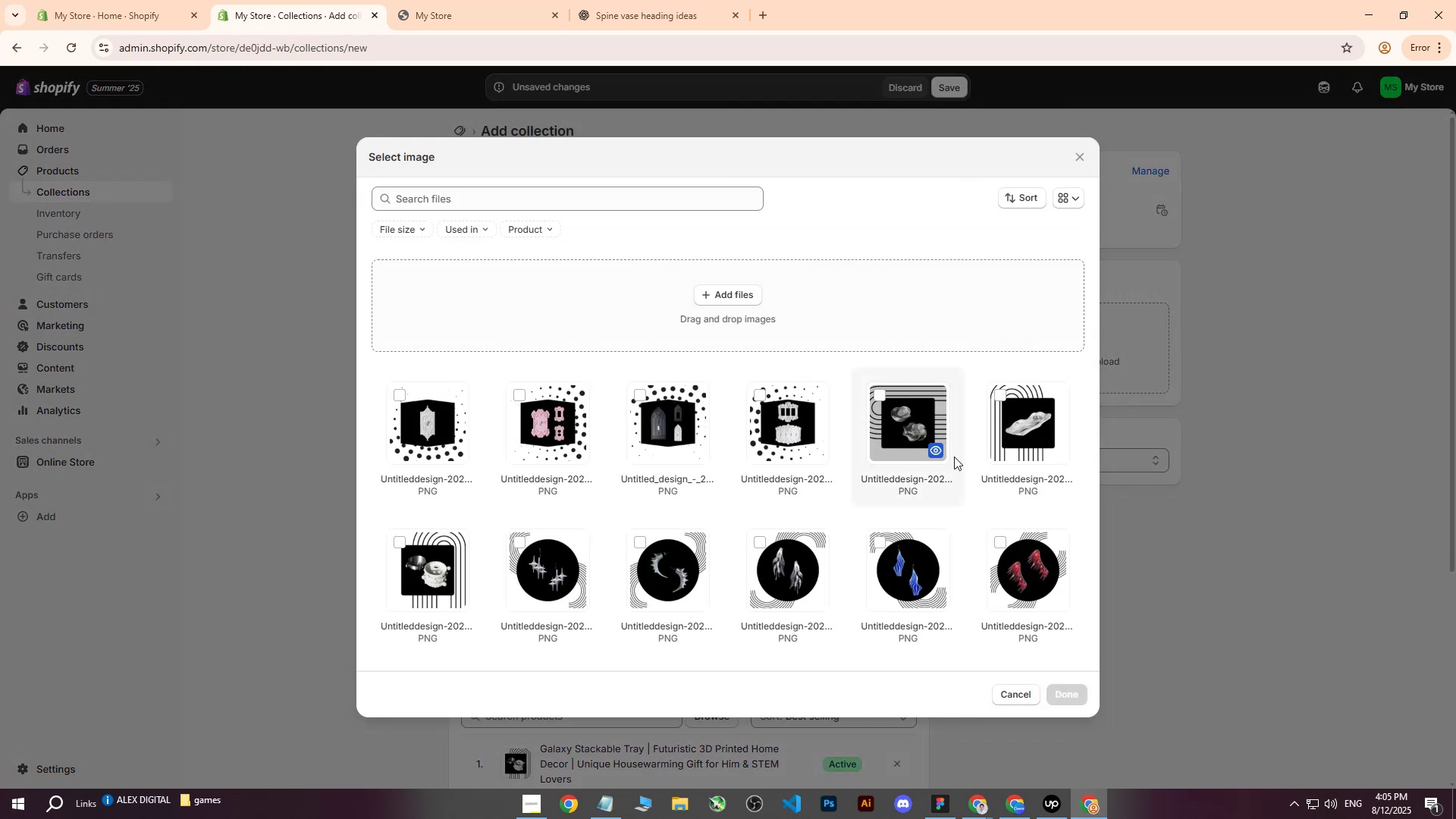 
left_click([1013, 432])
 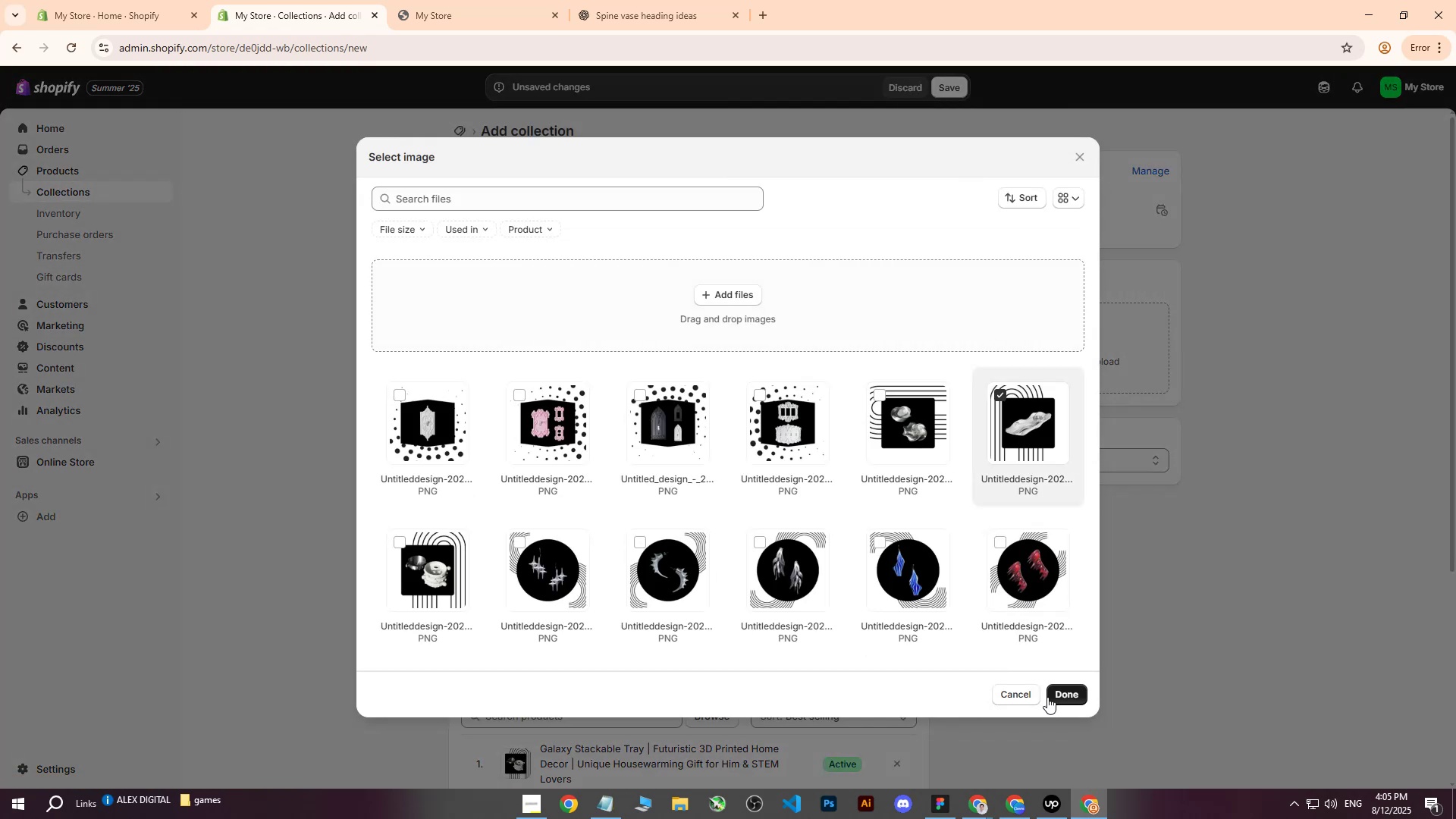 
left_click([1054, 699])
 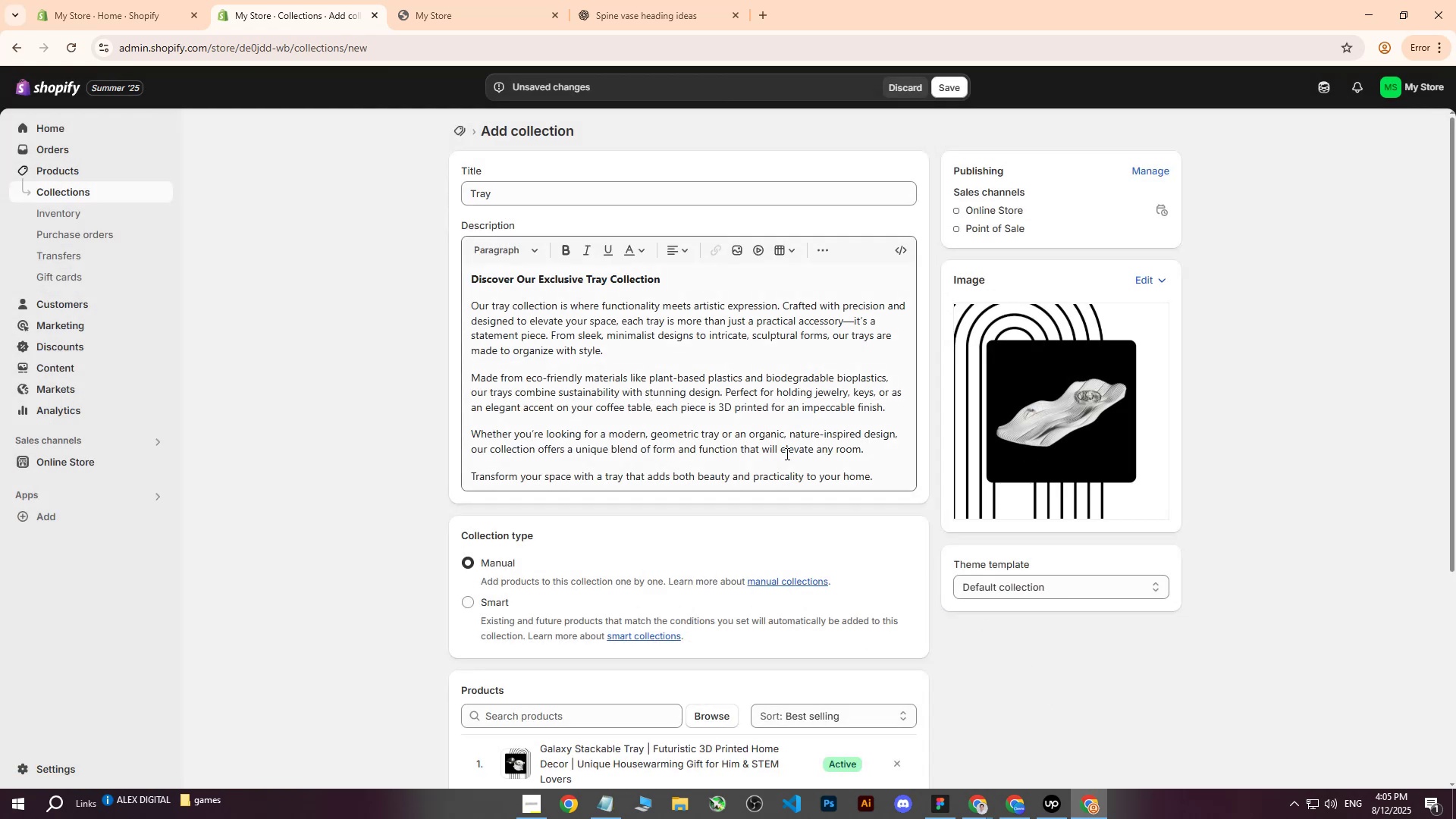 
scroll: coordinate [786, 453], scroll_direction: up, amount: 4.0
 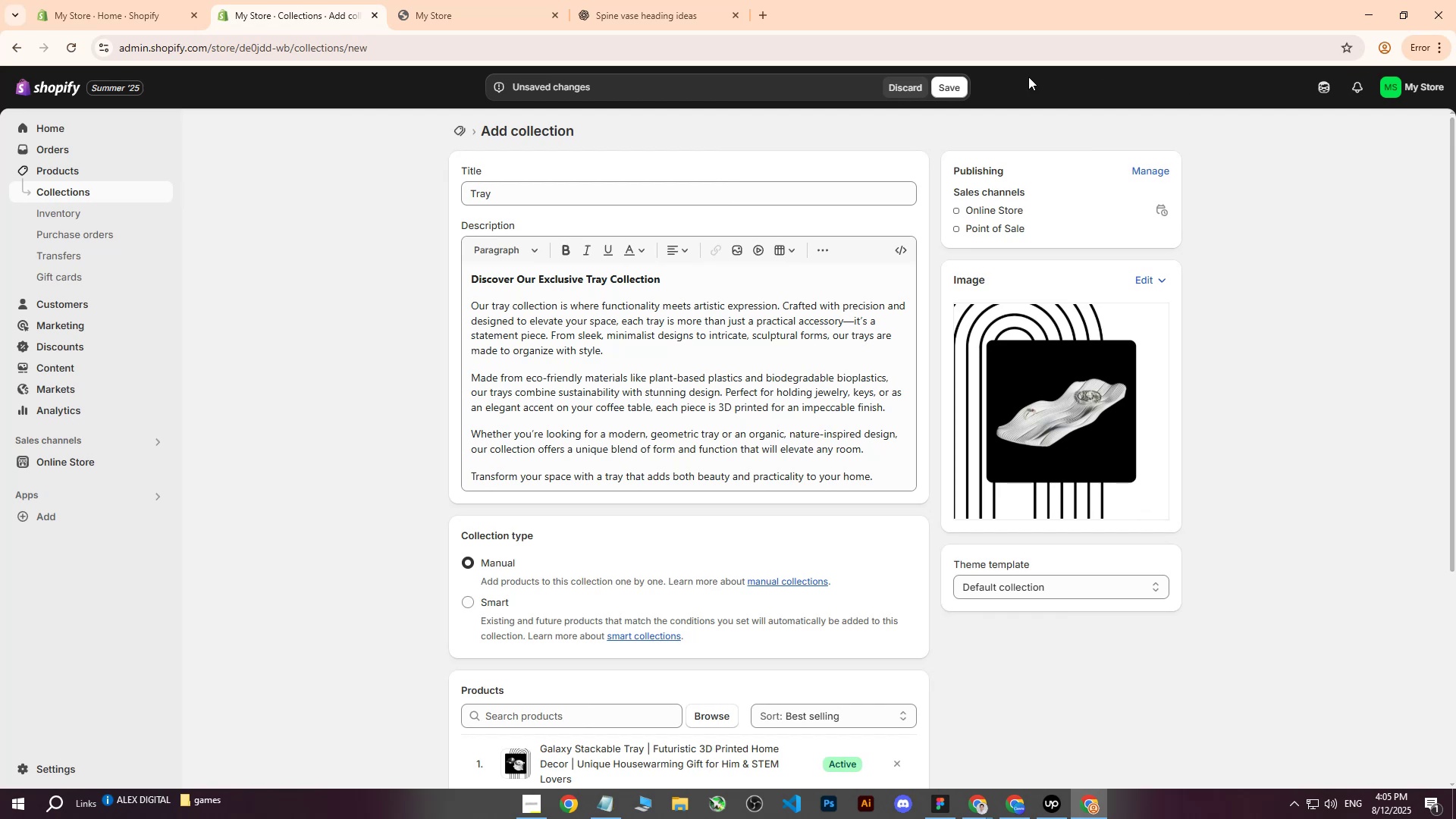 
left_click([954, 87])
 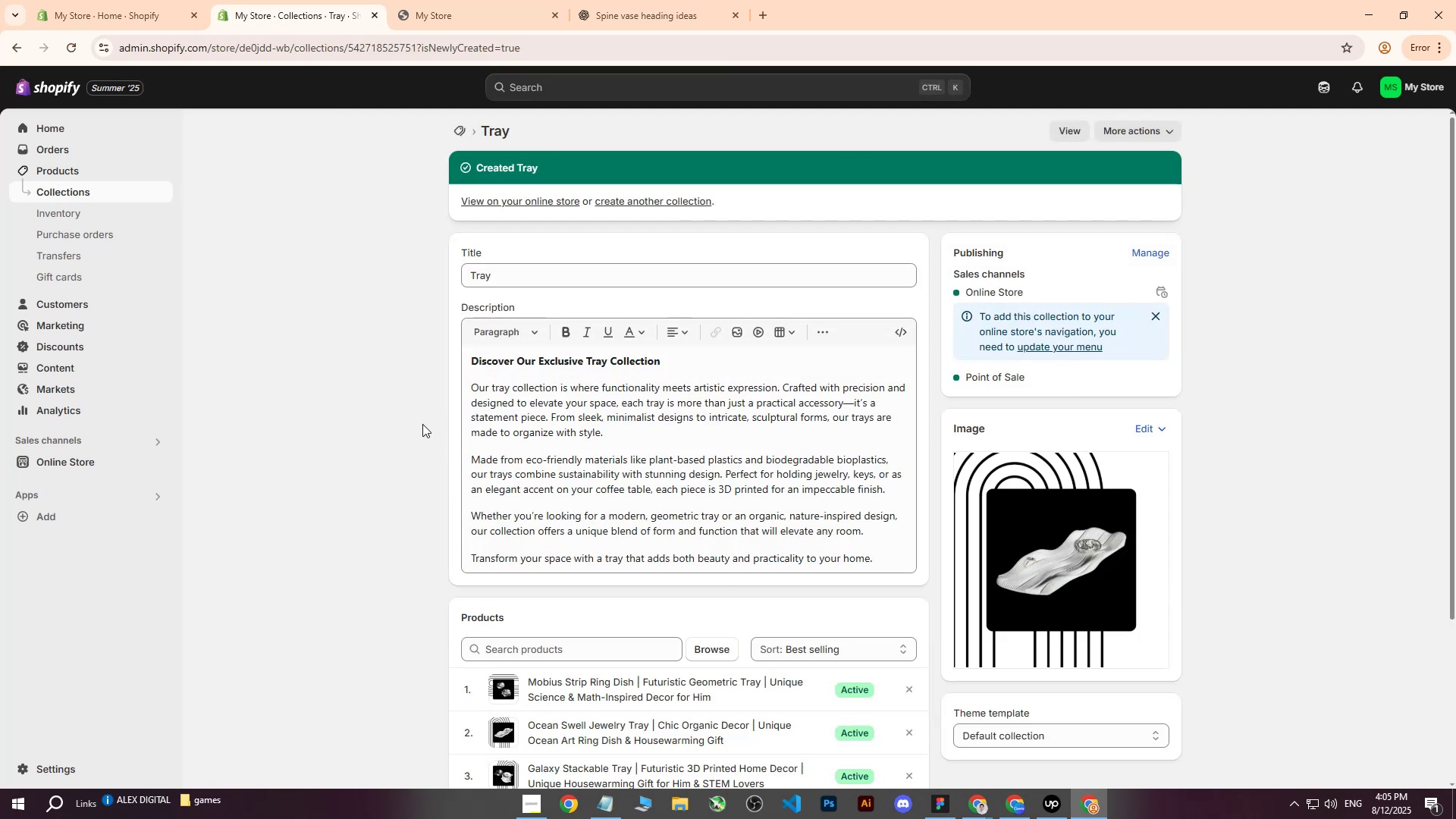 
wait(6.78)
 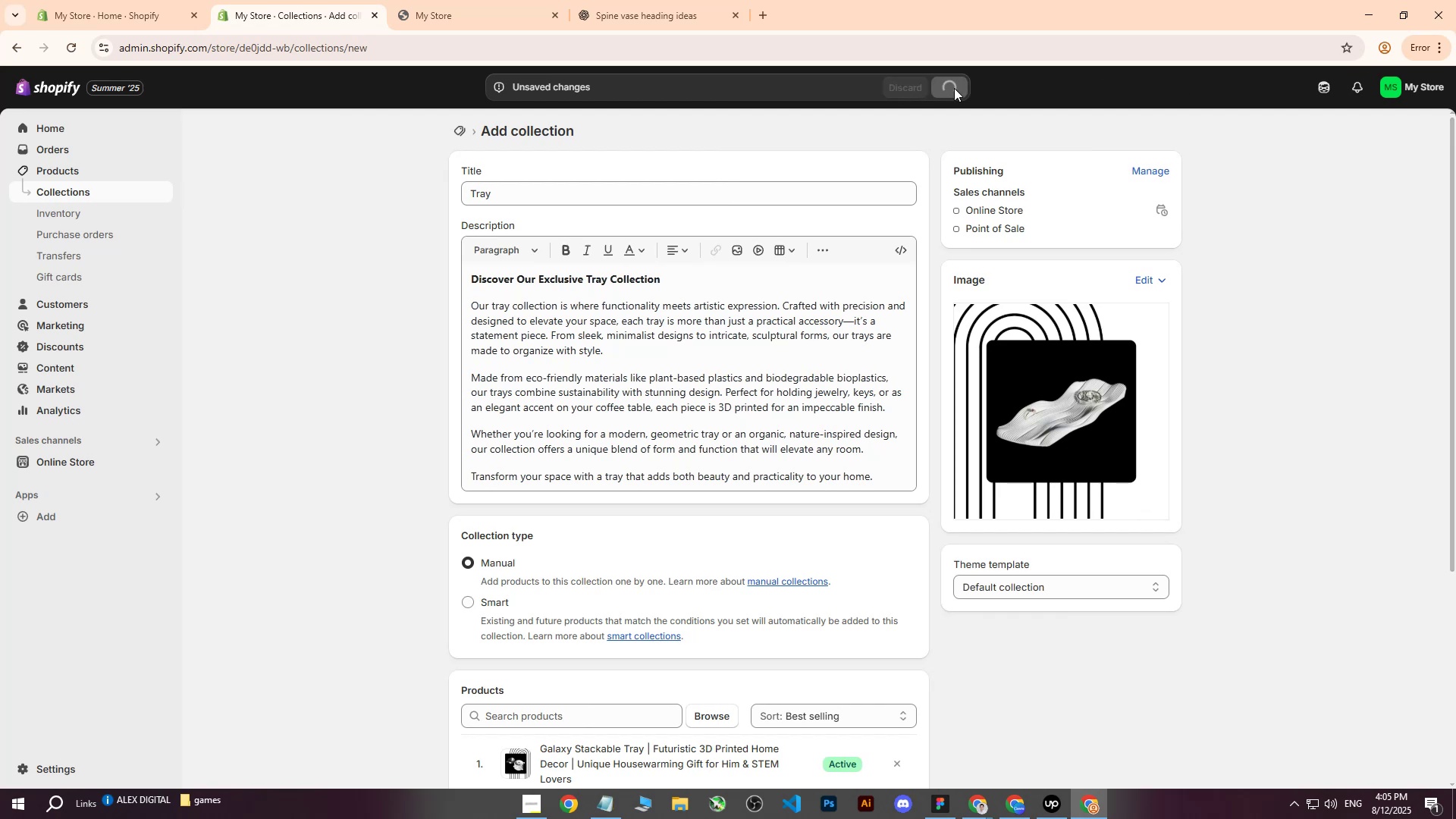 
left_click([69, 186])
 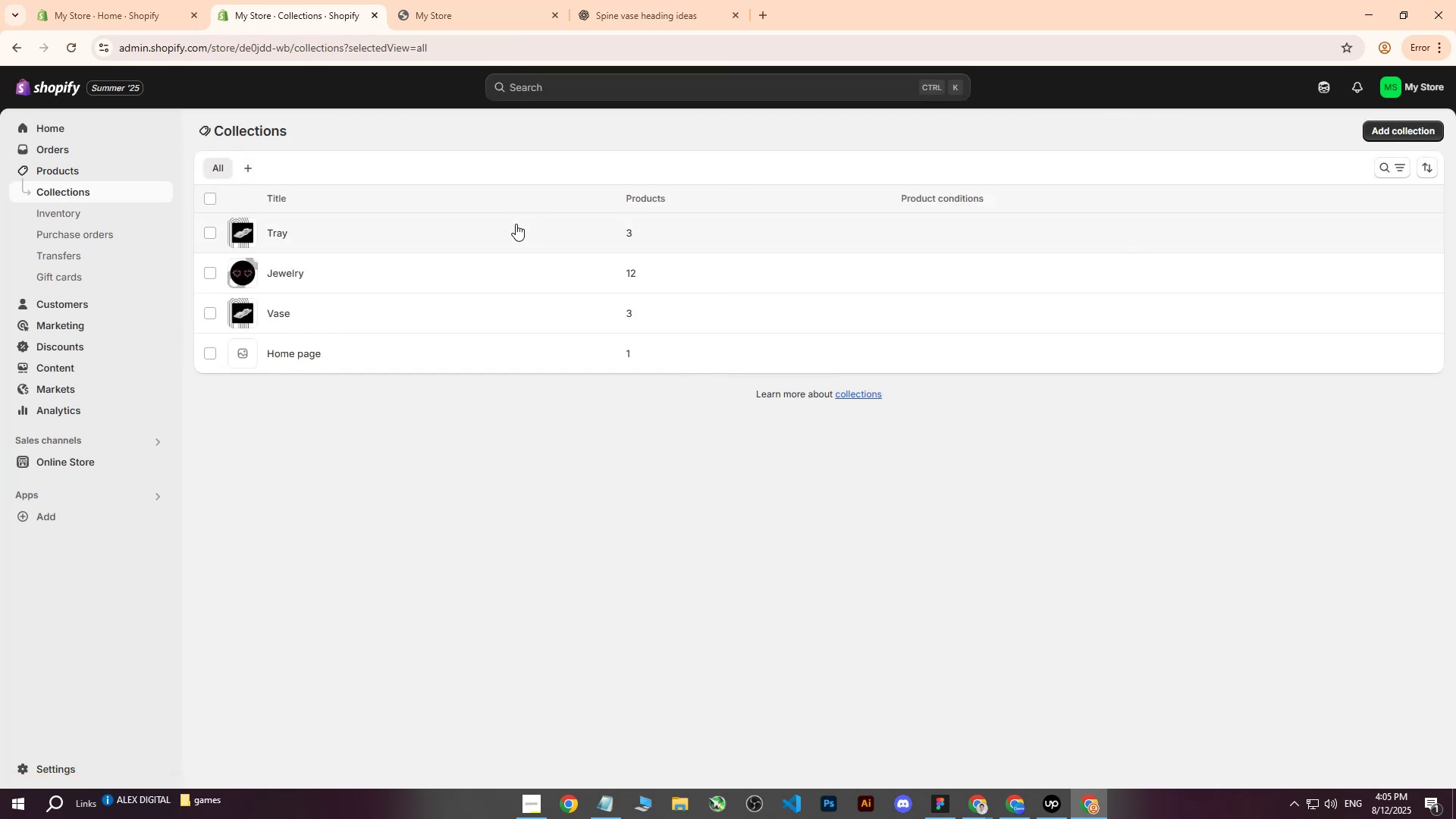 
left_click([288, 309])
 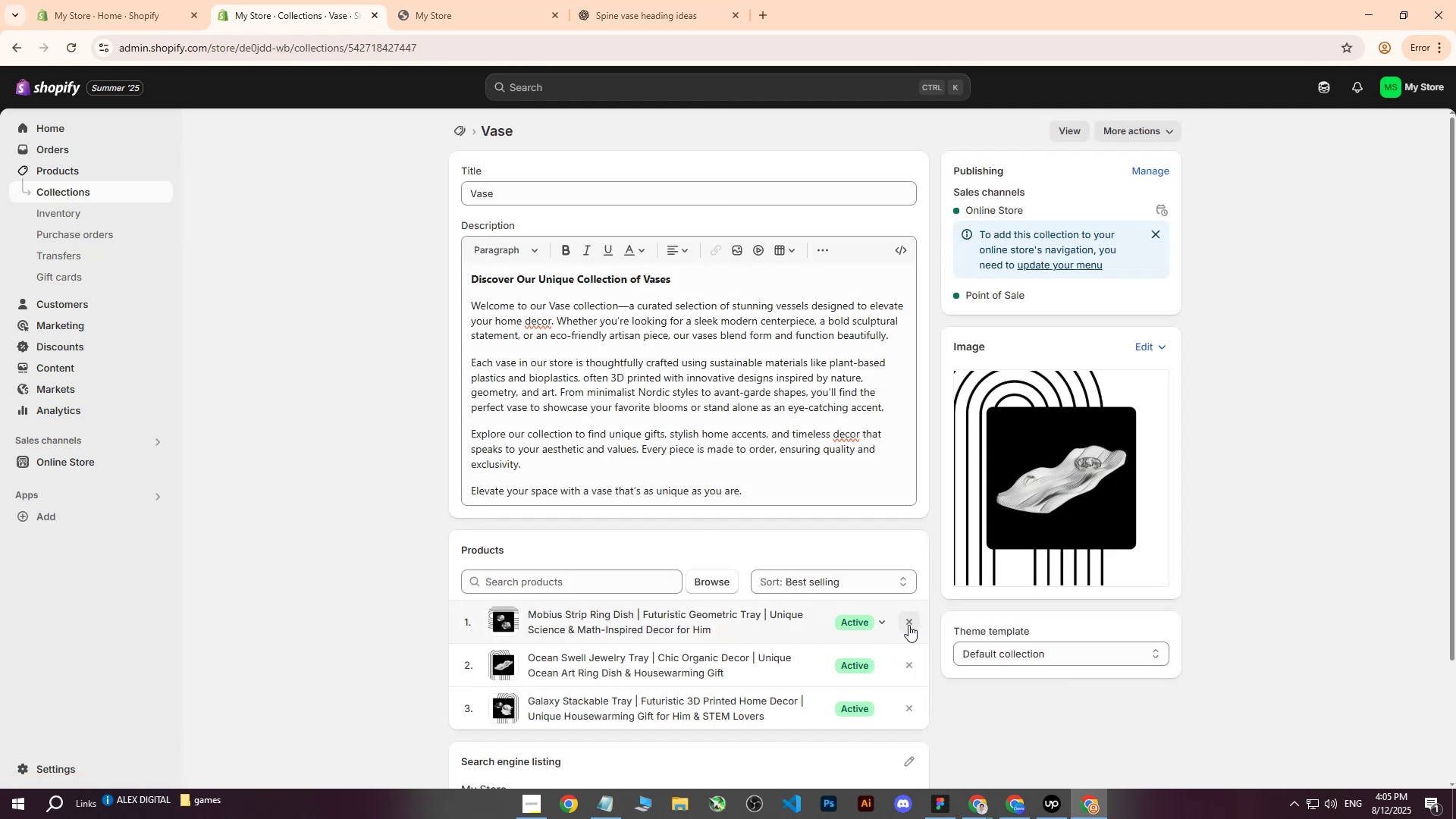 
double_click([910, 624])
 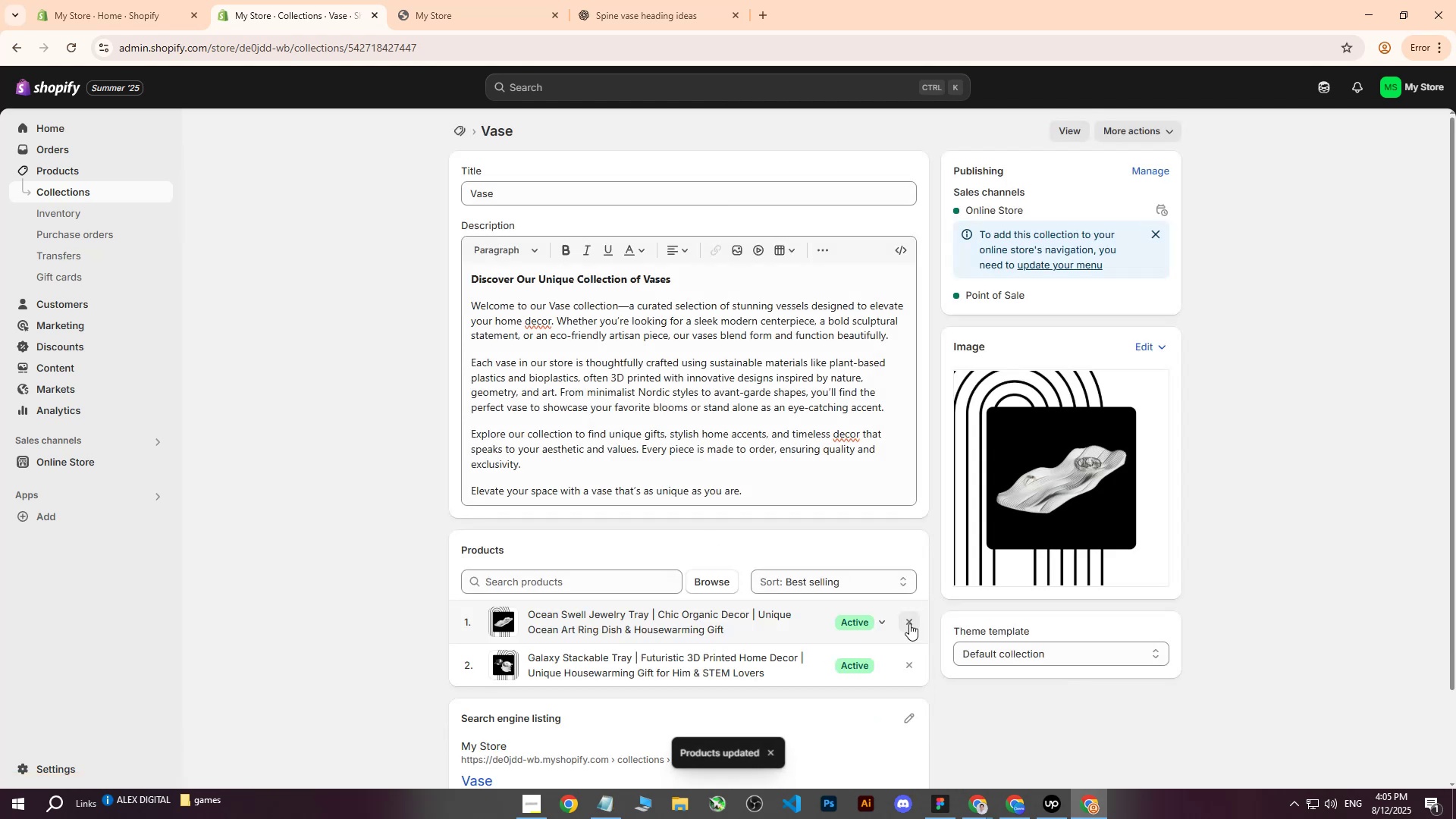 
left_click([909, 623])
 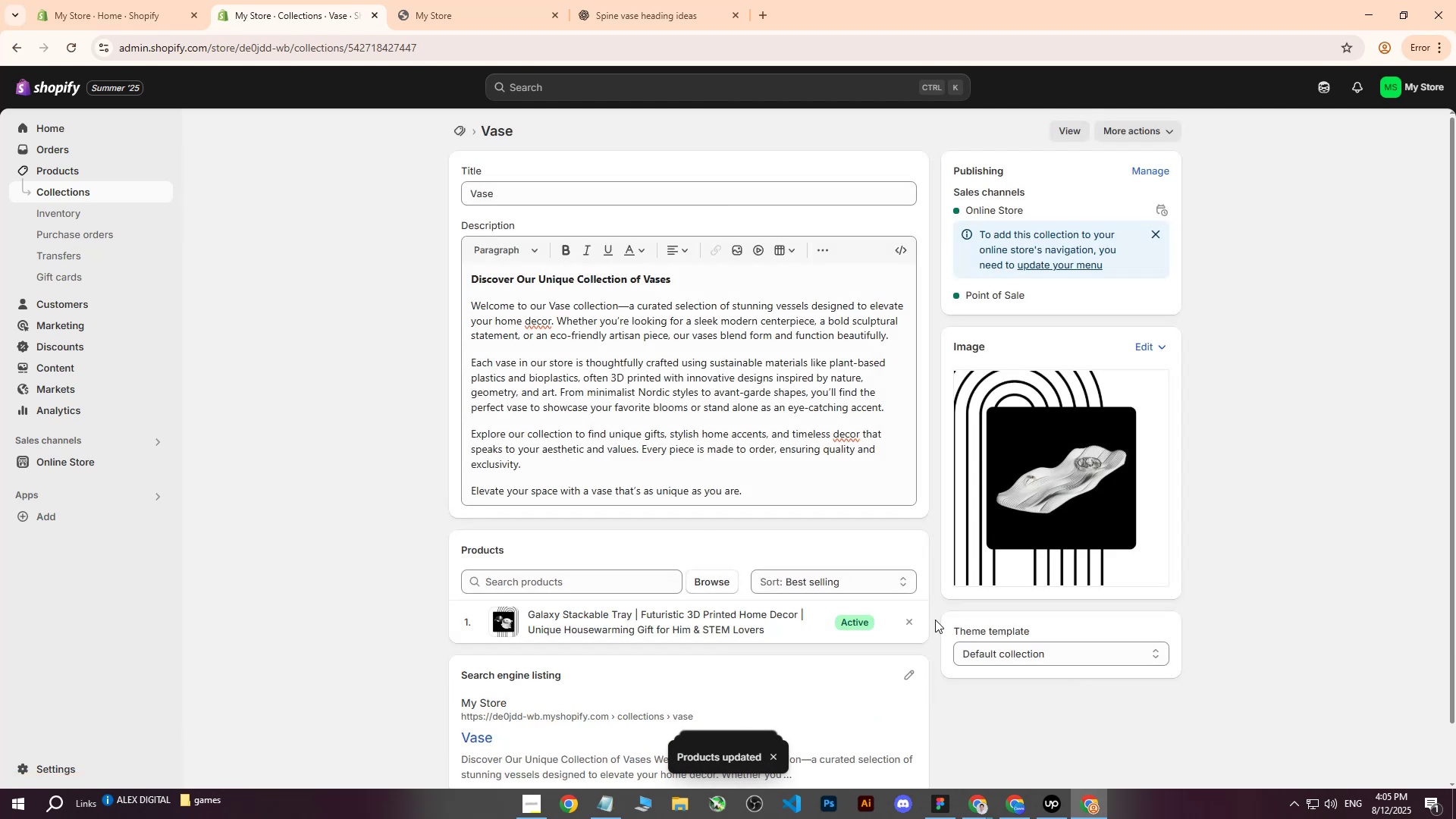 
left_click([912, 622])
 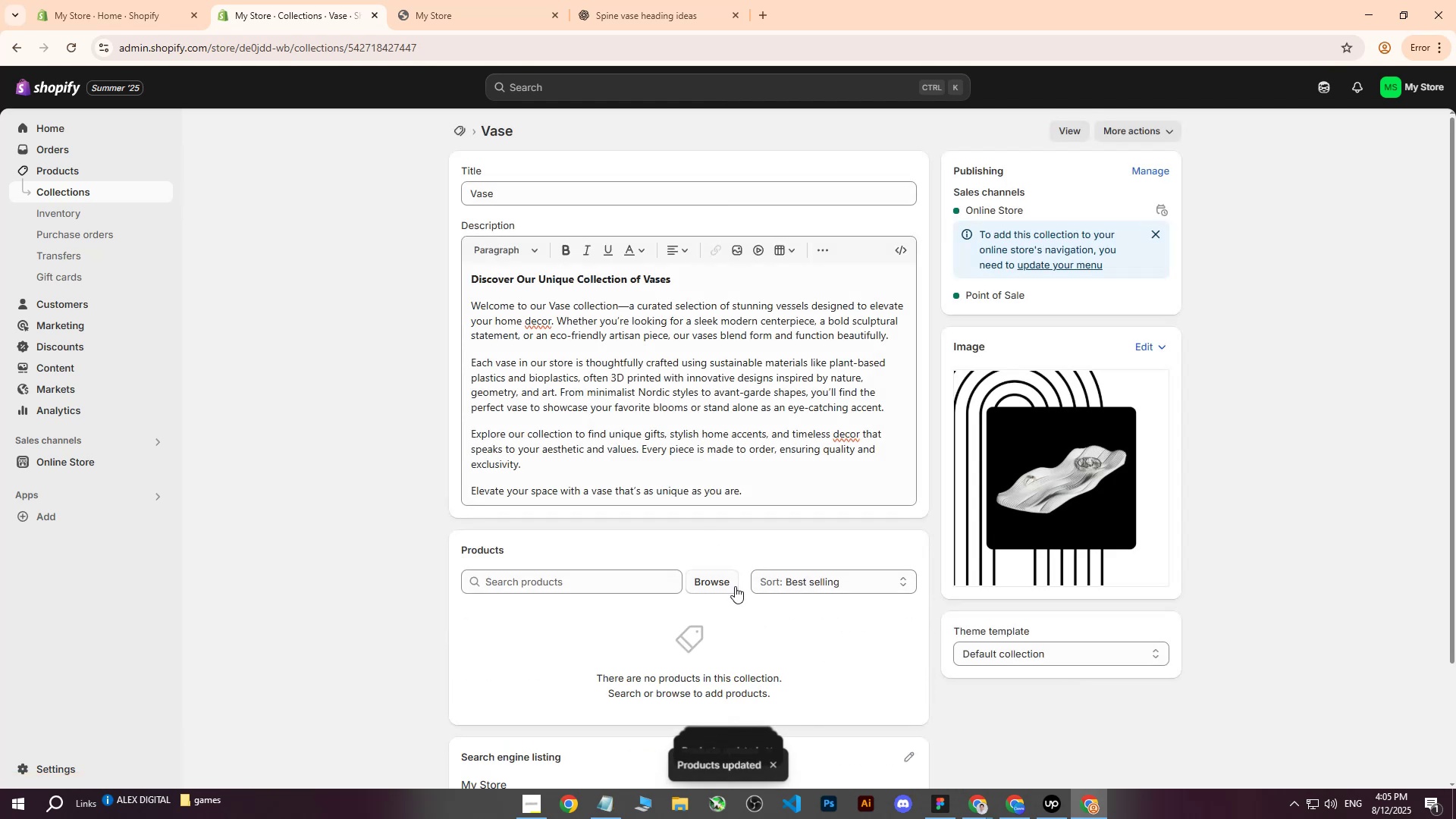 
left_click([714, 584])
 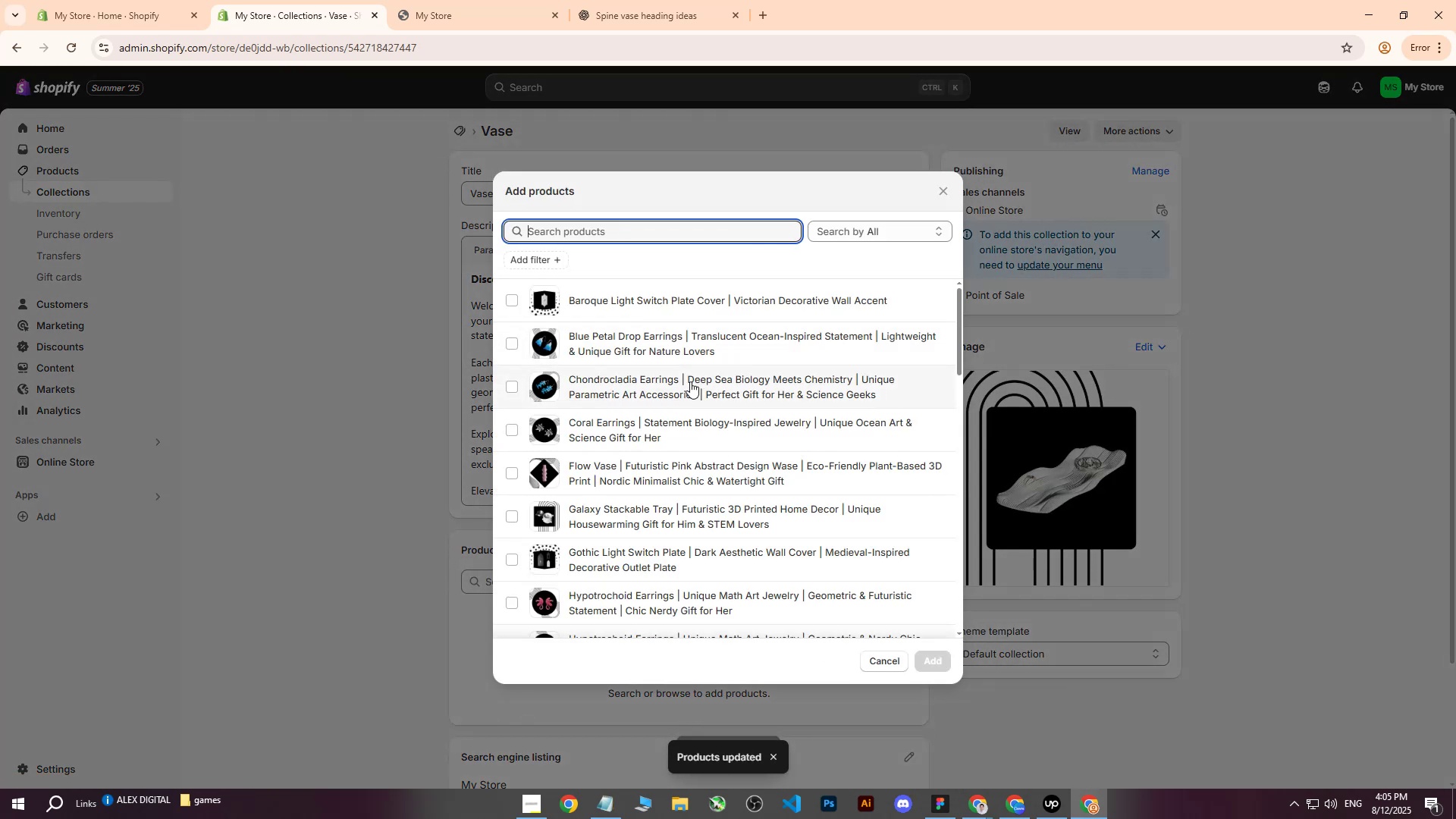 
left_click([516, 475])
 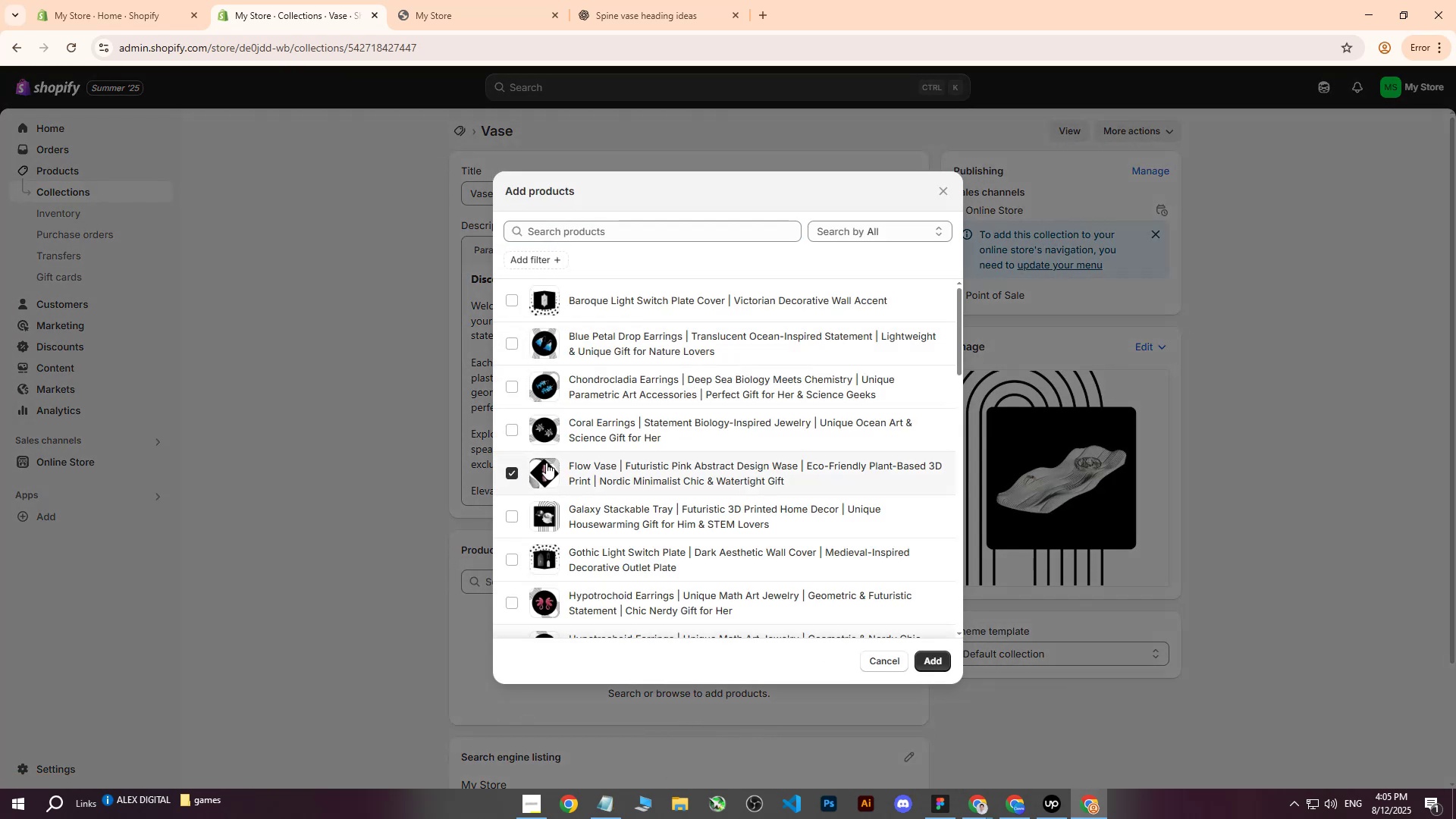 
scroll: coordinate [596, 447], scroll_direction: down, amount: 4.0
 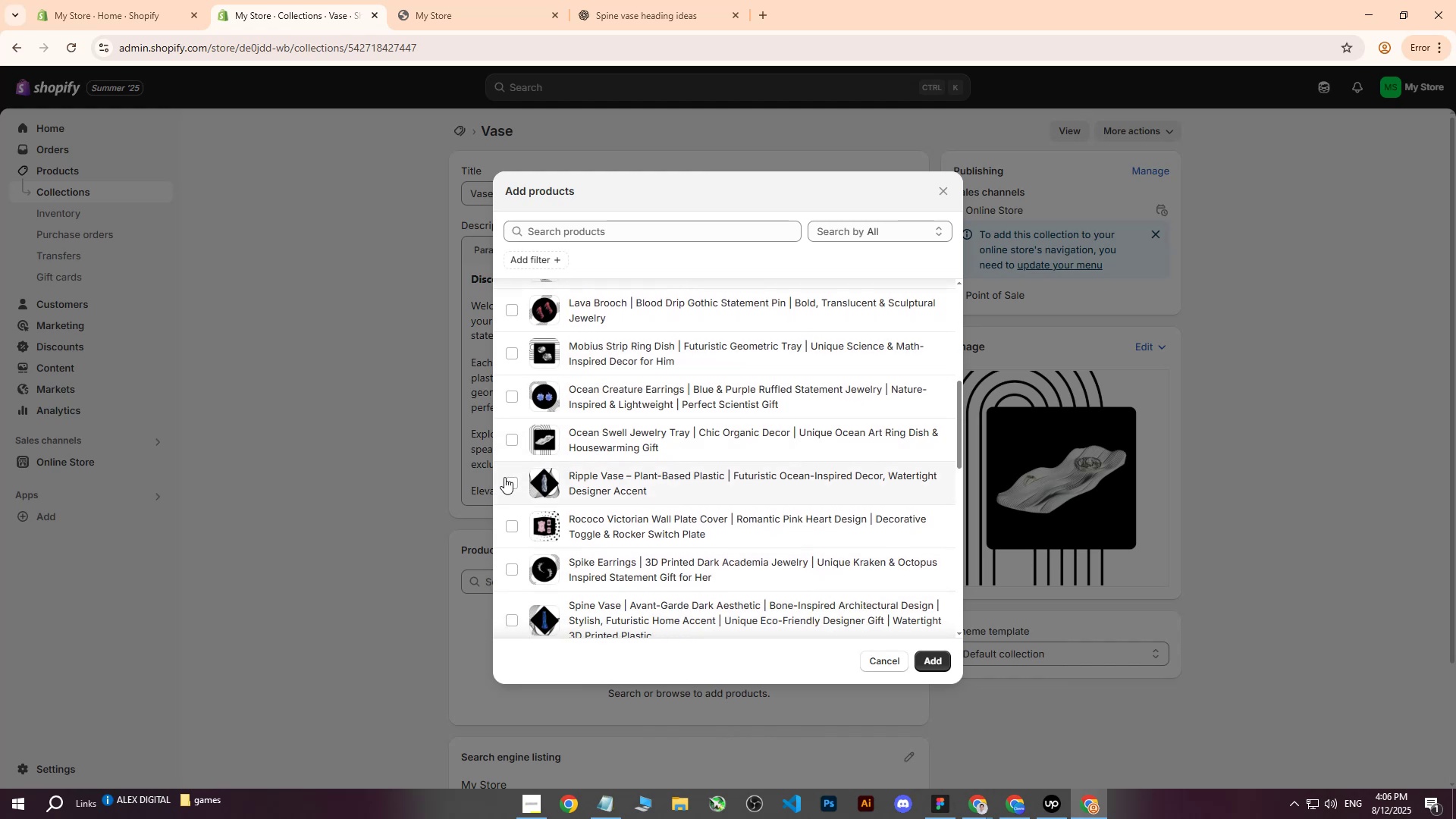 
left_click([508, 481])
 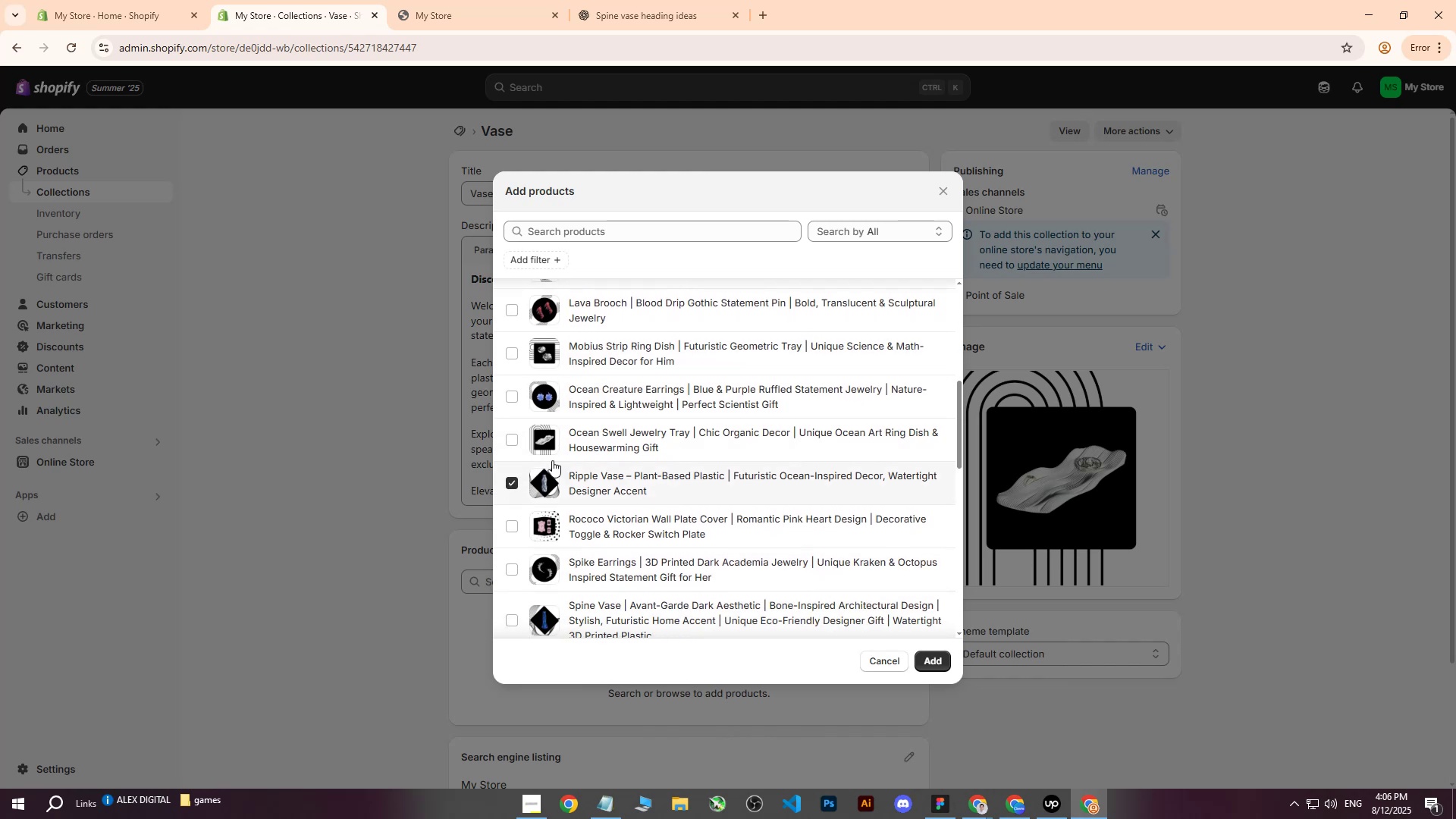 
scroll: coordinate [602, 447], scroll_direction: down, amount: 2.0
 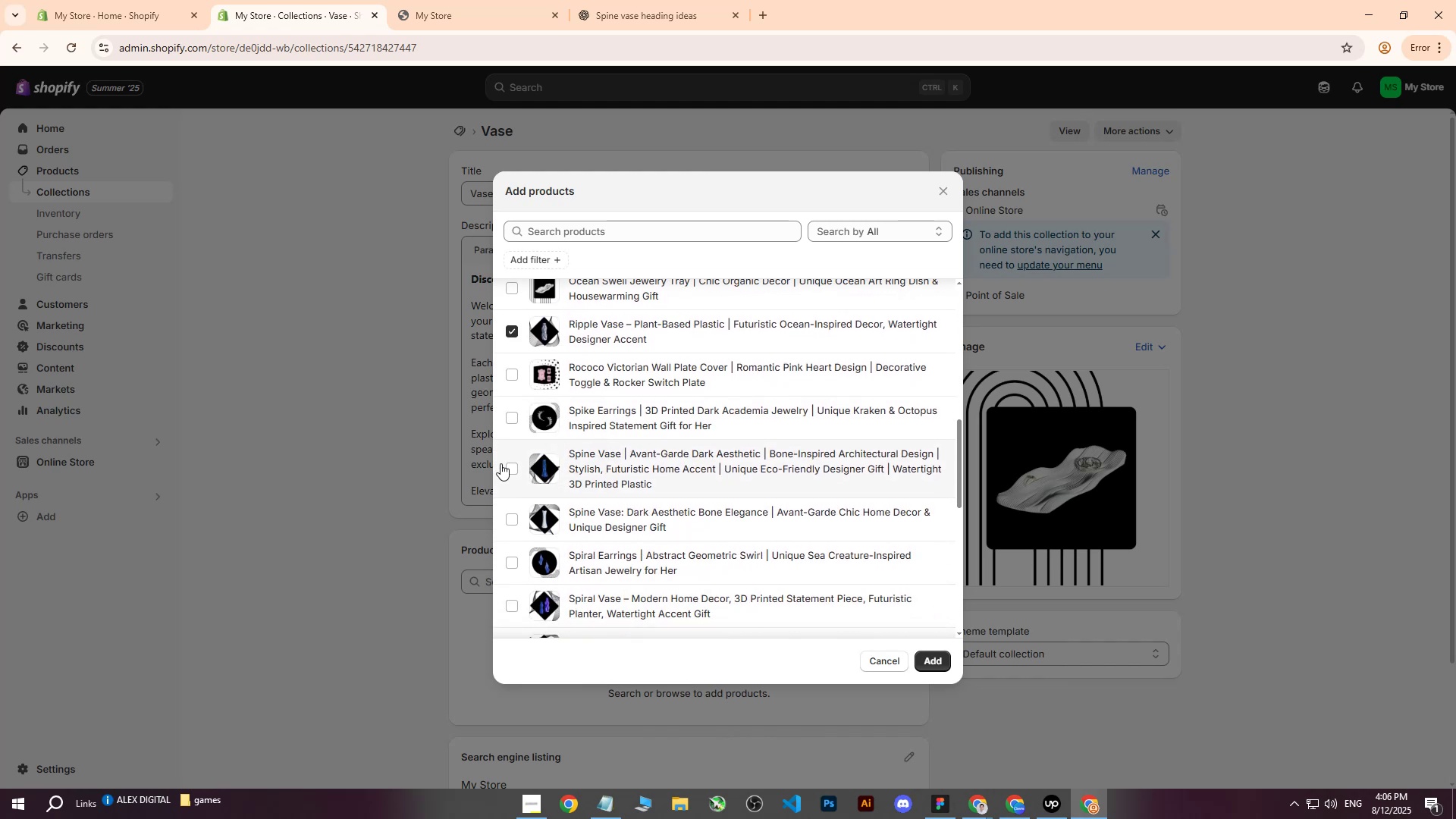 
left_click([509, 467])
 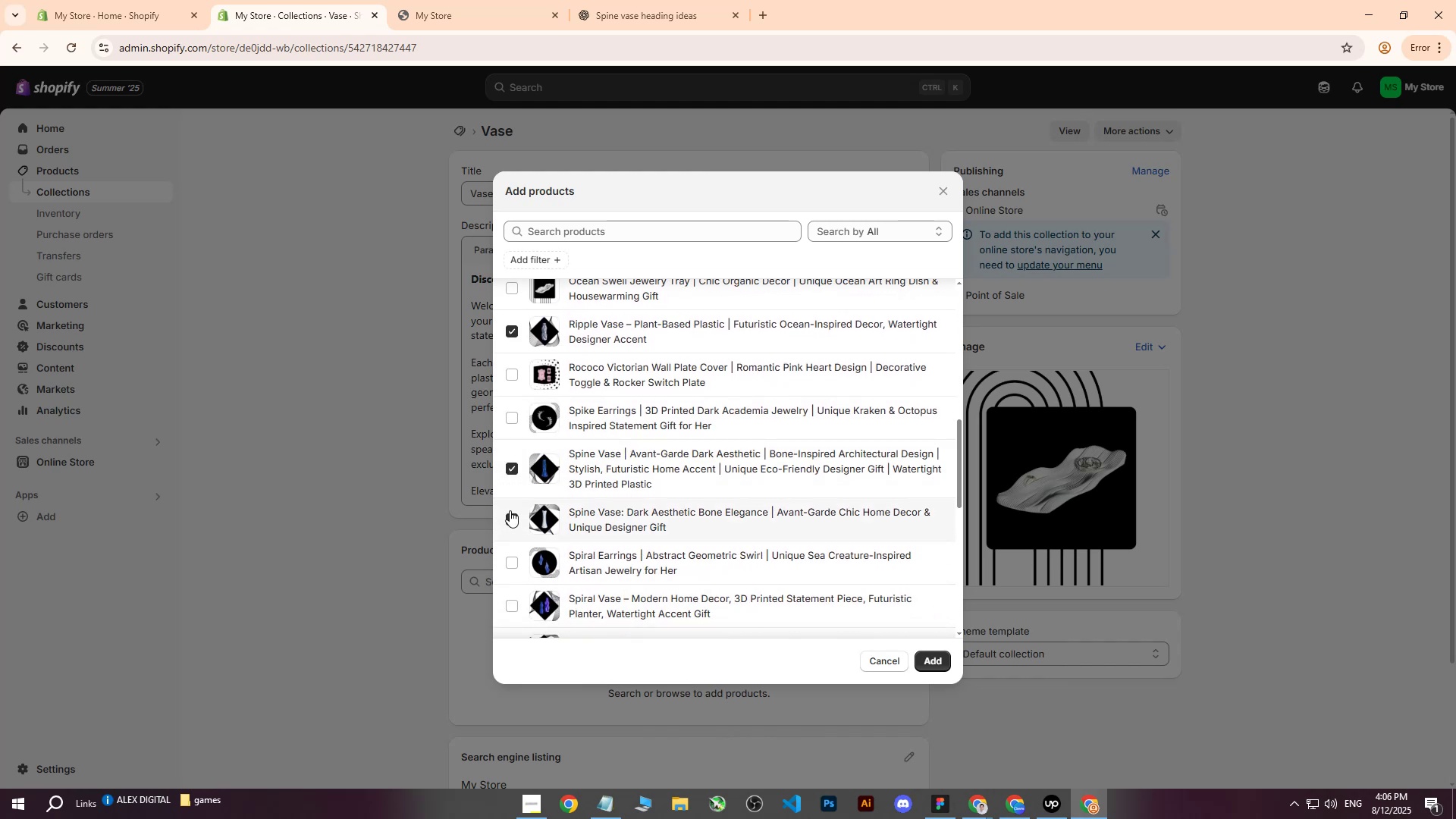 
scroll: coordinate [623, 467], scroll_direction: down, amount: 2.0
 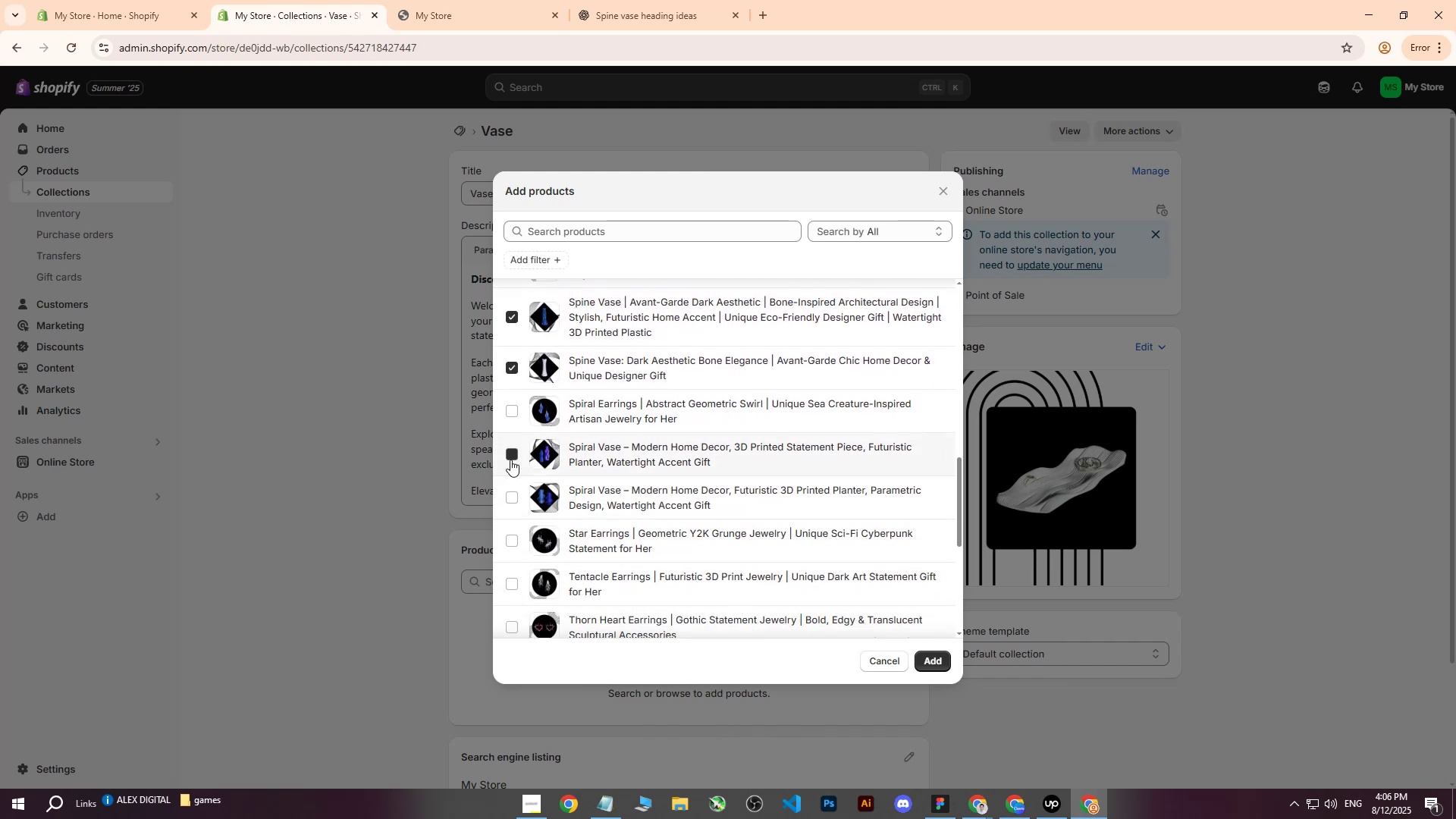 
double_click([512, 497])
 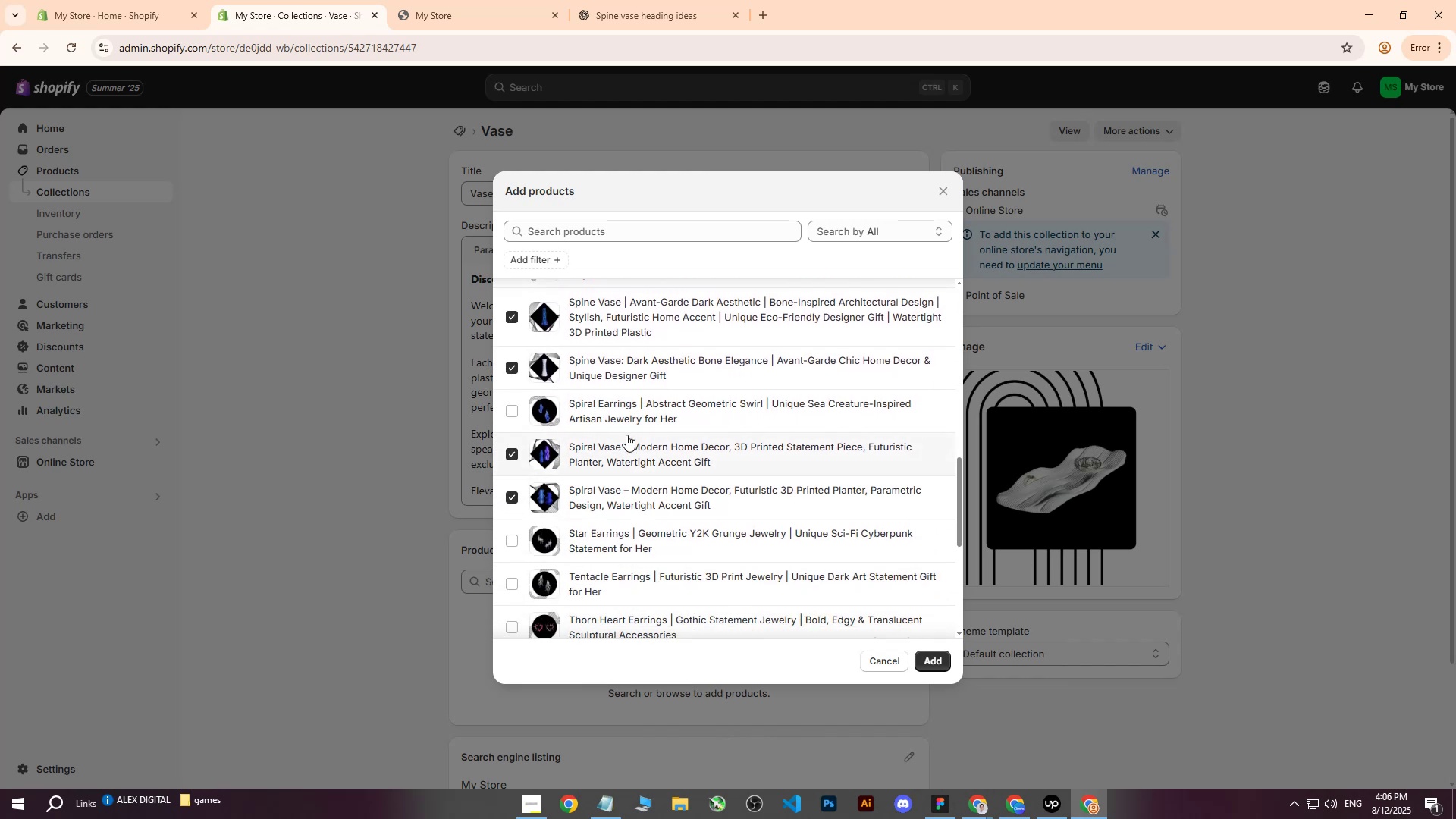 
scroll: coordinate [638, 432], scroll_direction: down, amount: 3.0
 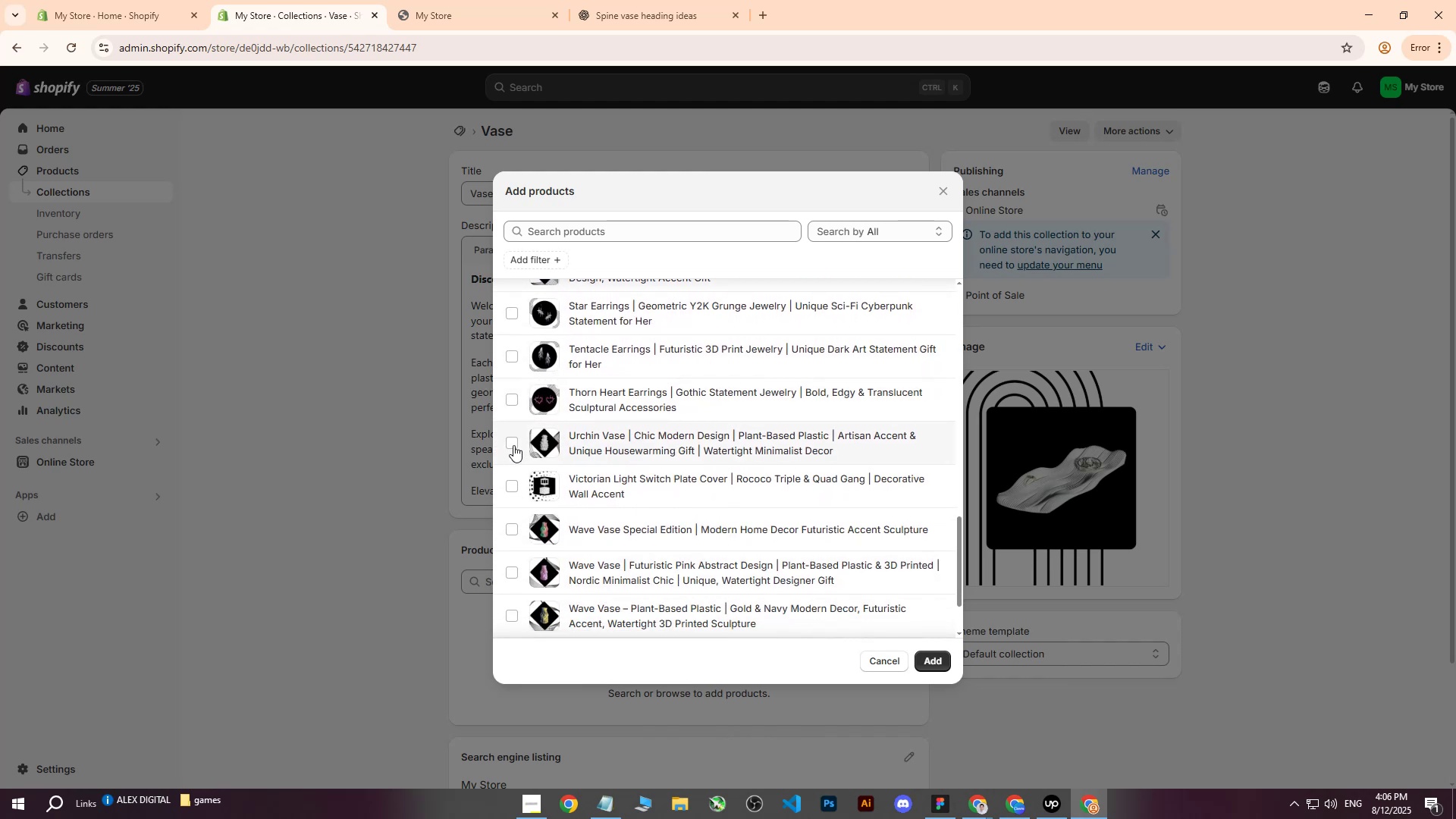 
left_click([512, 444])
 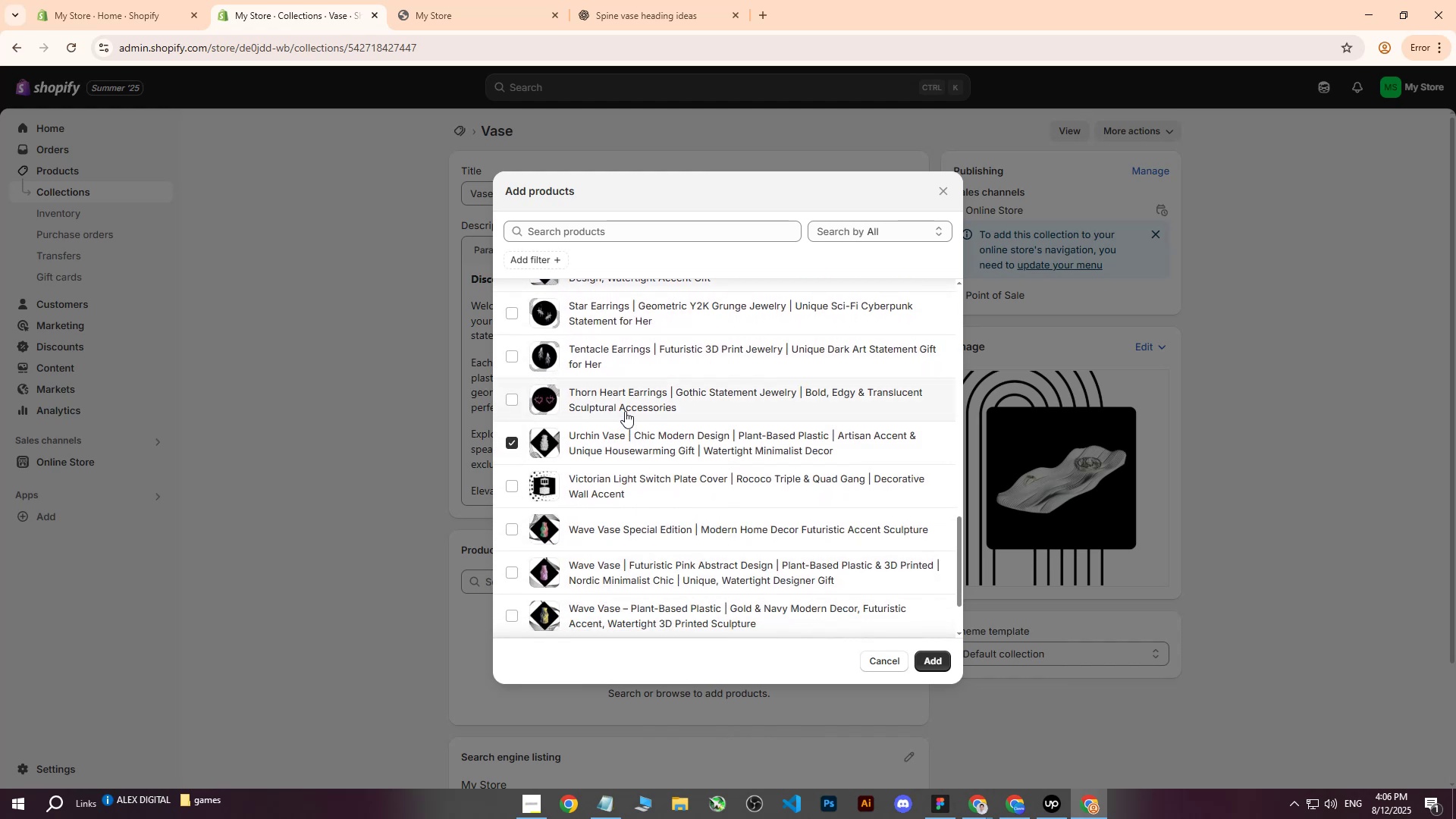 
scroll: coordinate [613, 441], scroll_direction: down, amount: 2.0
 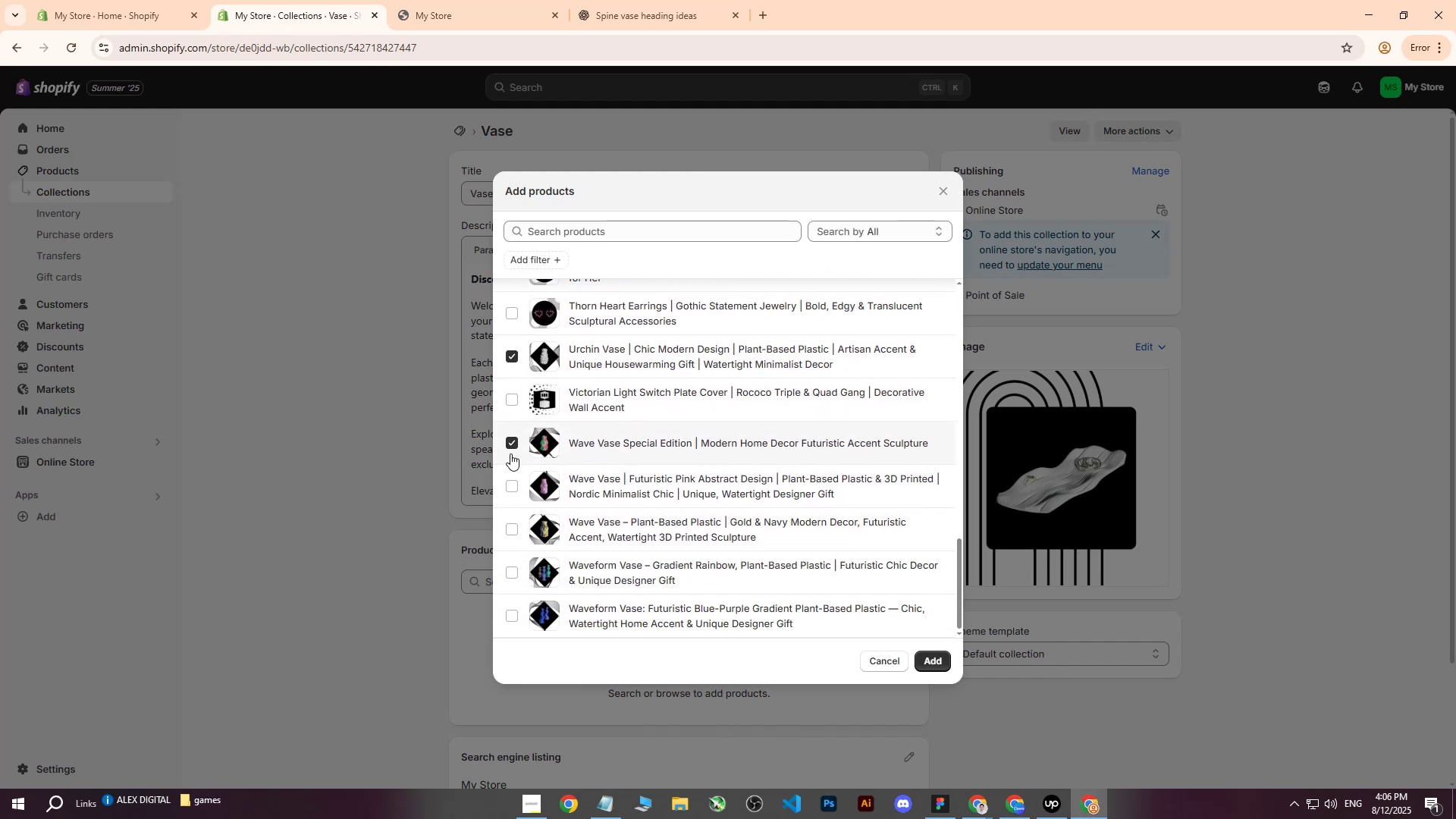 
double_click([511, 488])
 